 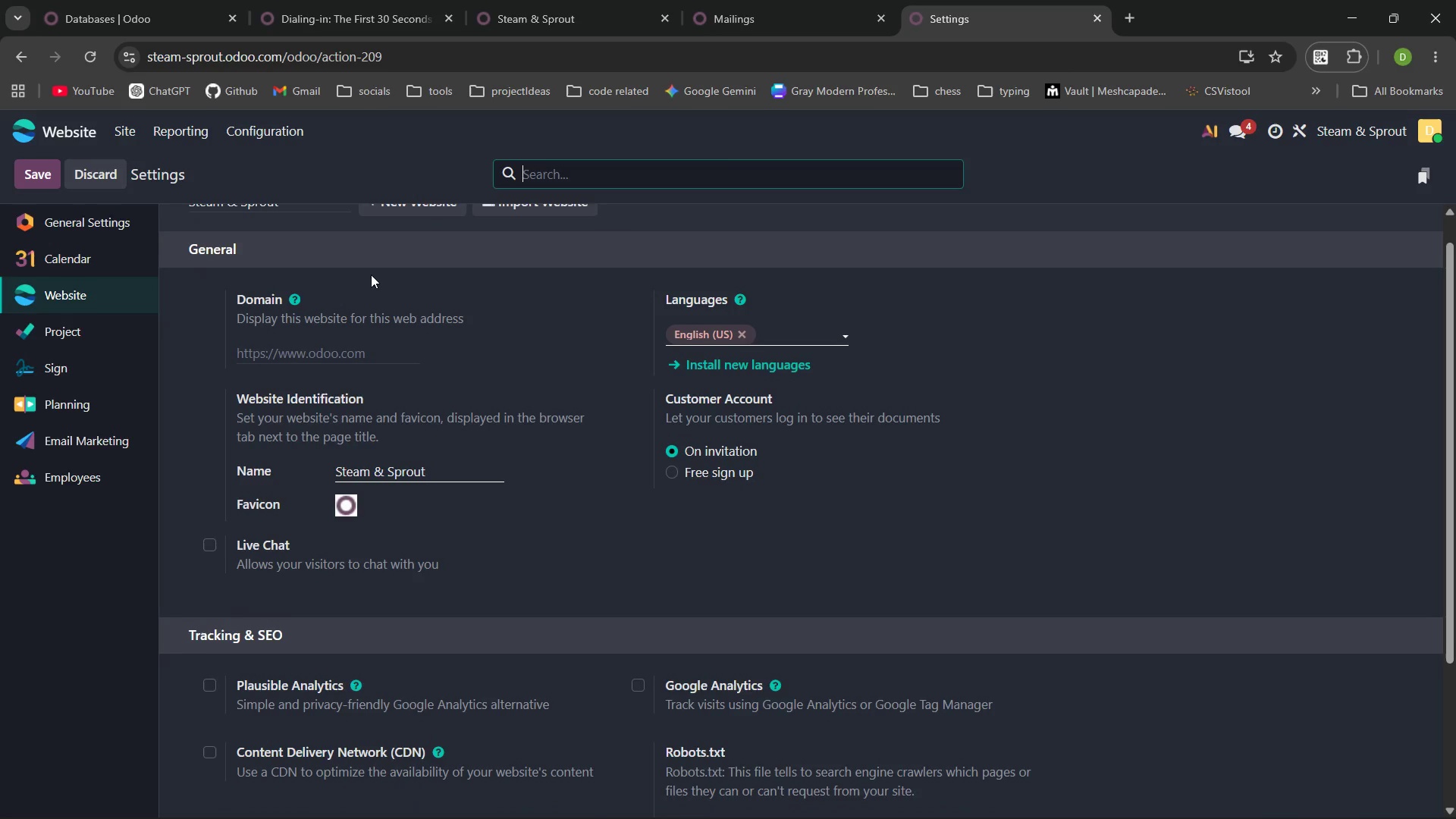 
left_click([26, 50])
 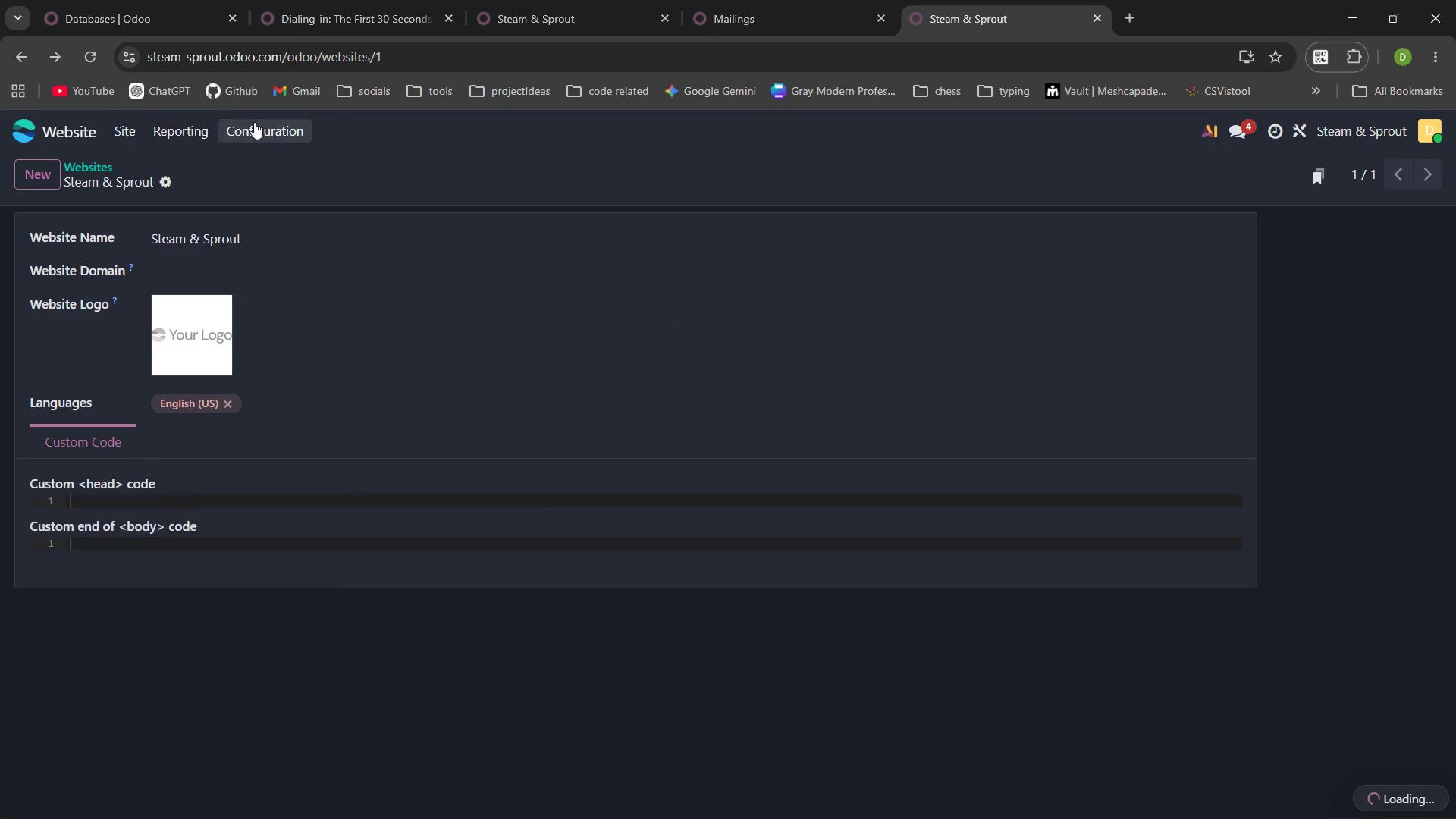 
left_click([265, 121])
 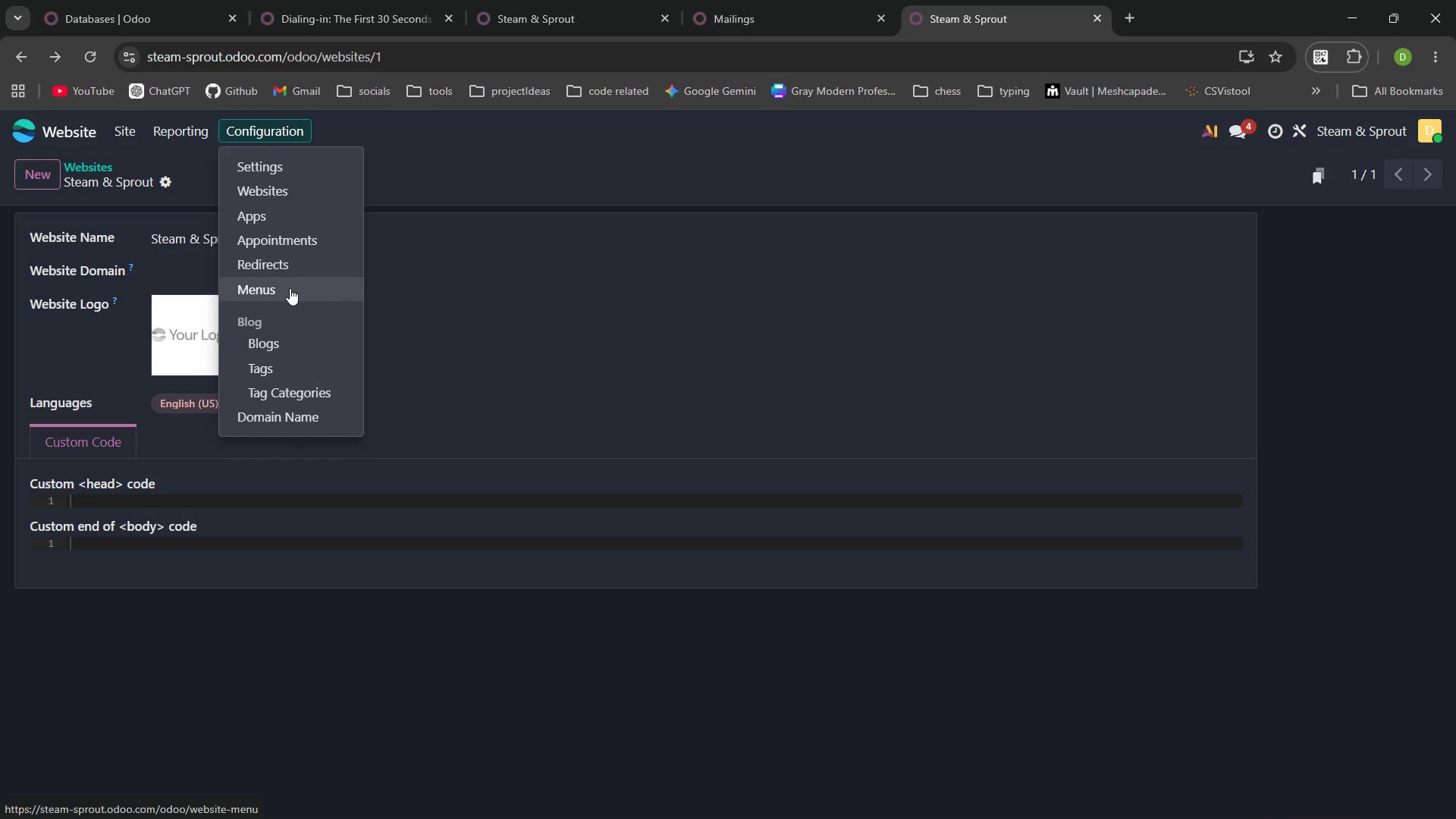 
wait(5.58)
 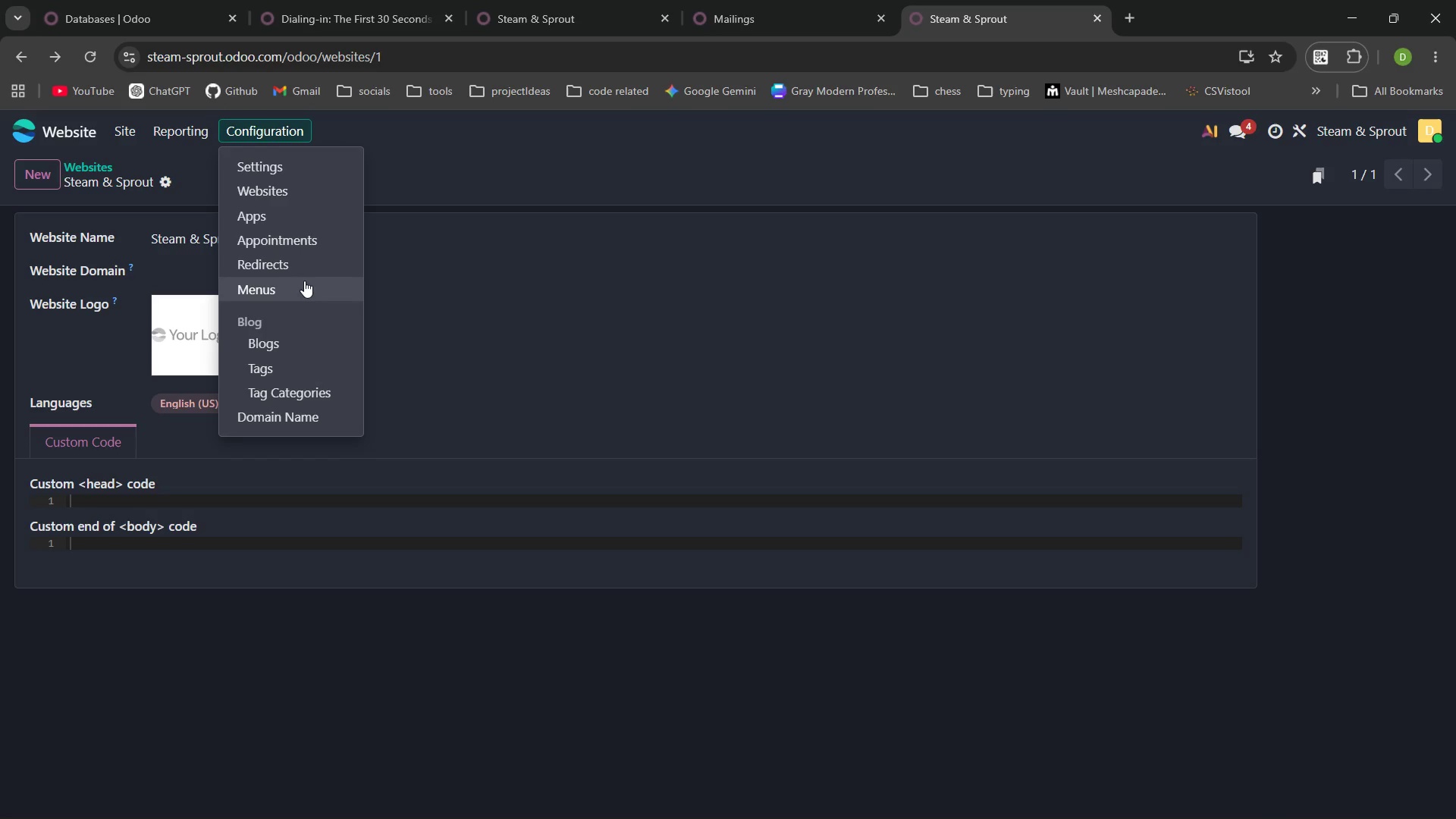 
left_click([290, 288])
 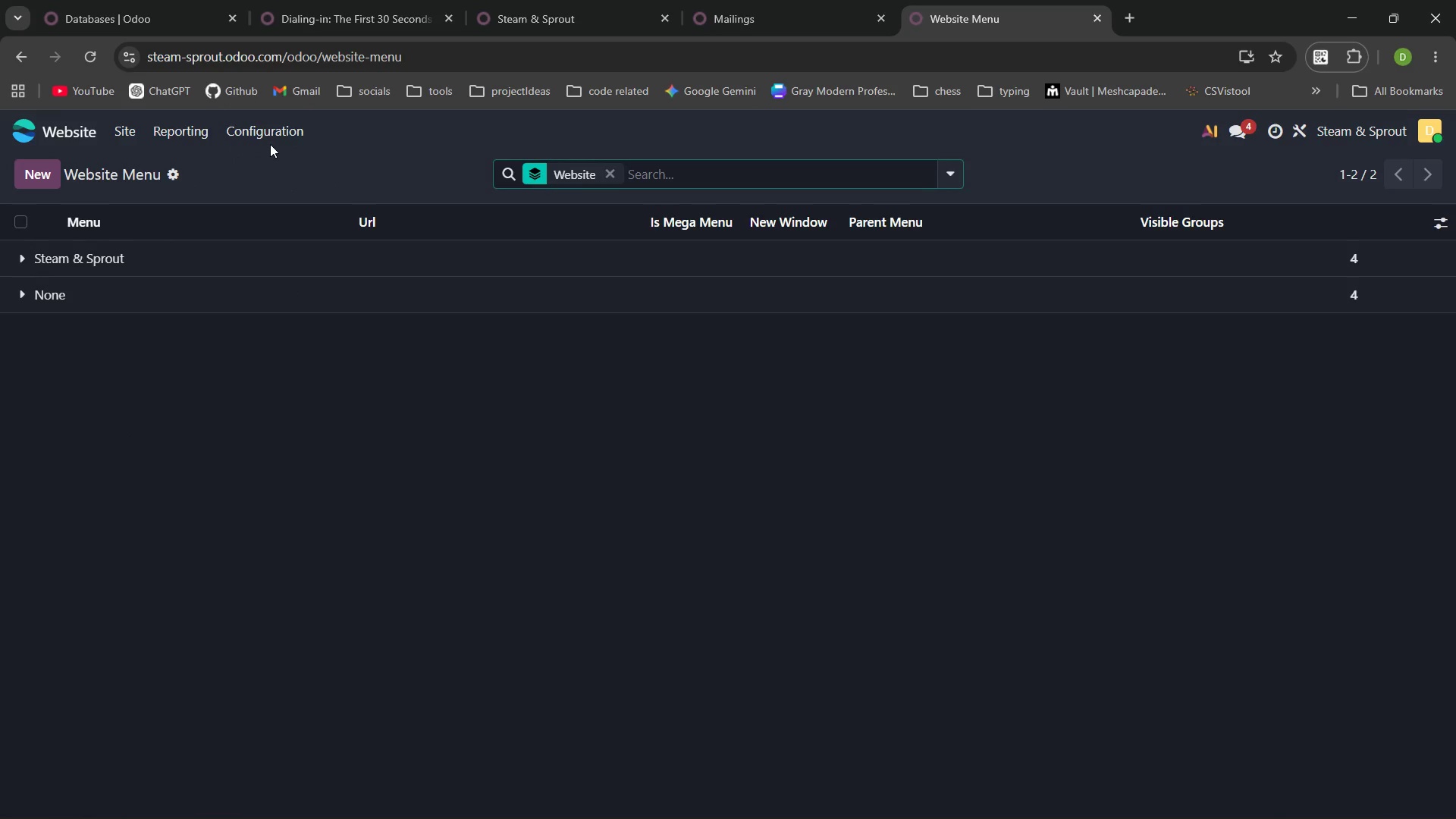 
left_click([264, 133])
 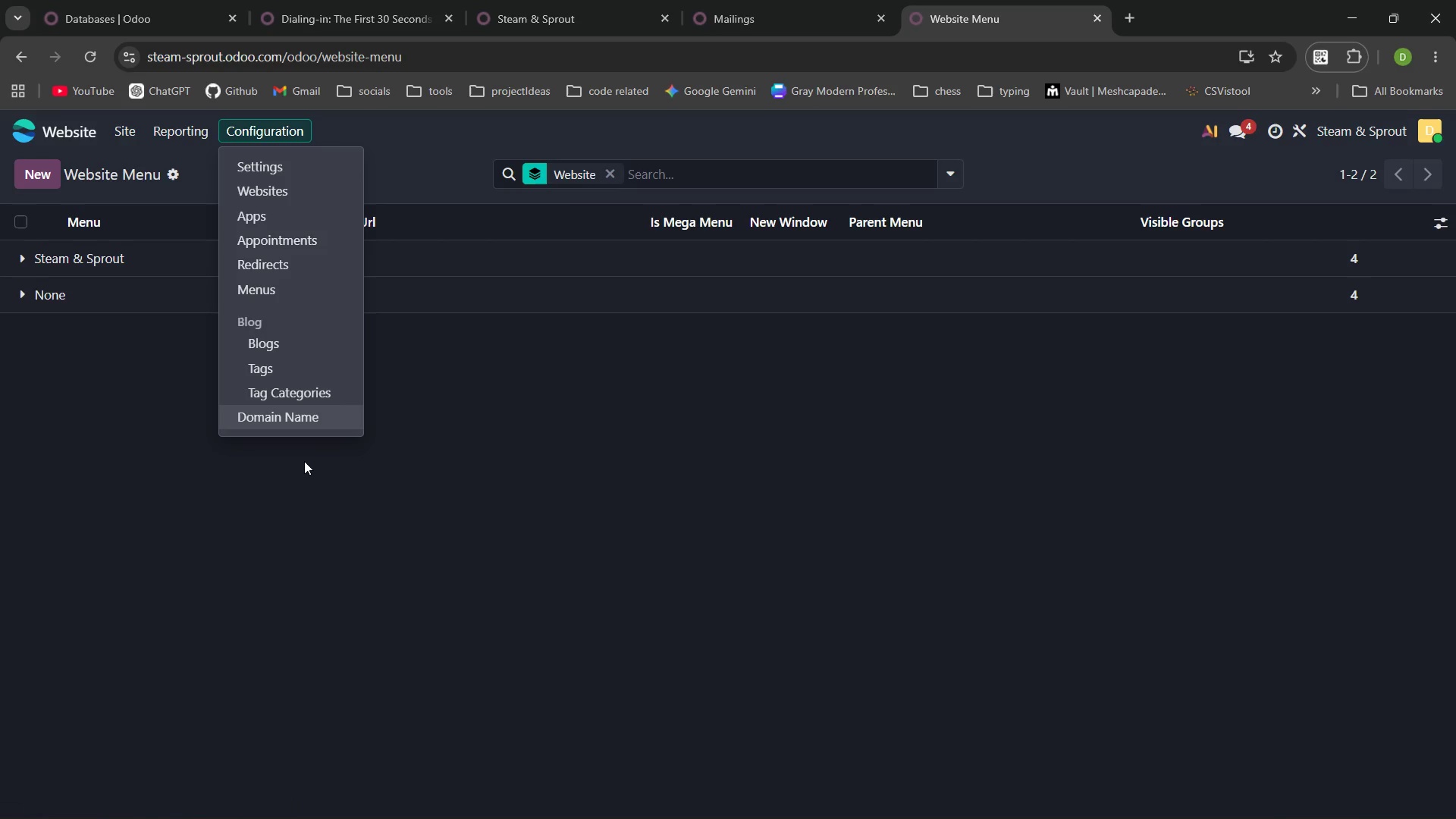 
wait(85.2)
 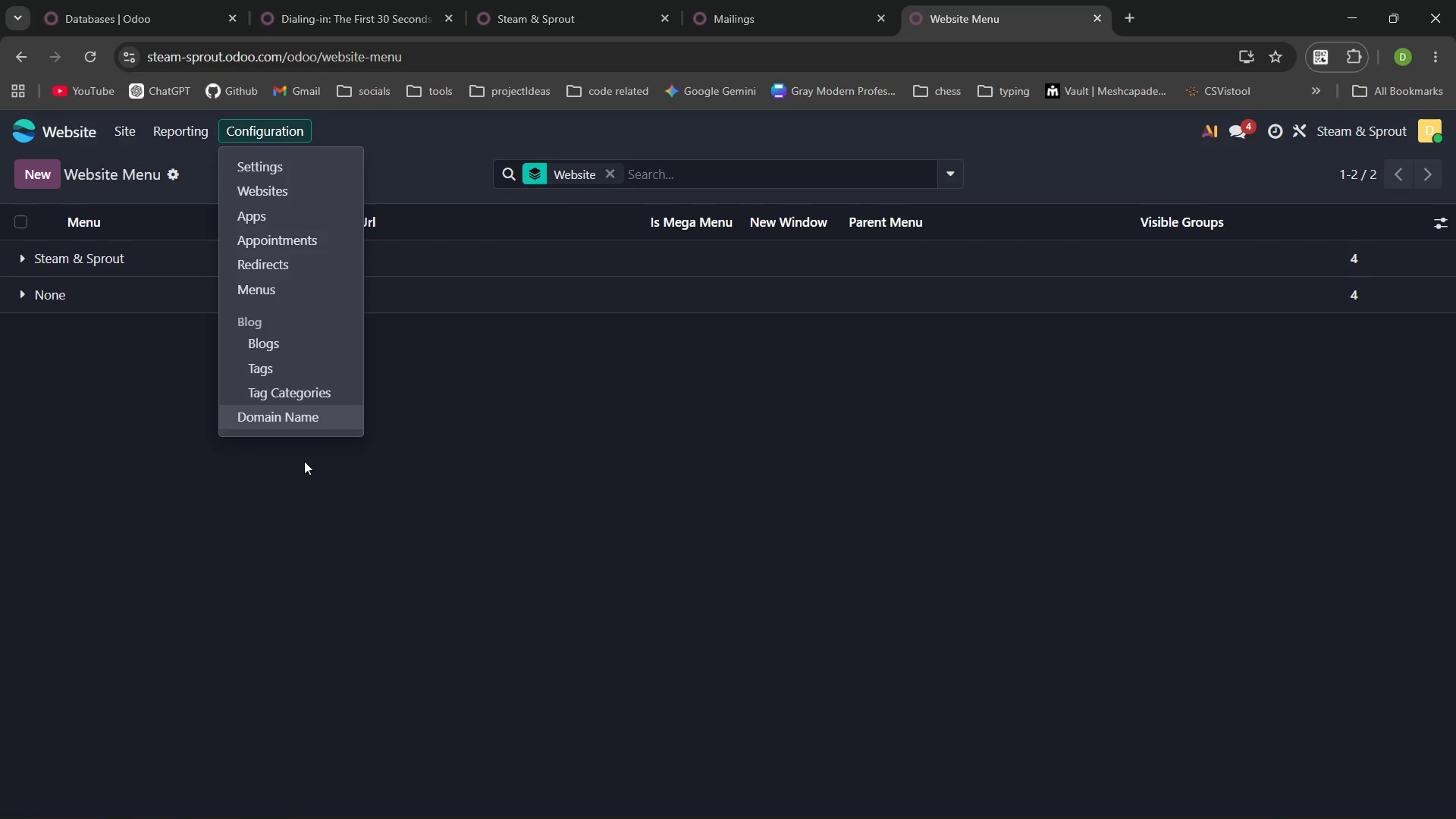 
left_click([1349, 797])
 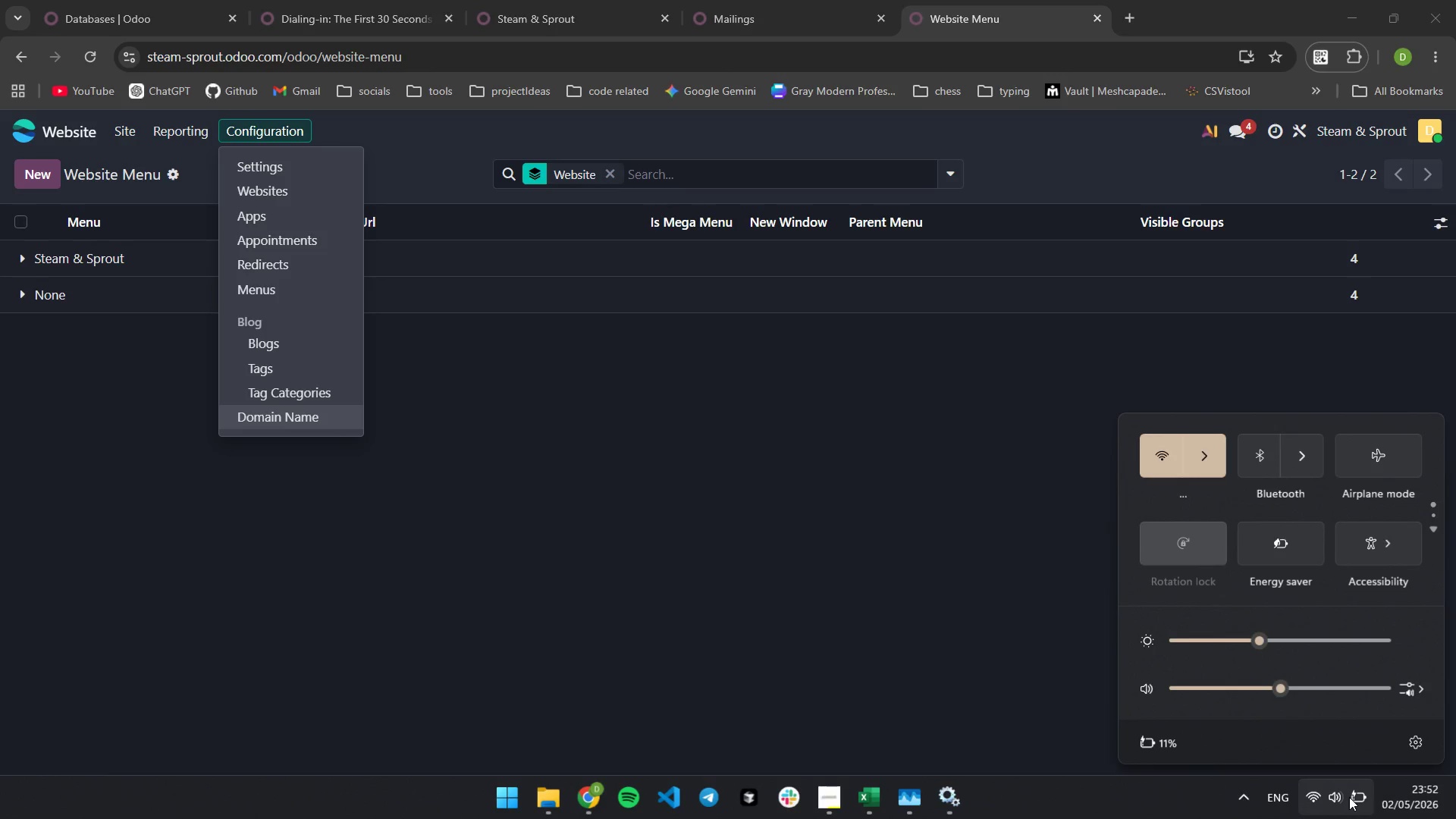 
left_click([1349, 797])
 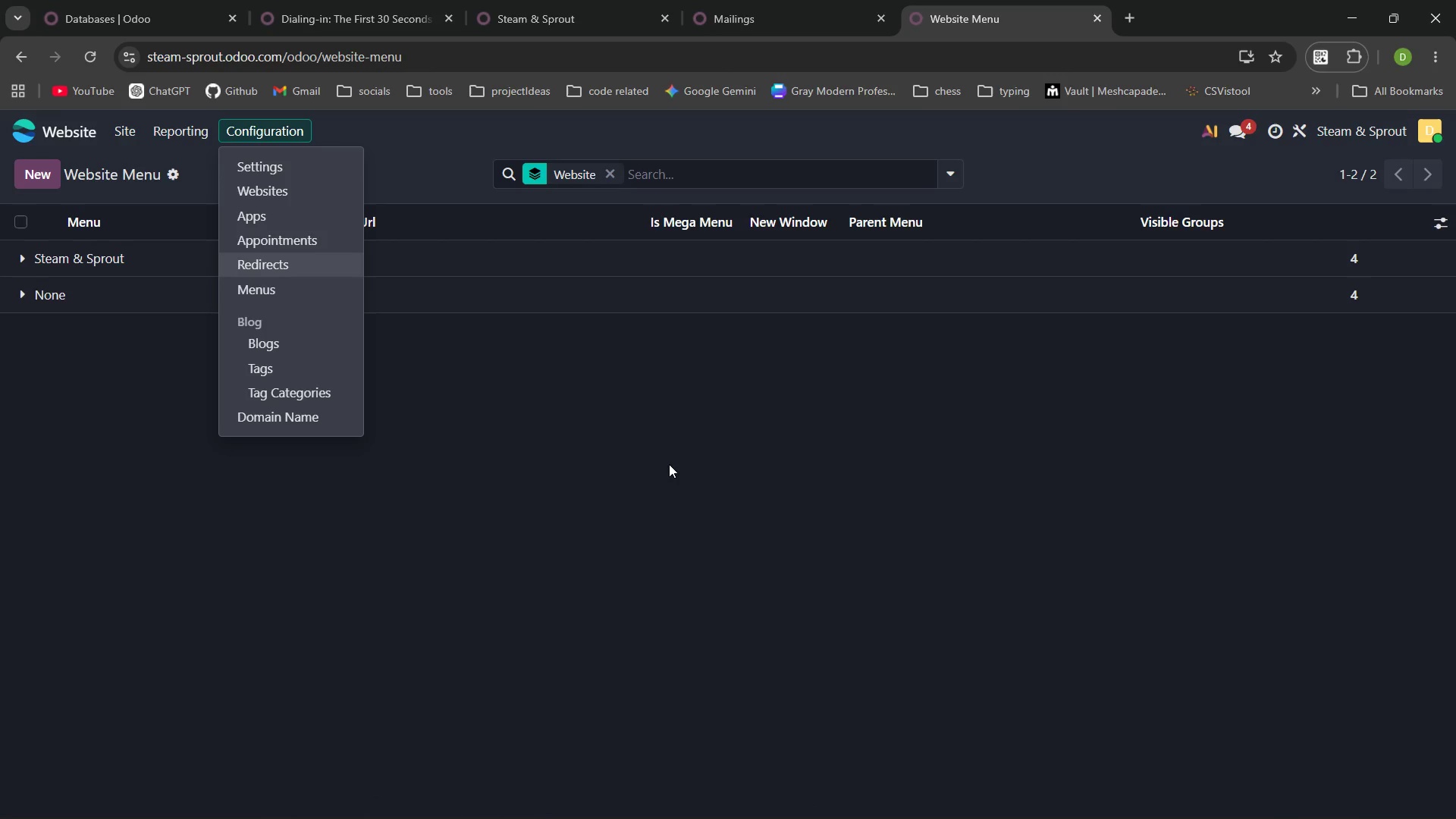 
wait(38.77)
 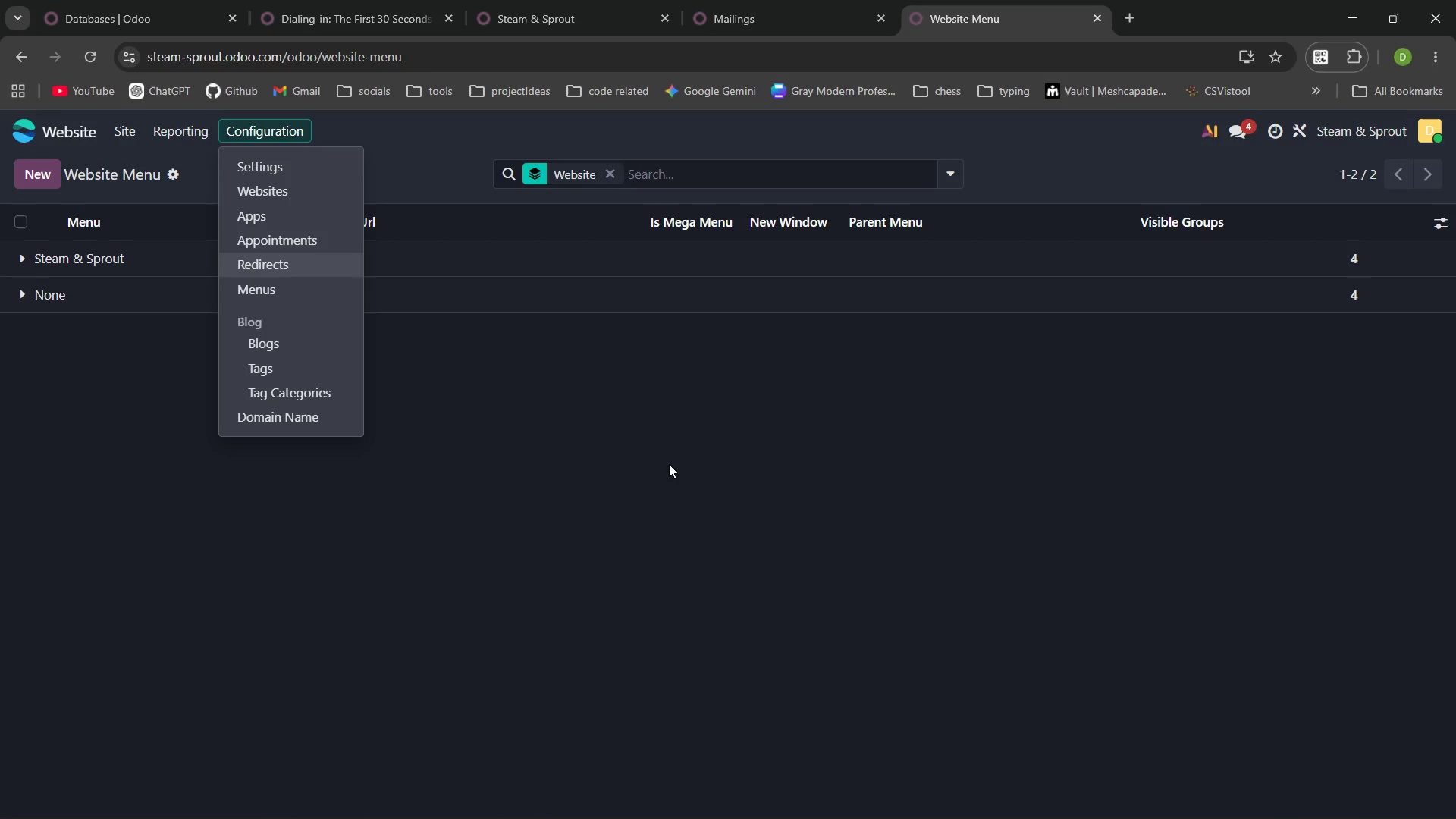 
left_click([71, 129])
 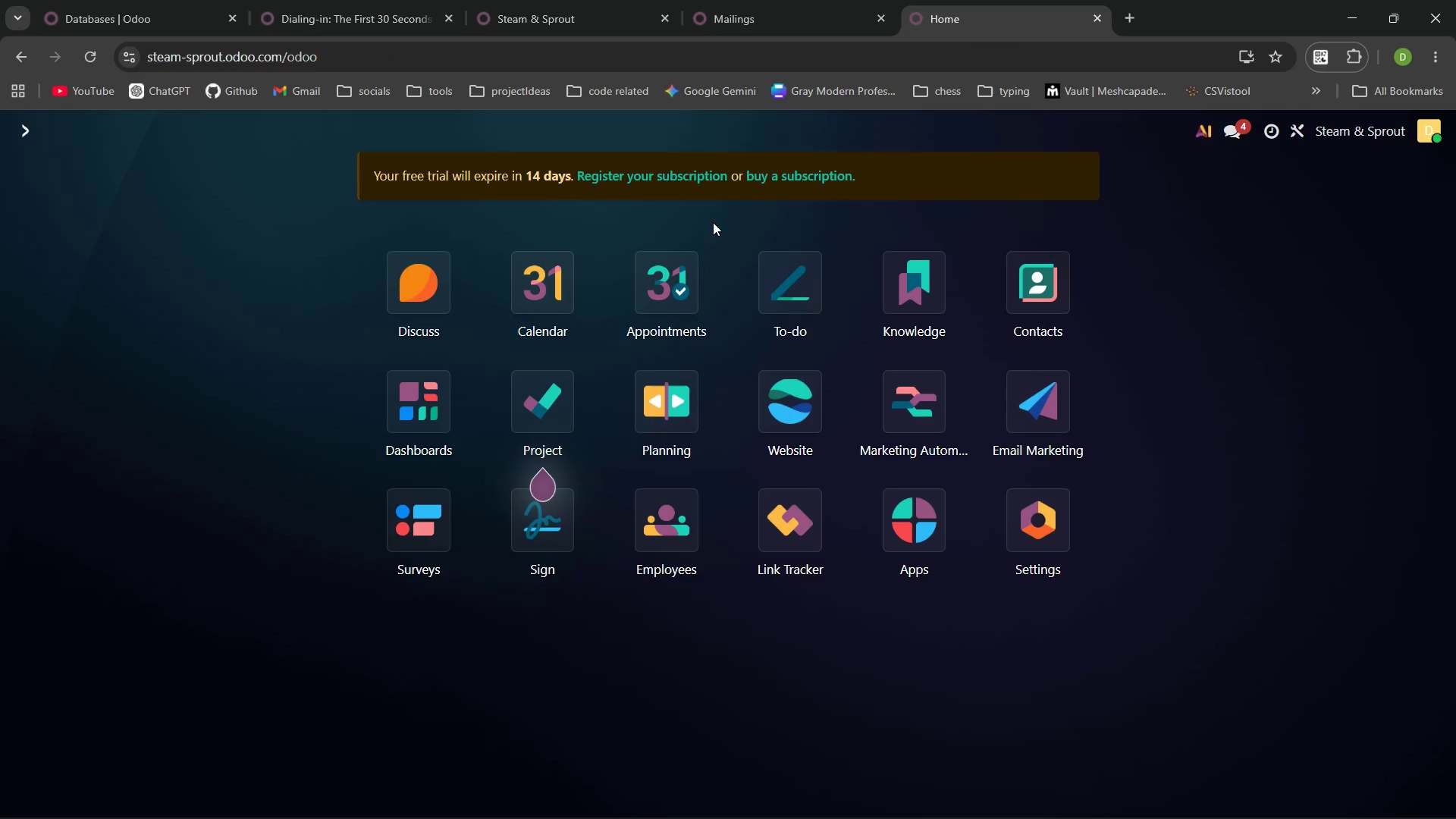 
wait(7.25)
 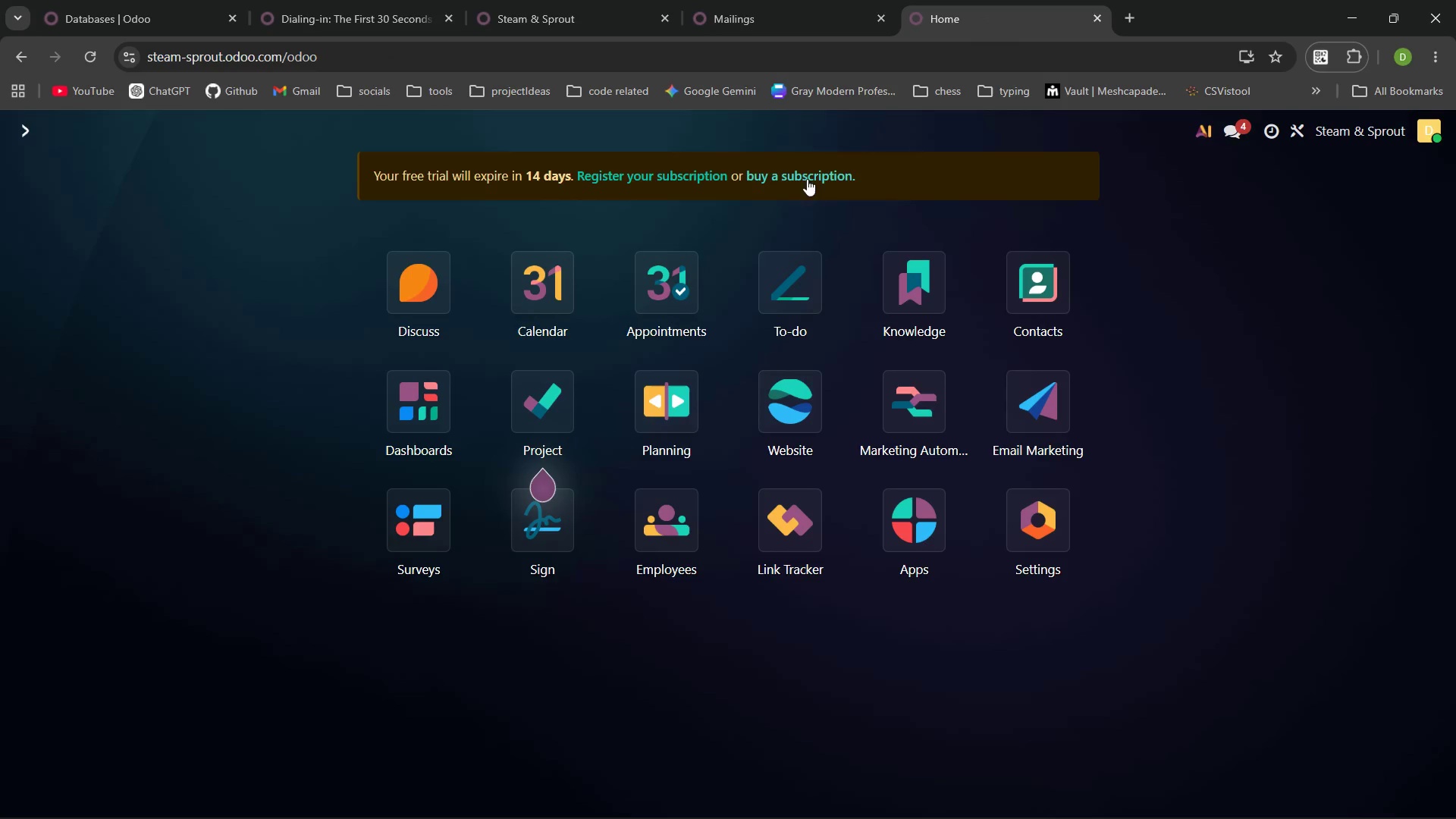 
left_click([639, 221])
 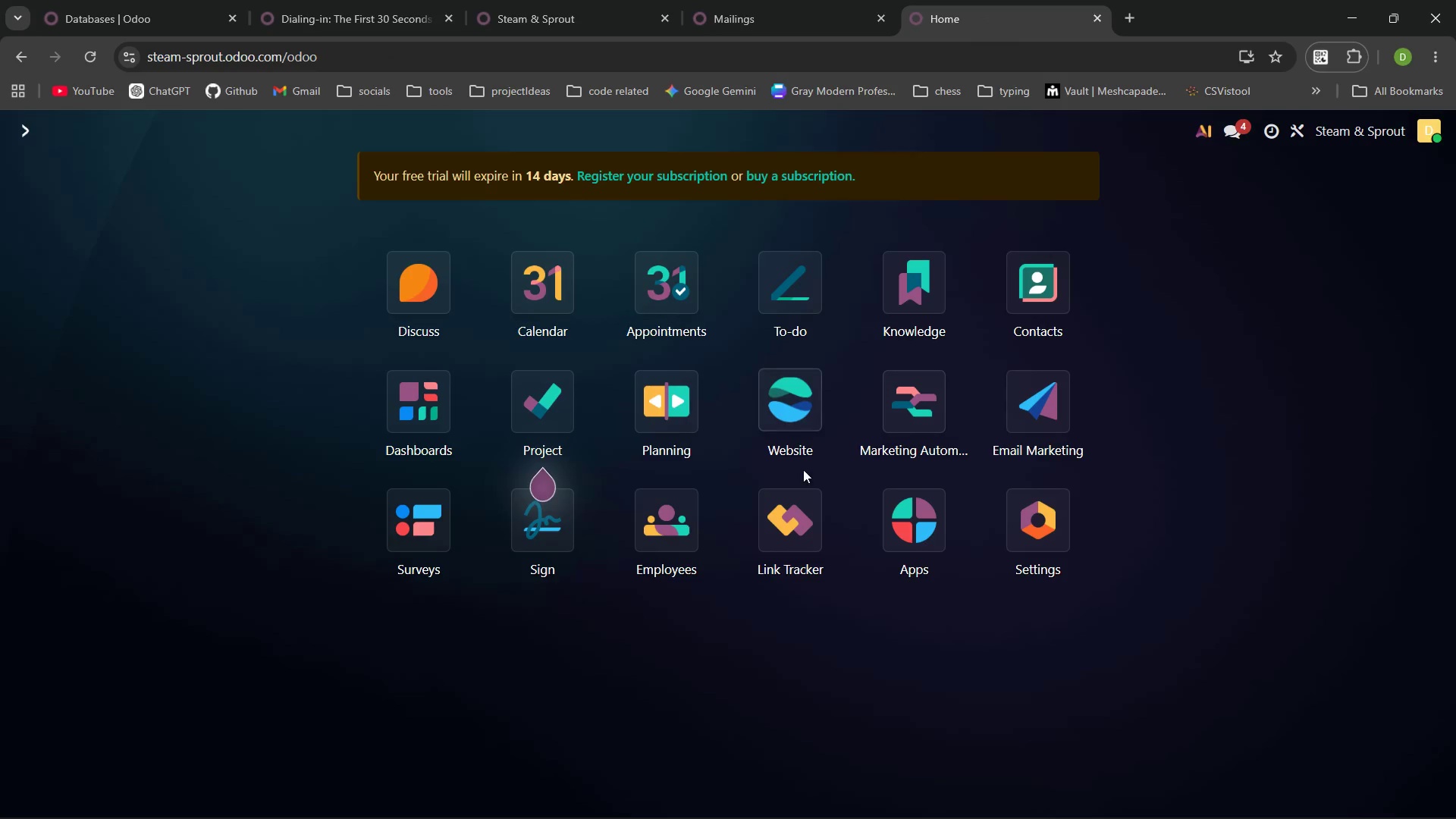 
left_click([1045, 526])
 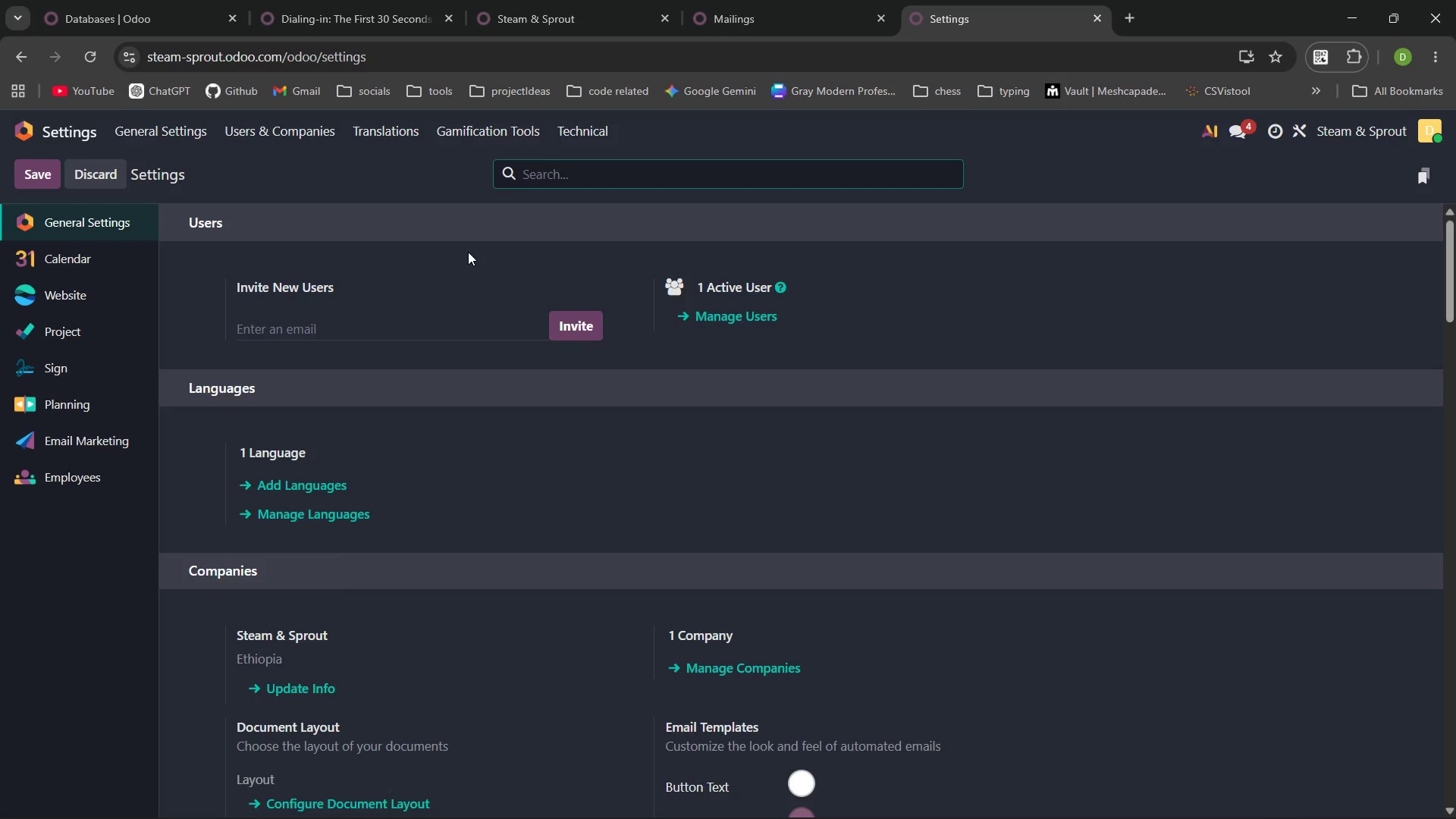 
hold_key(key=Escape, duration=0.31)
 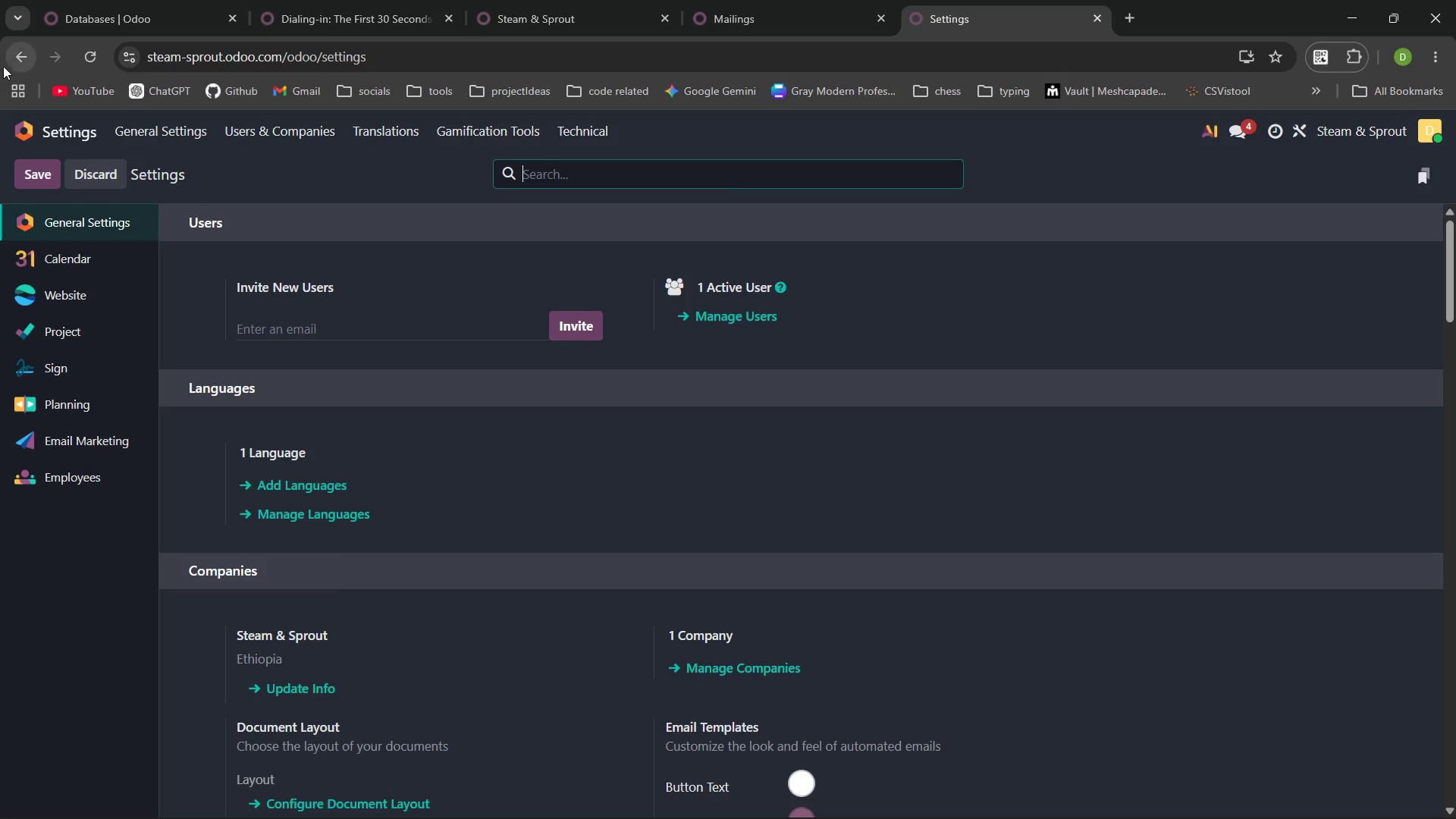 
left_click([14, 54])
 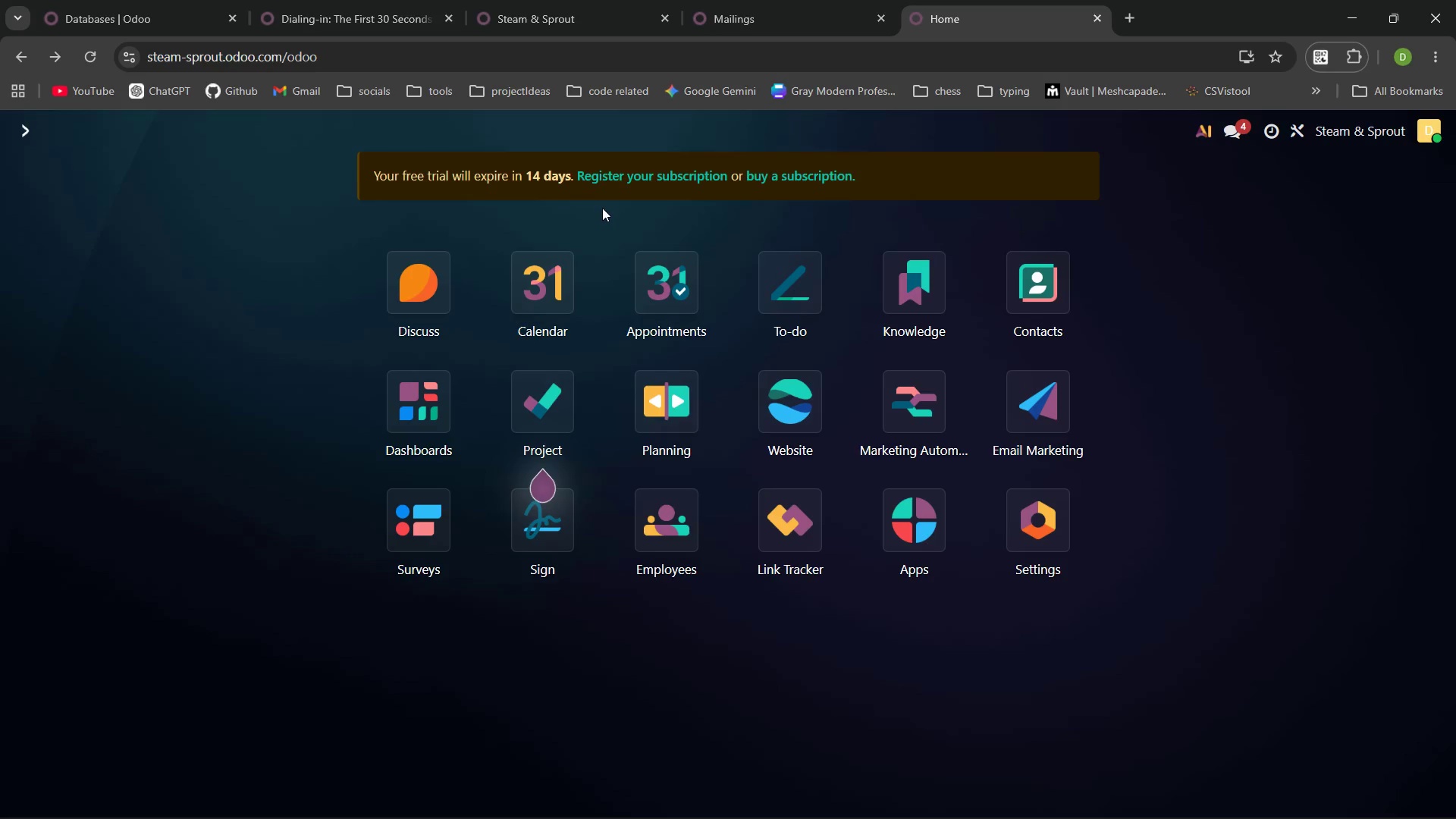 
hold_key(key=L, duration=0.31)
 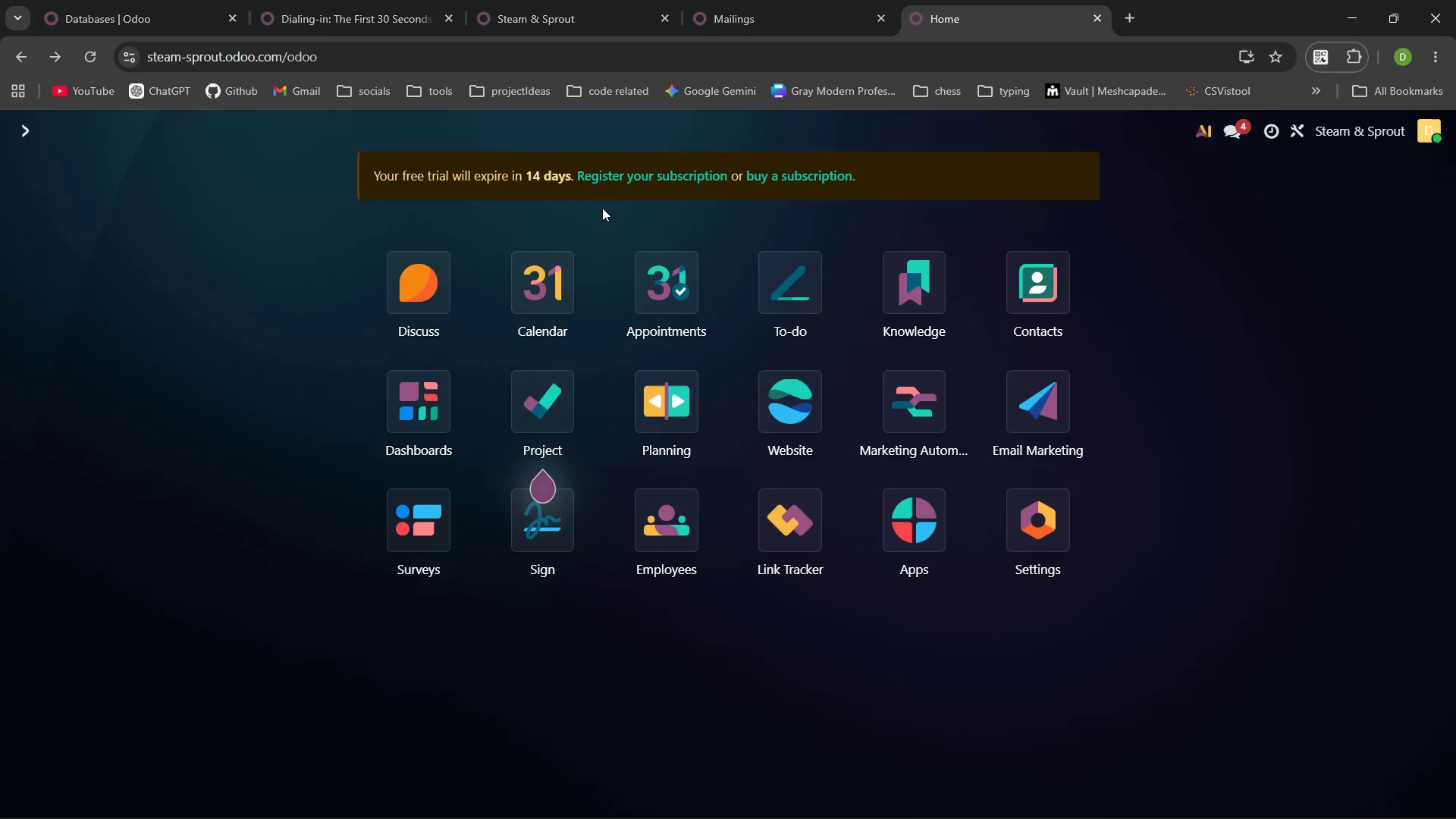 
hold_key(key=I, duration=0.45)
 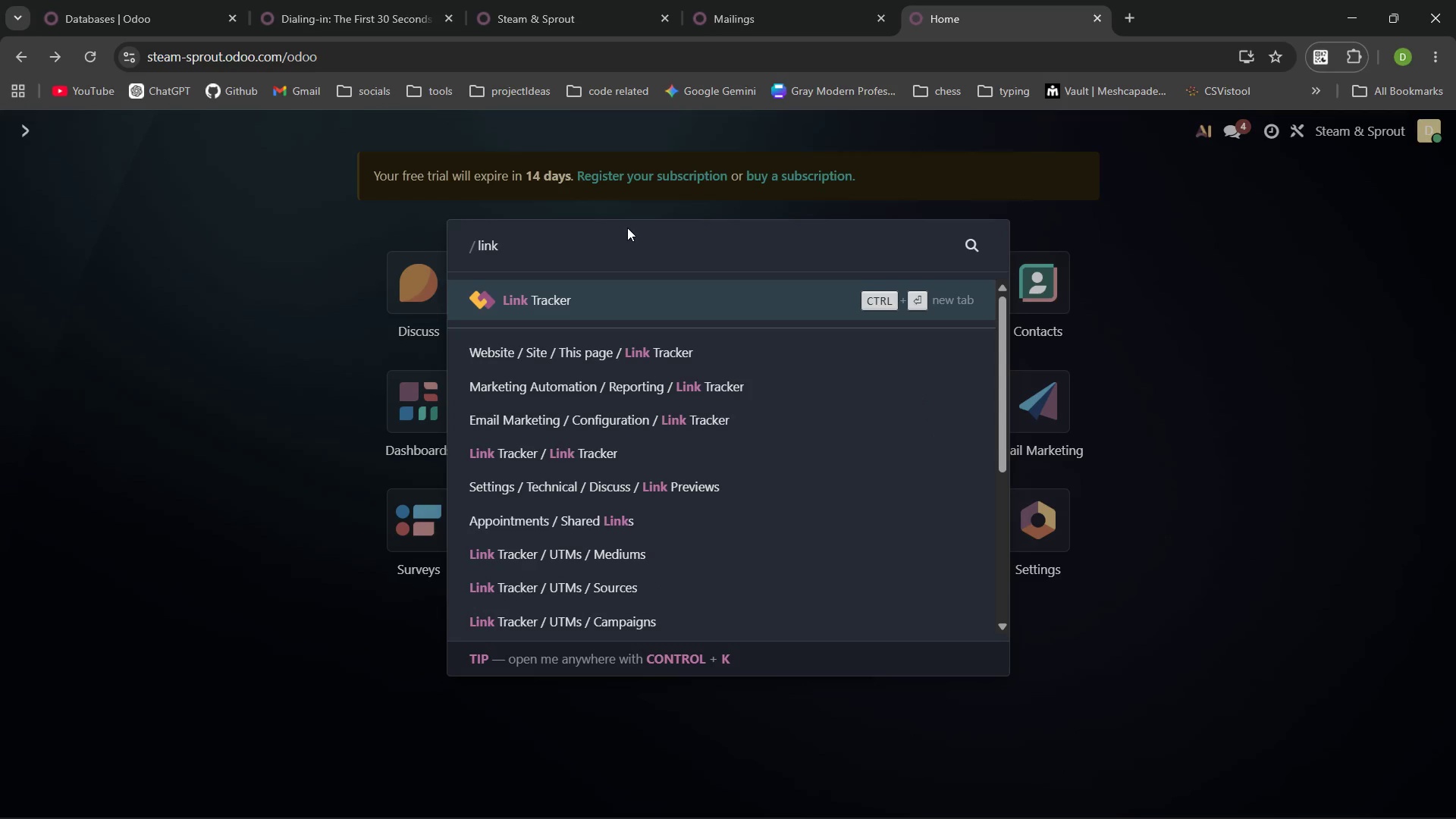 
left_click([557, 297])
 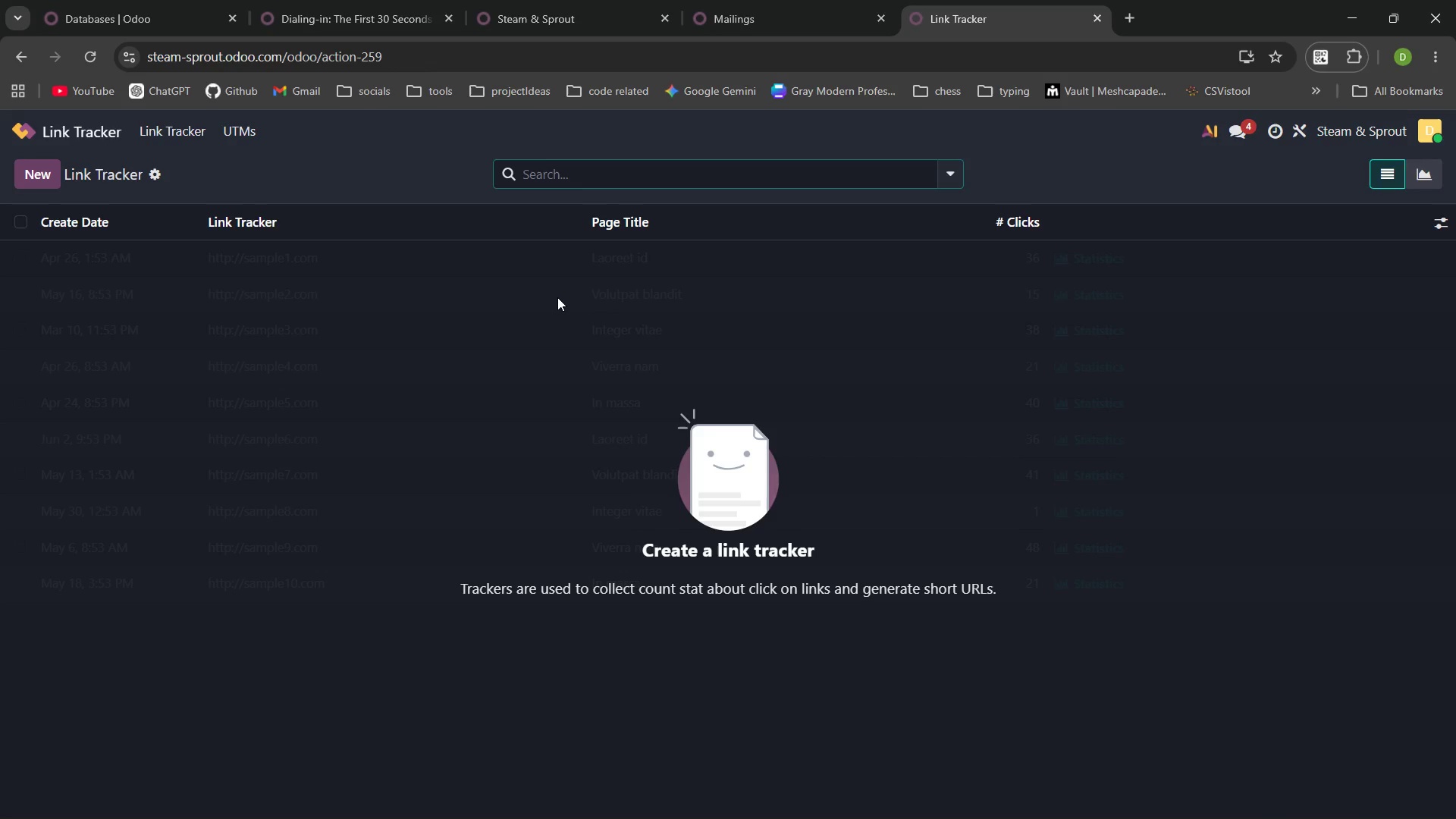 
wait(25.23)
 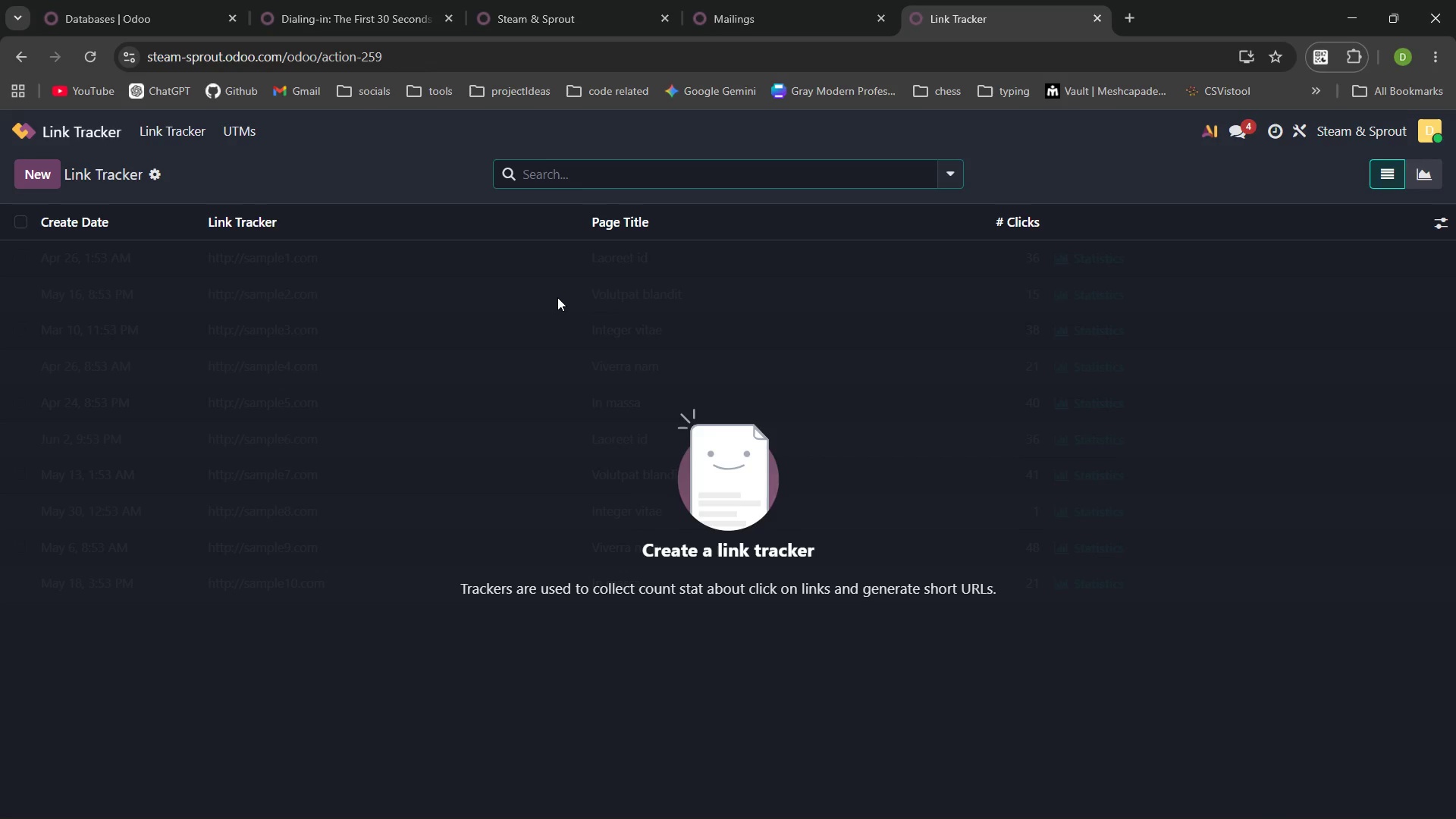 
left_click([50, 169])
 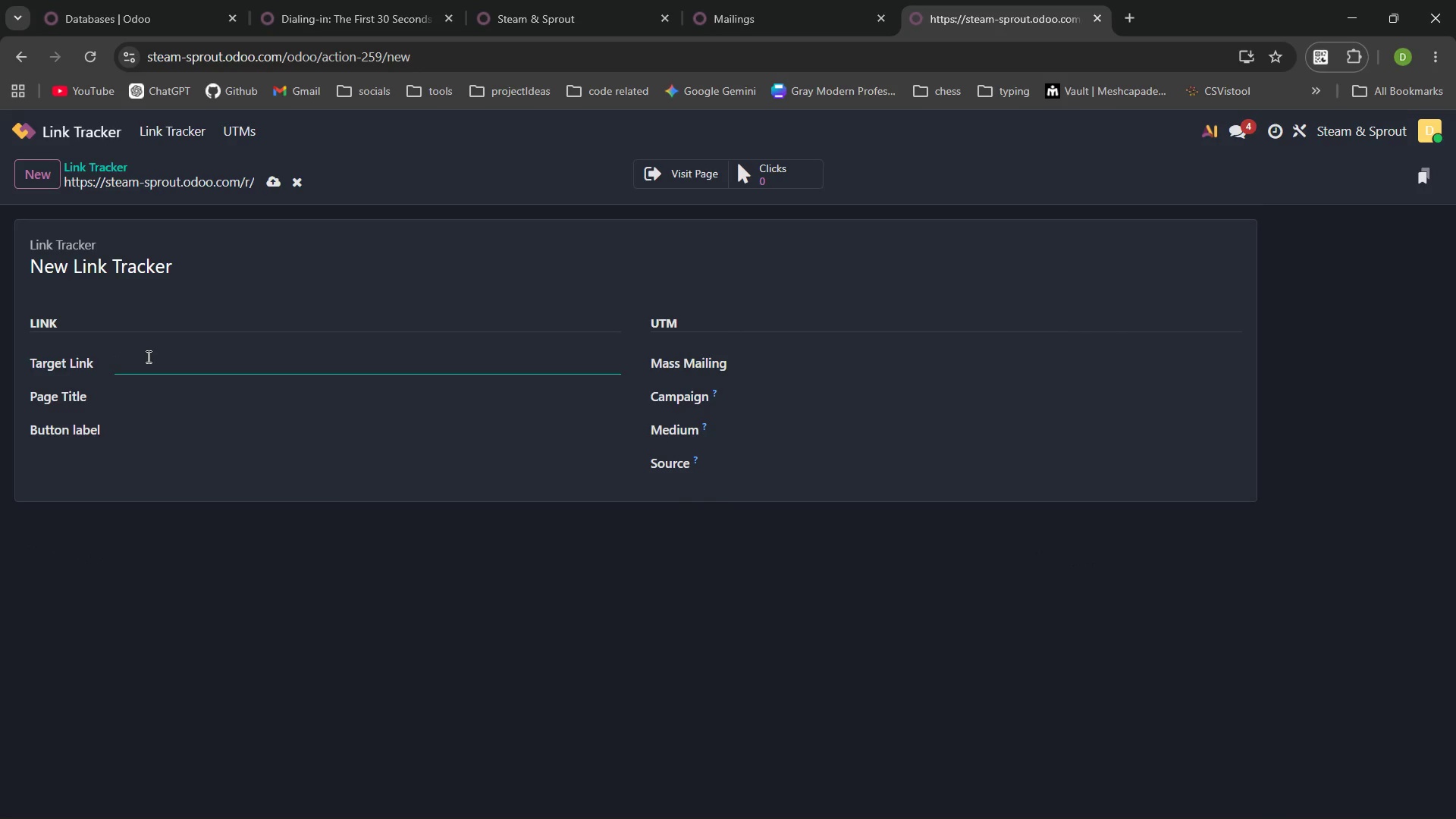 
wait(11.2)
 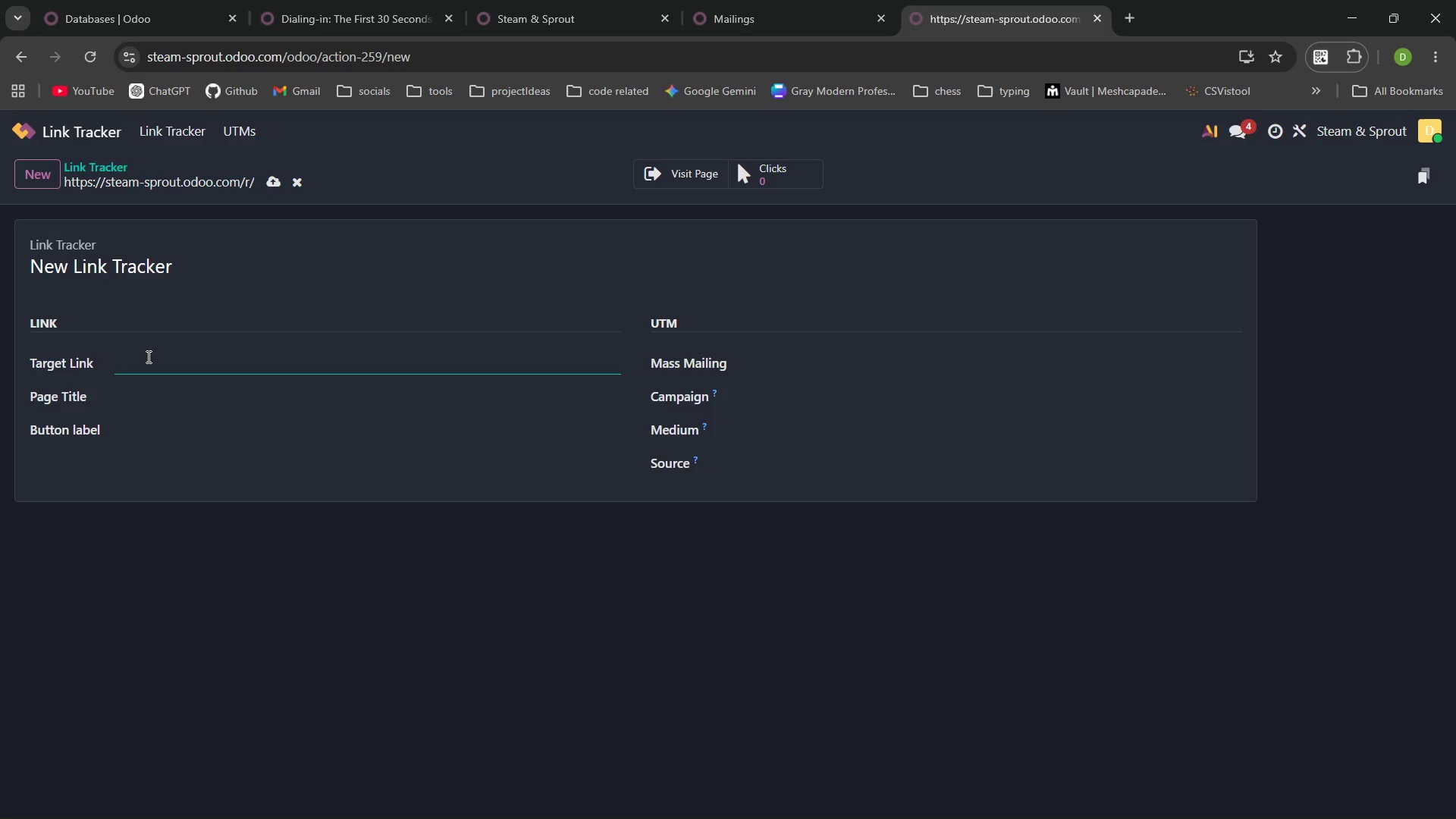 
key(Control+V)
 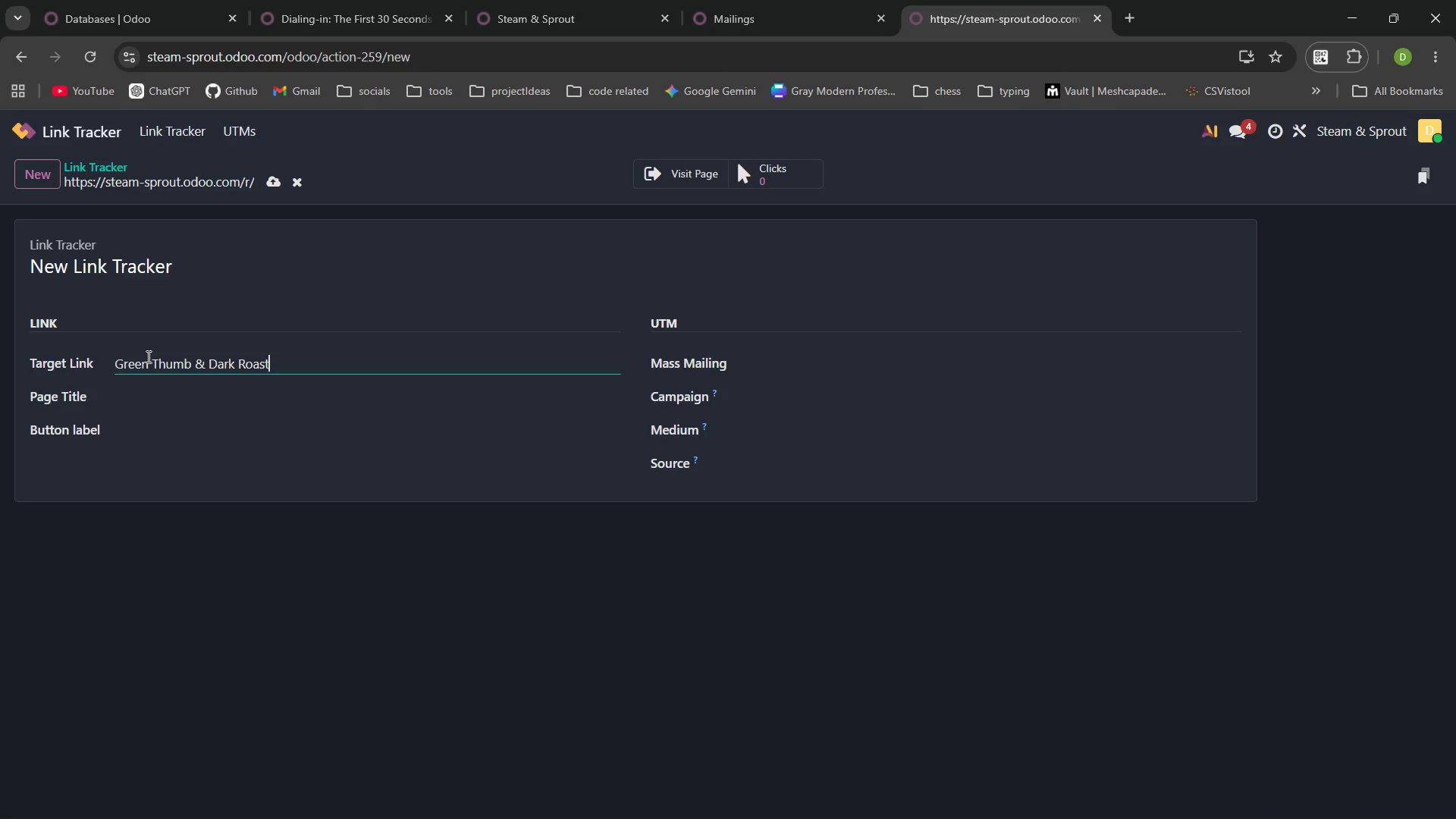 
key(Control+Z)
 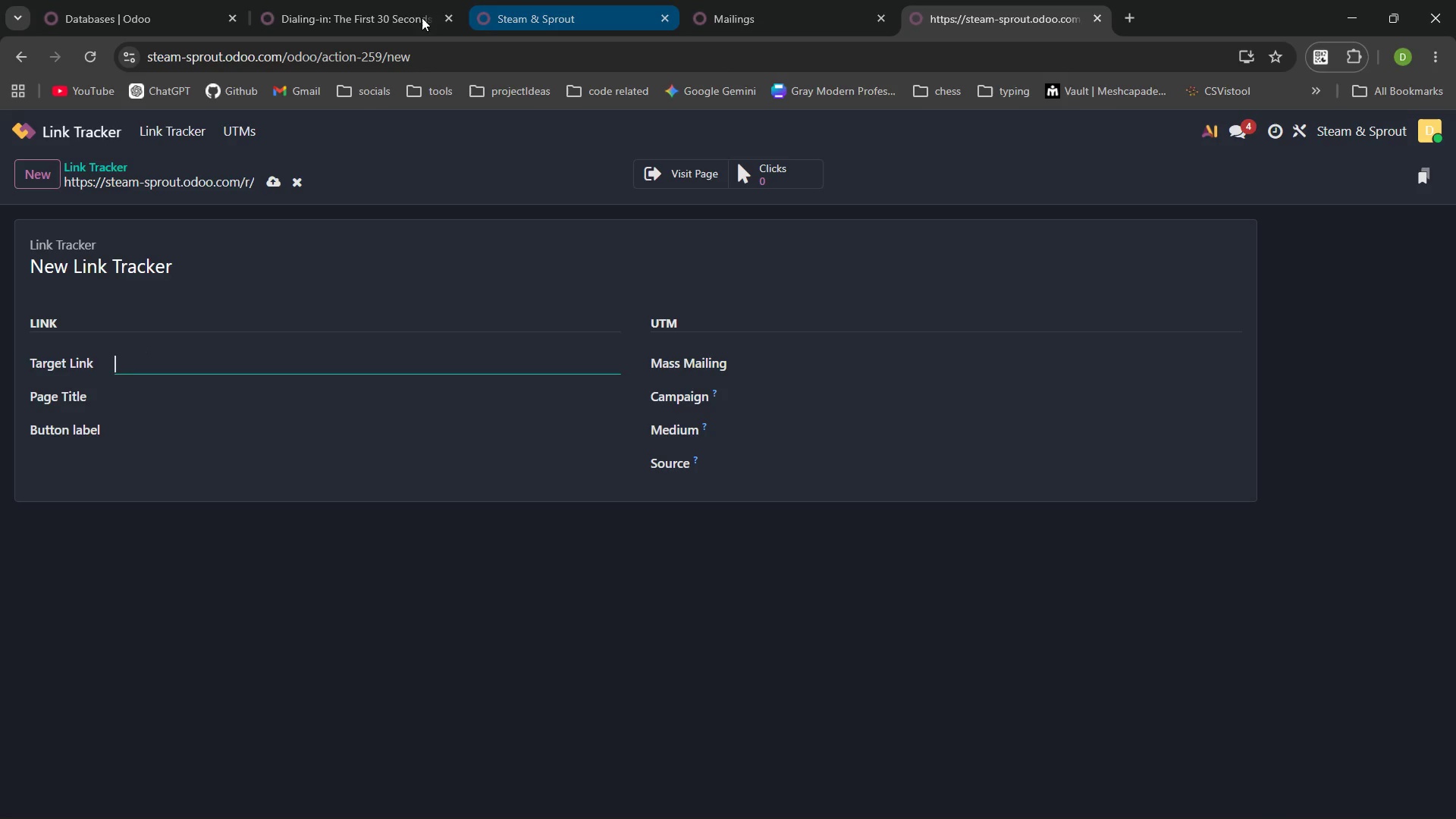 
left_click([388, 22])
 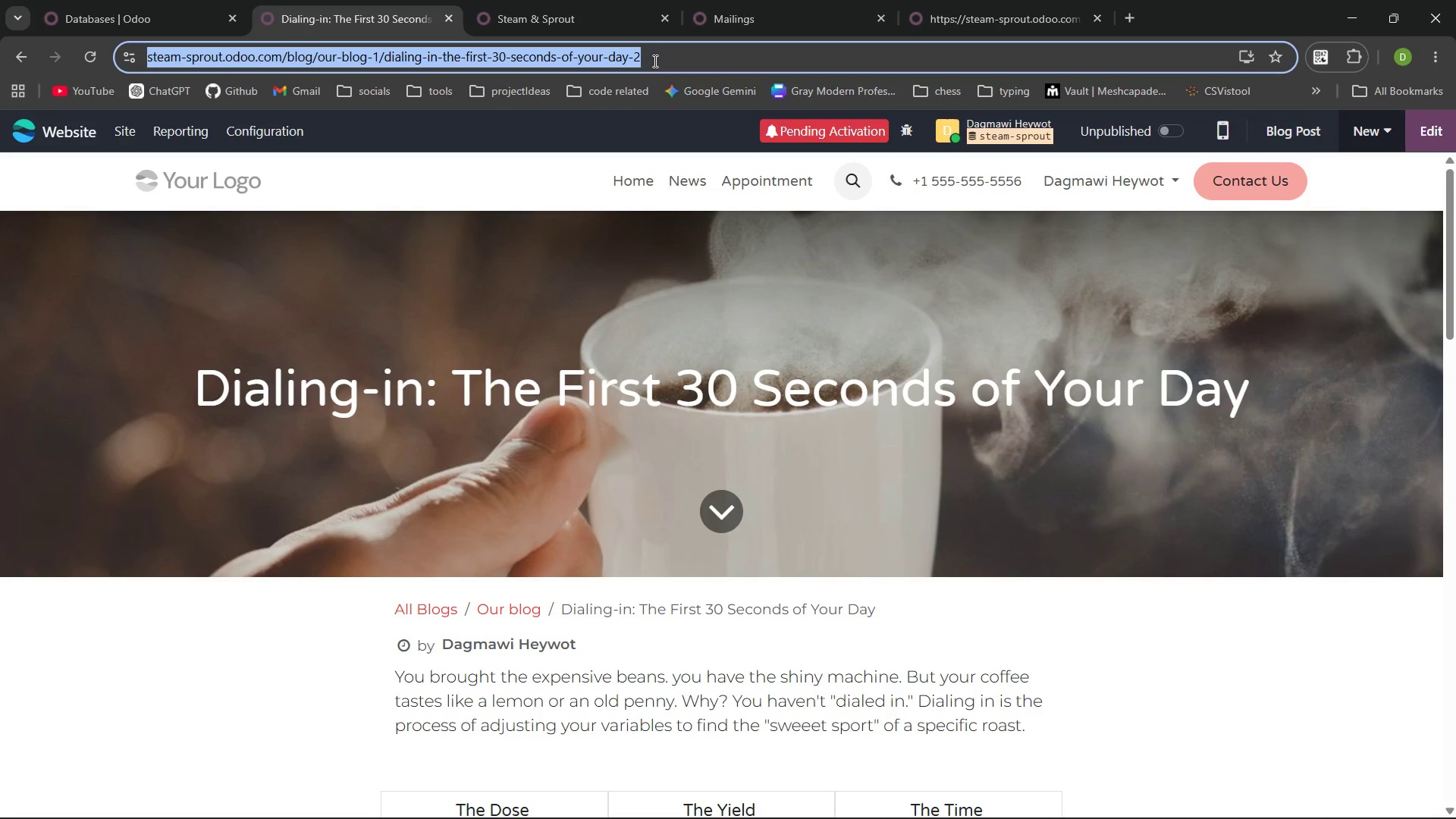 
left_click([654, 61])
 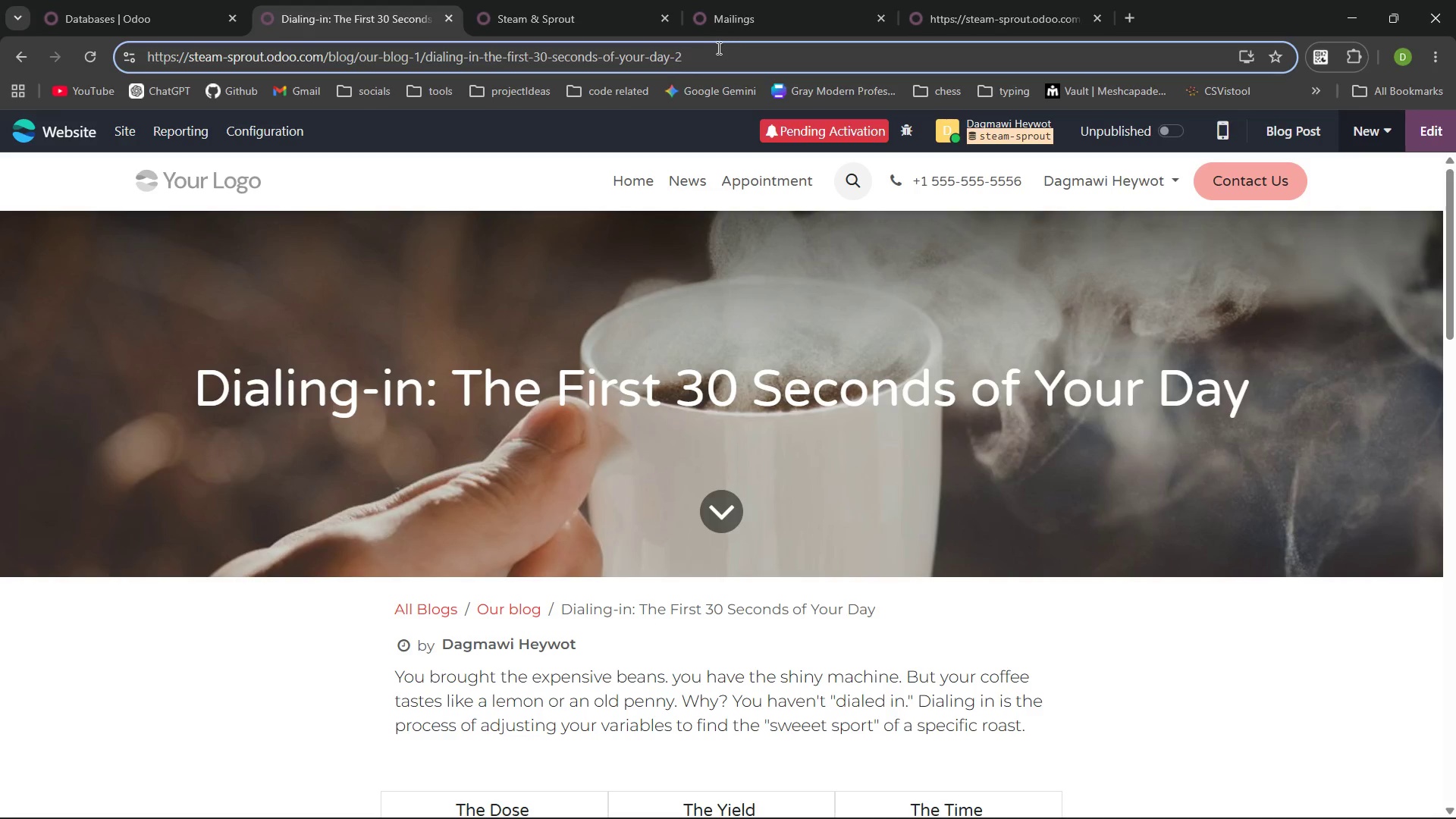 
left_click_drag(start_coordinate=[700, 55], to_coordinate=[137, 56])
 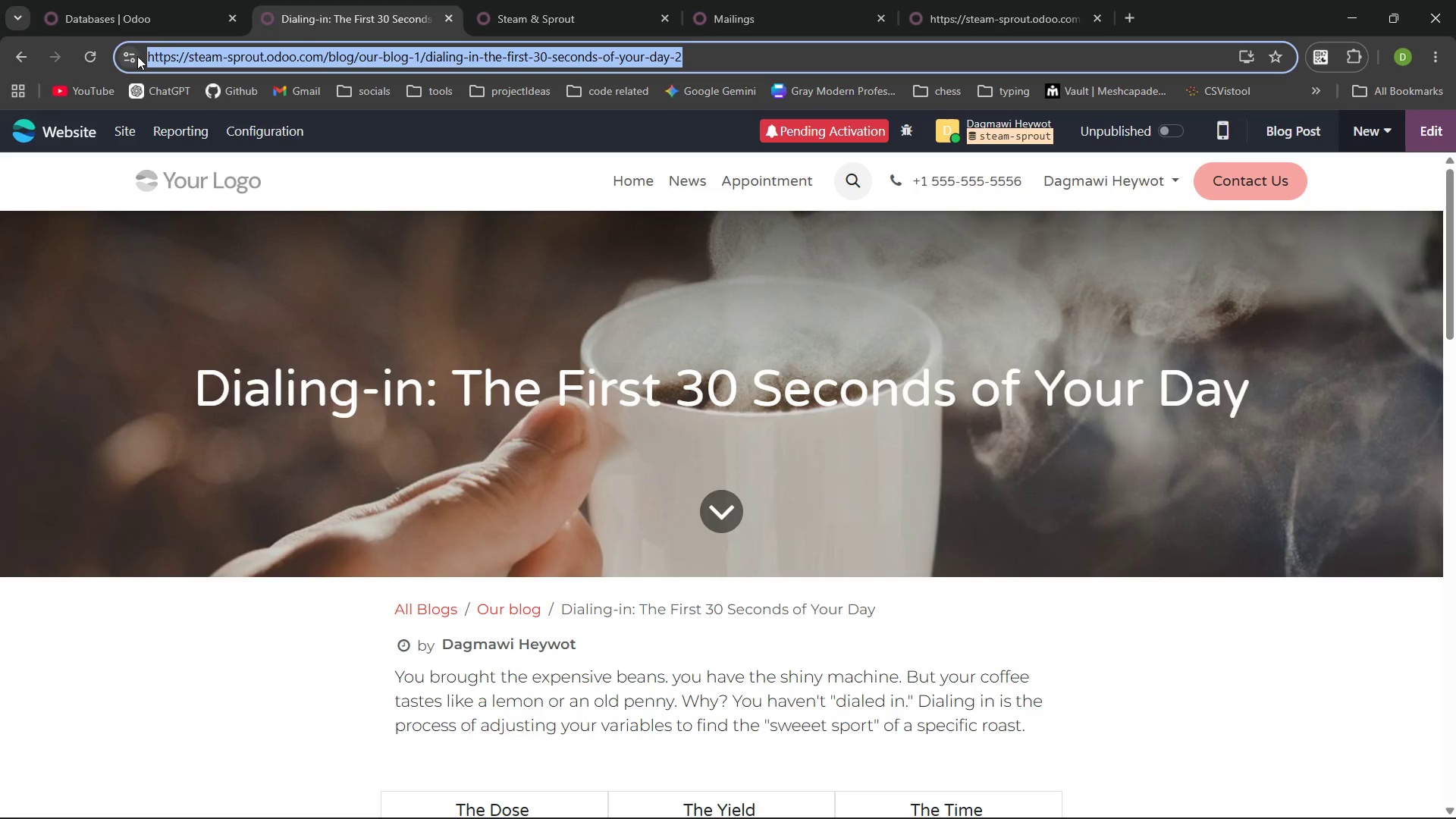 
key(Control+C)
 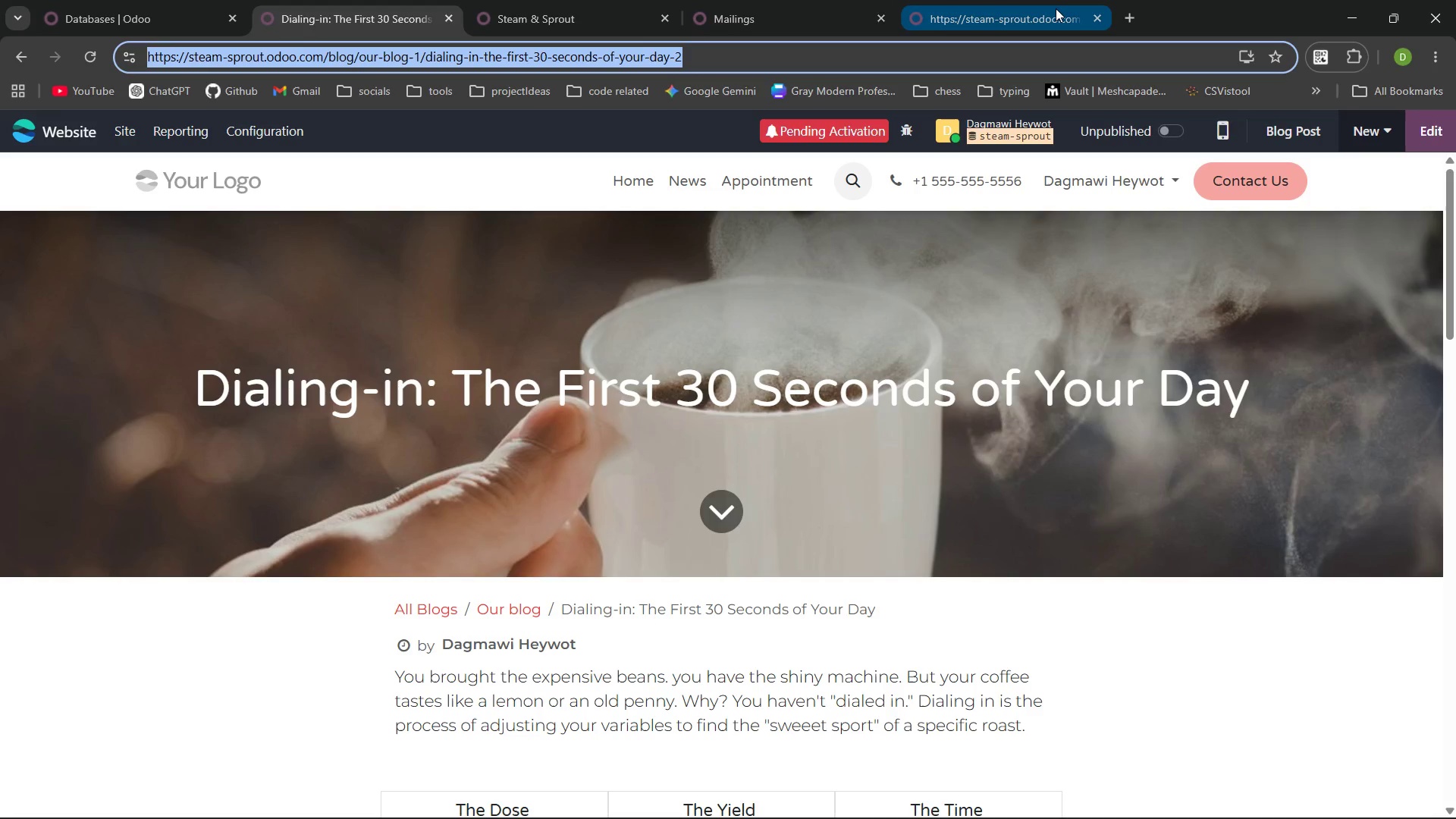 
left_click([1056, 8])
 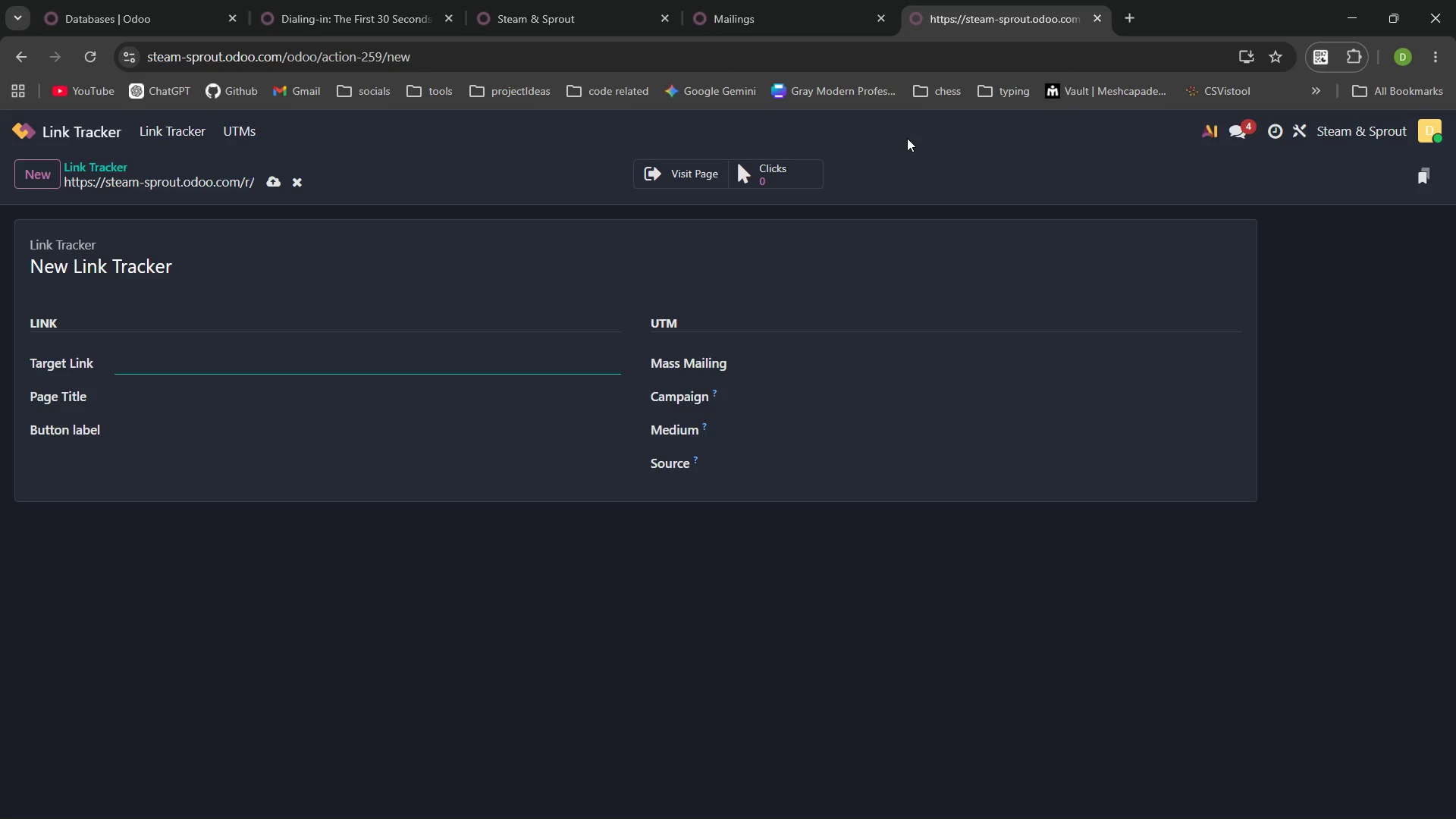 
wait(54.64)
 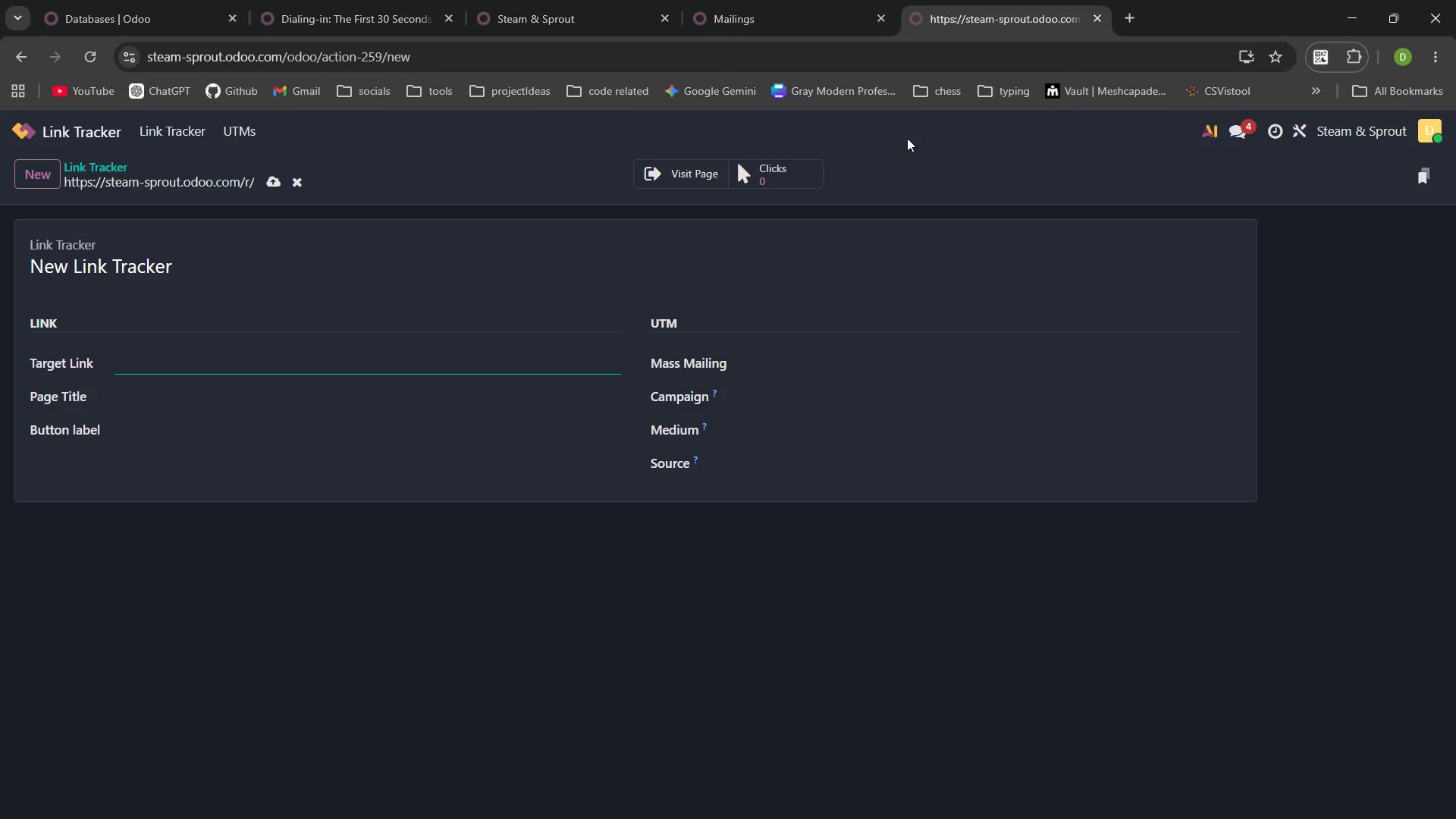 
left_click([585, 0])
 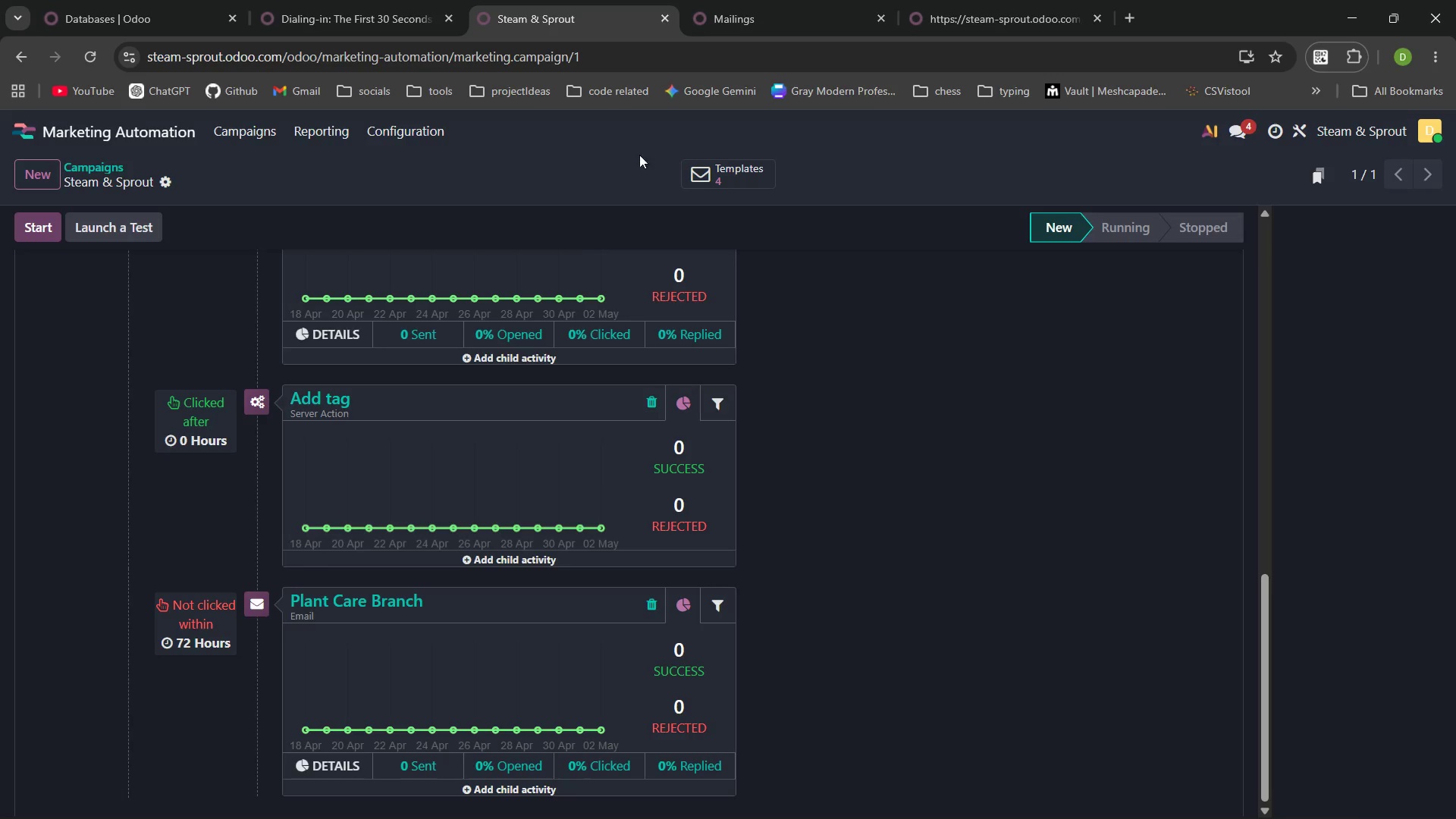 
wait(6.74)
 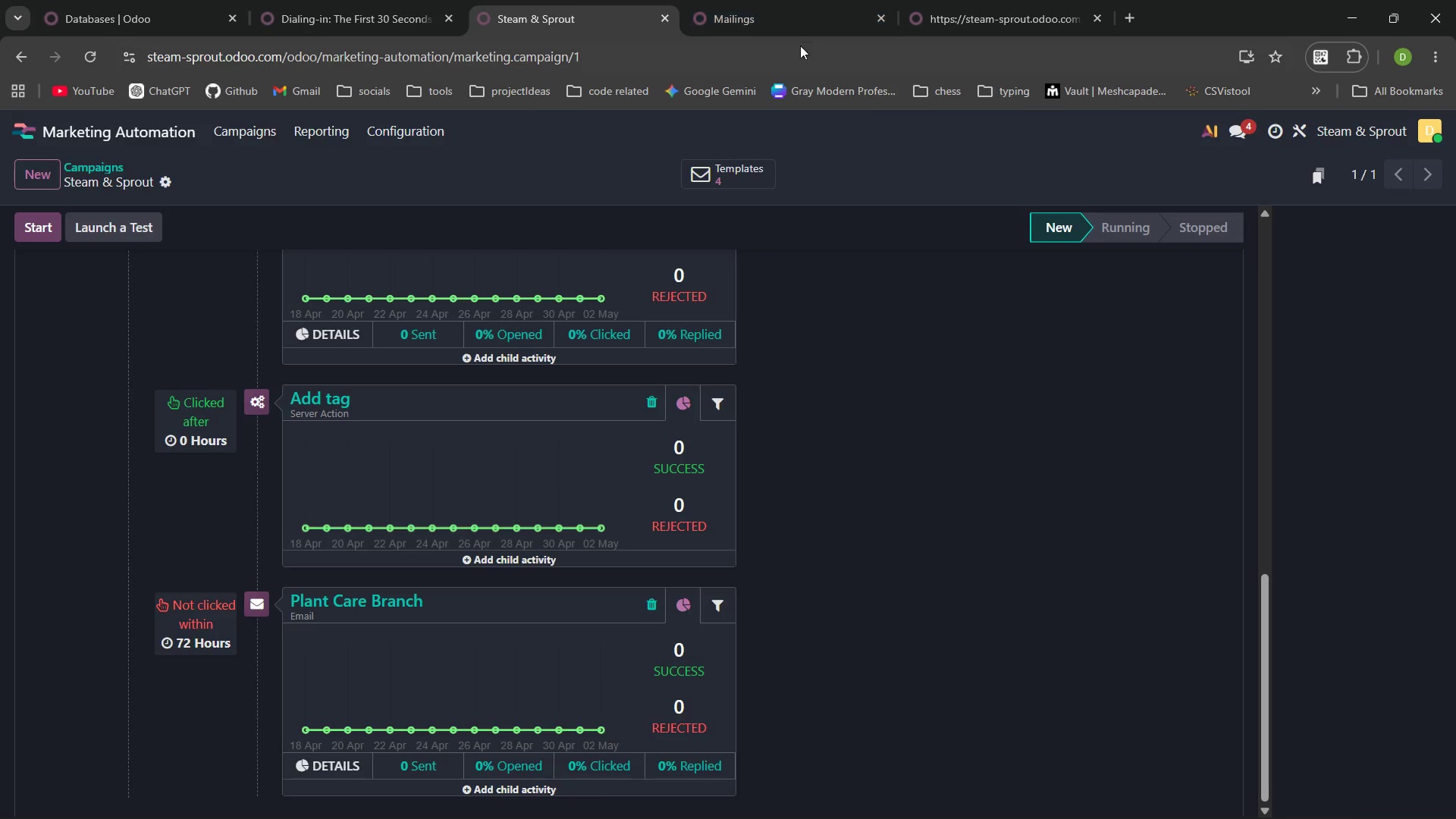 
left_click([982, 17])
 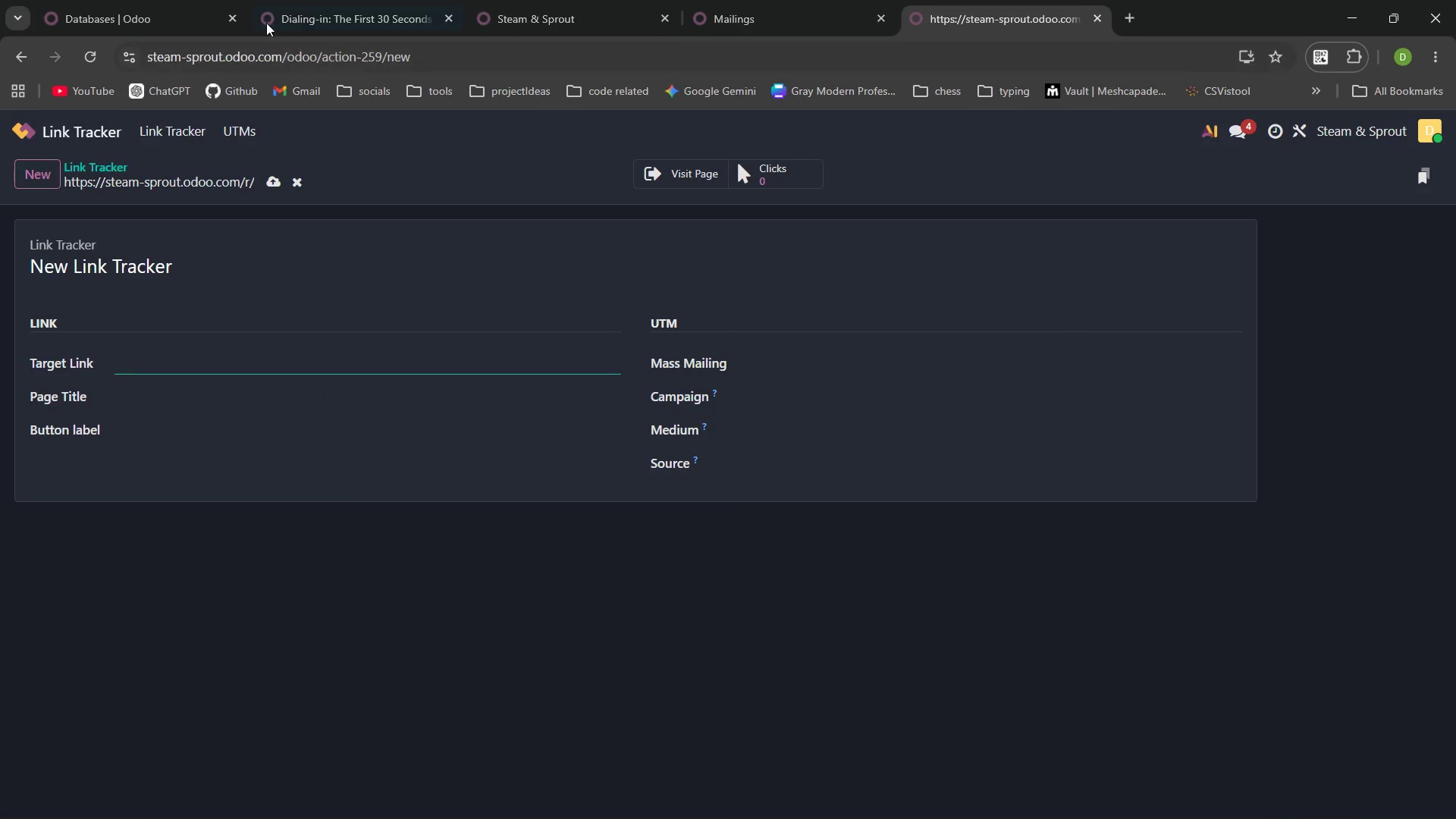 
left_click([303, 5])
 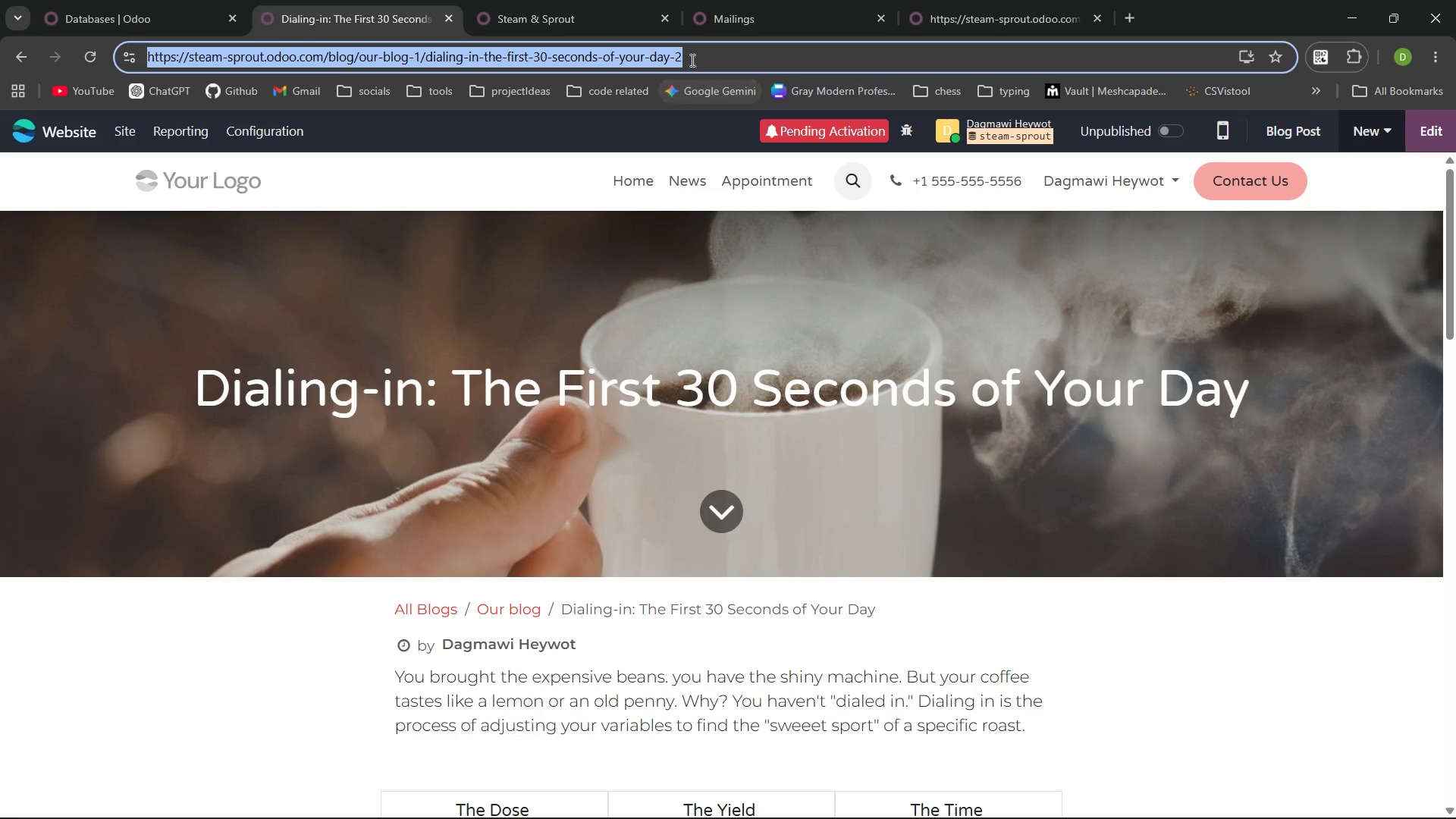 
left_click_drag(start_coordinate=[690, 58], to_coordinate=[123, 56])
 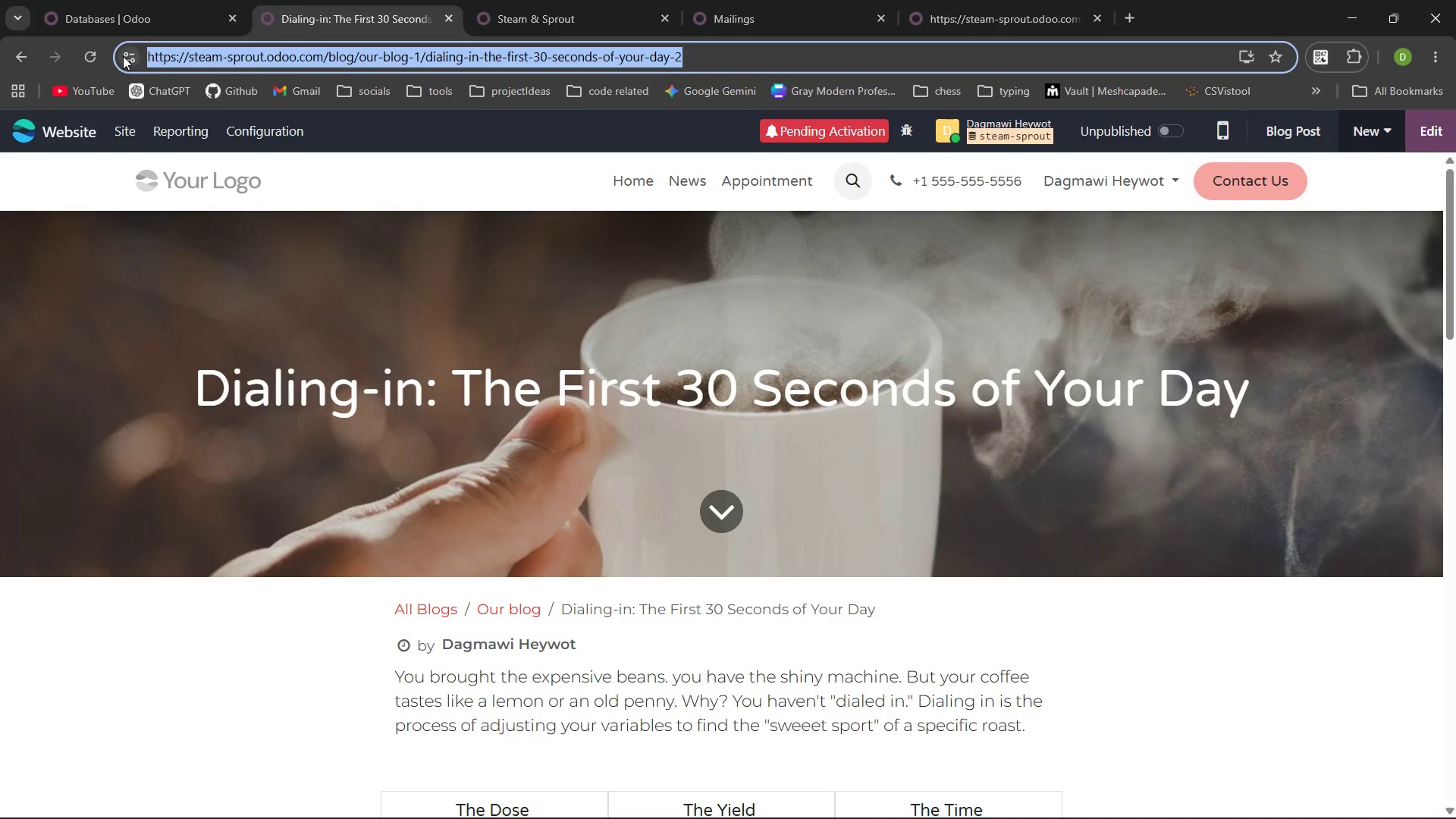 
key(Control+C)
 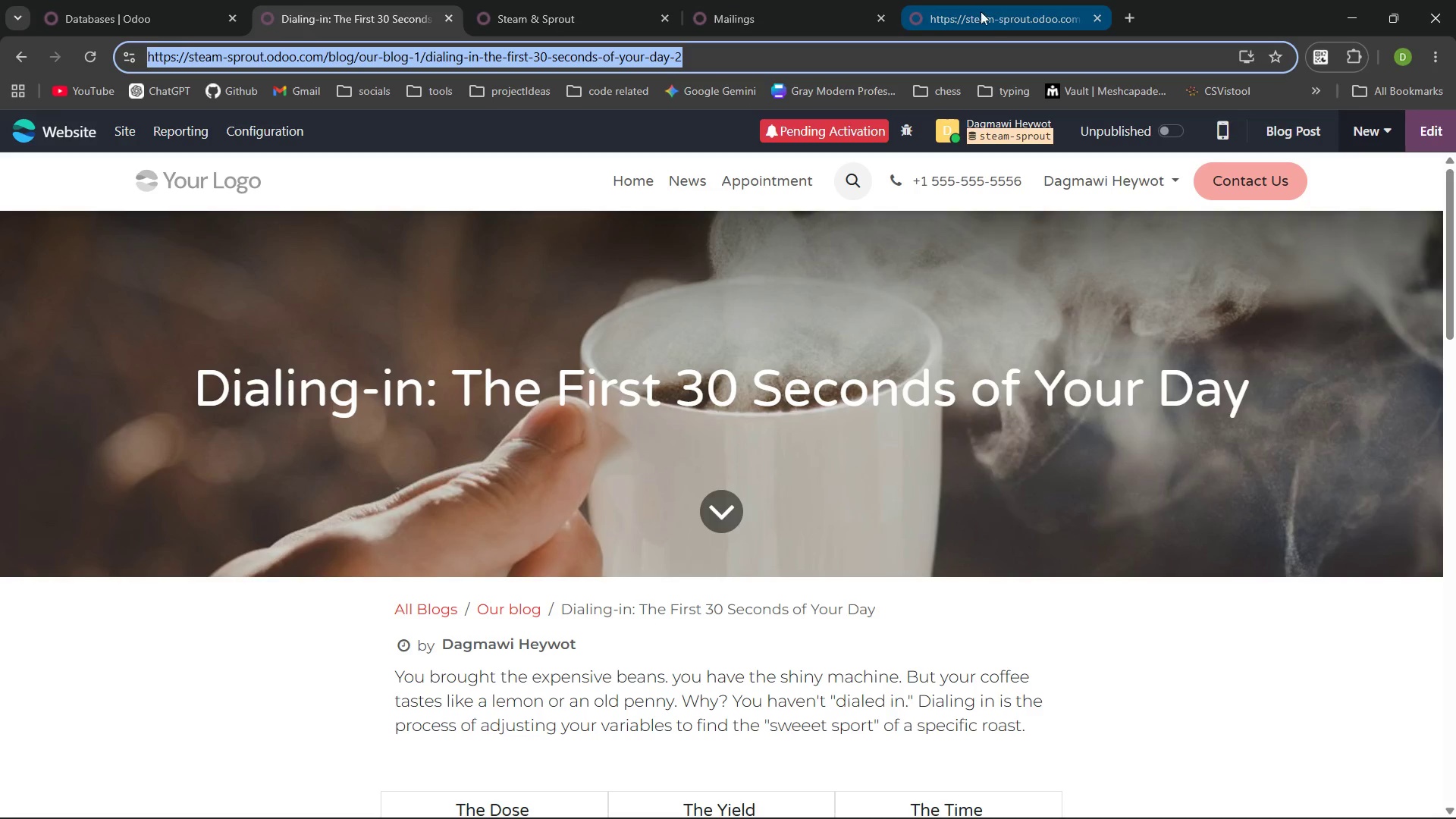 
left_click([978, 11])
 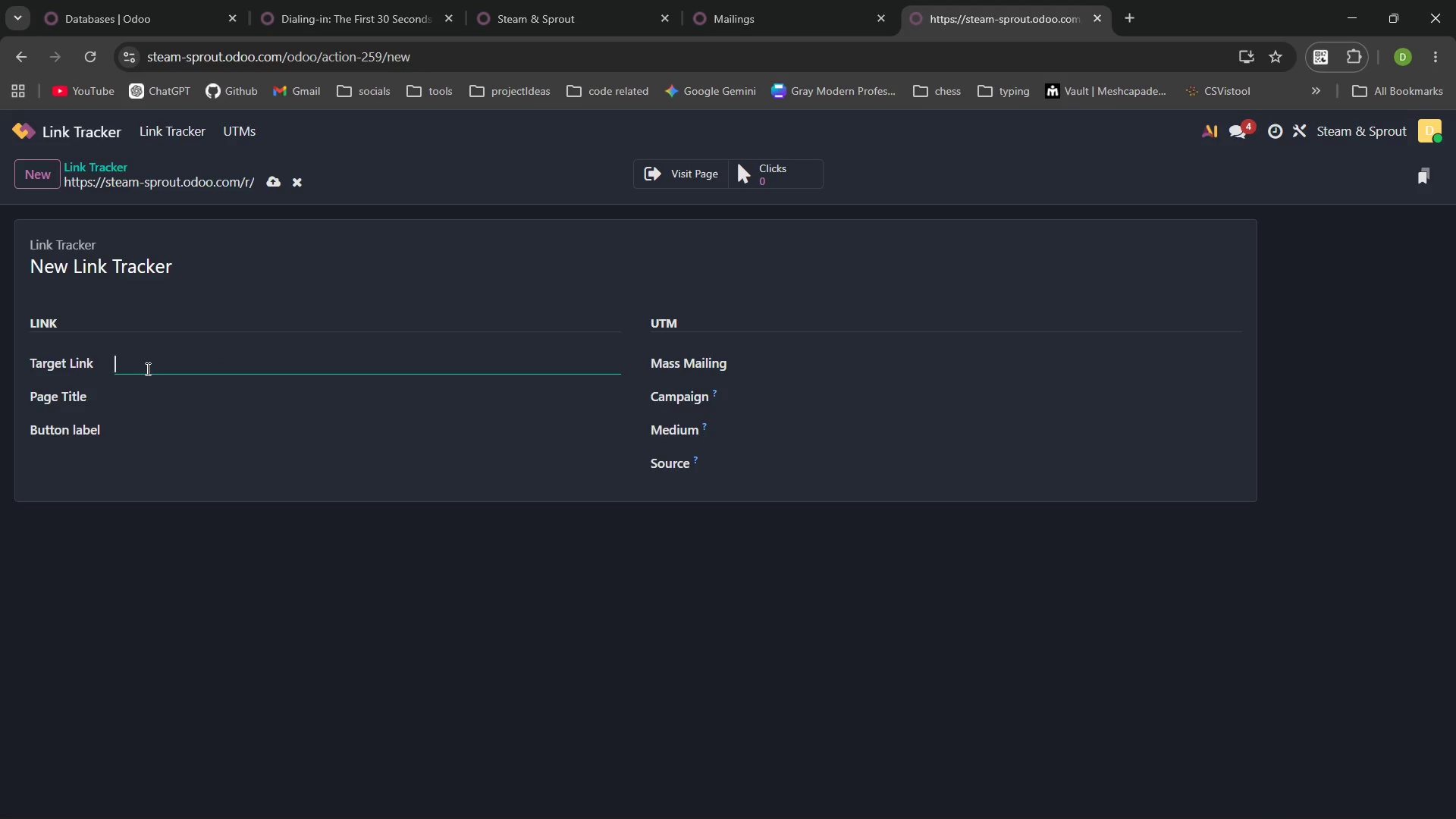 
hold_key(key=ControlLeft, duration=1.5)
 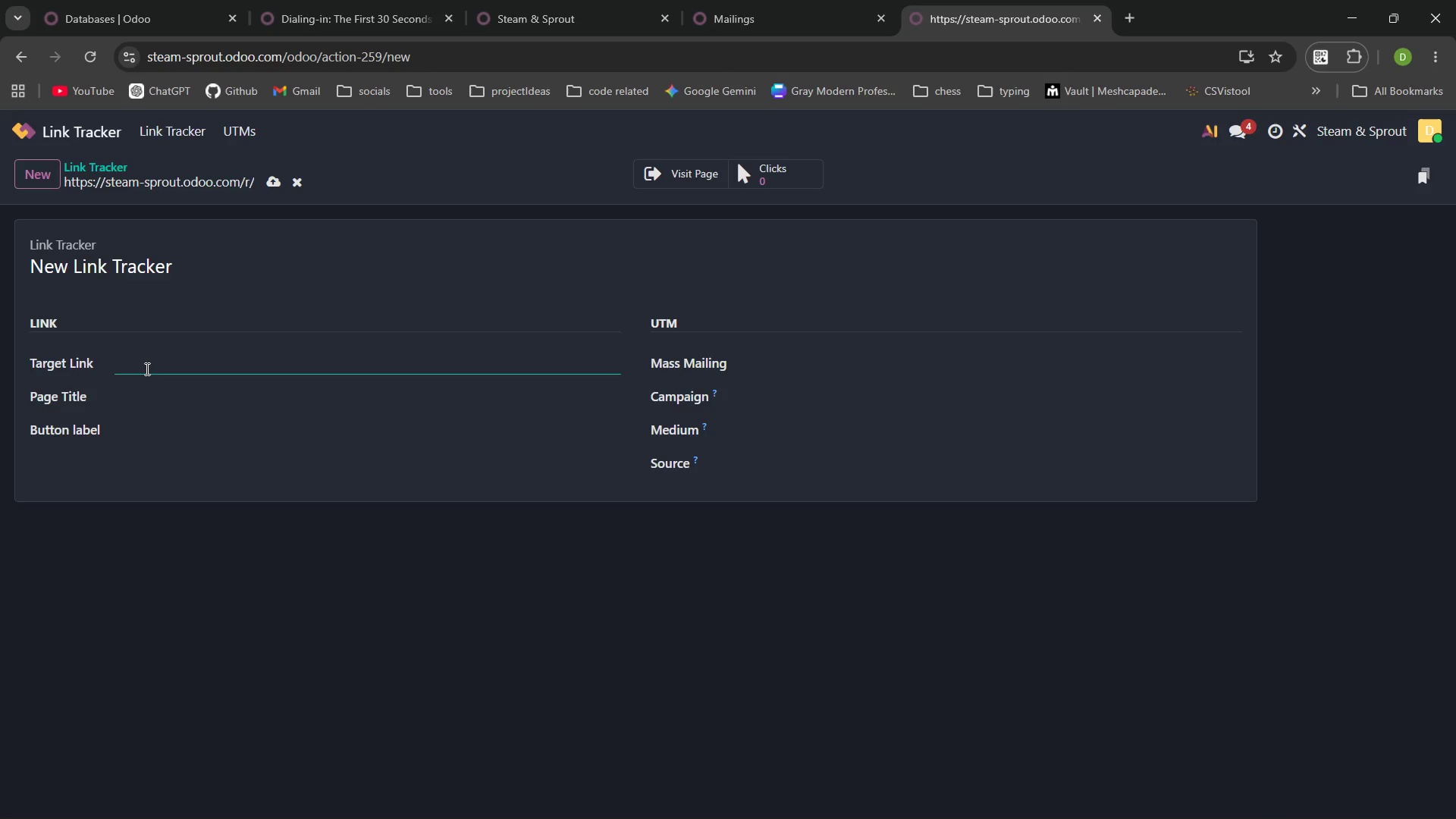 
hold_key(key=ControlLeft, duration=1.24)
 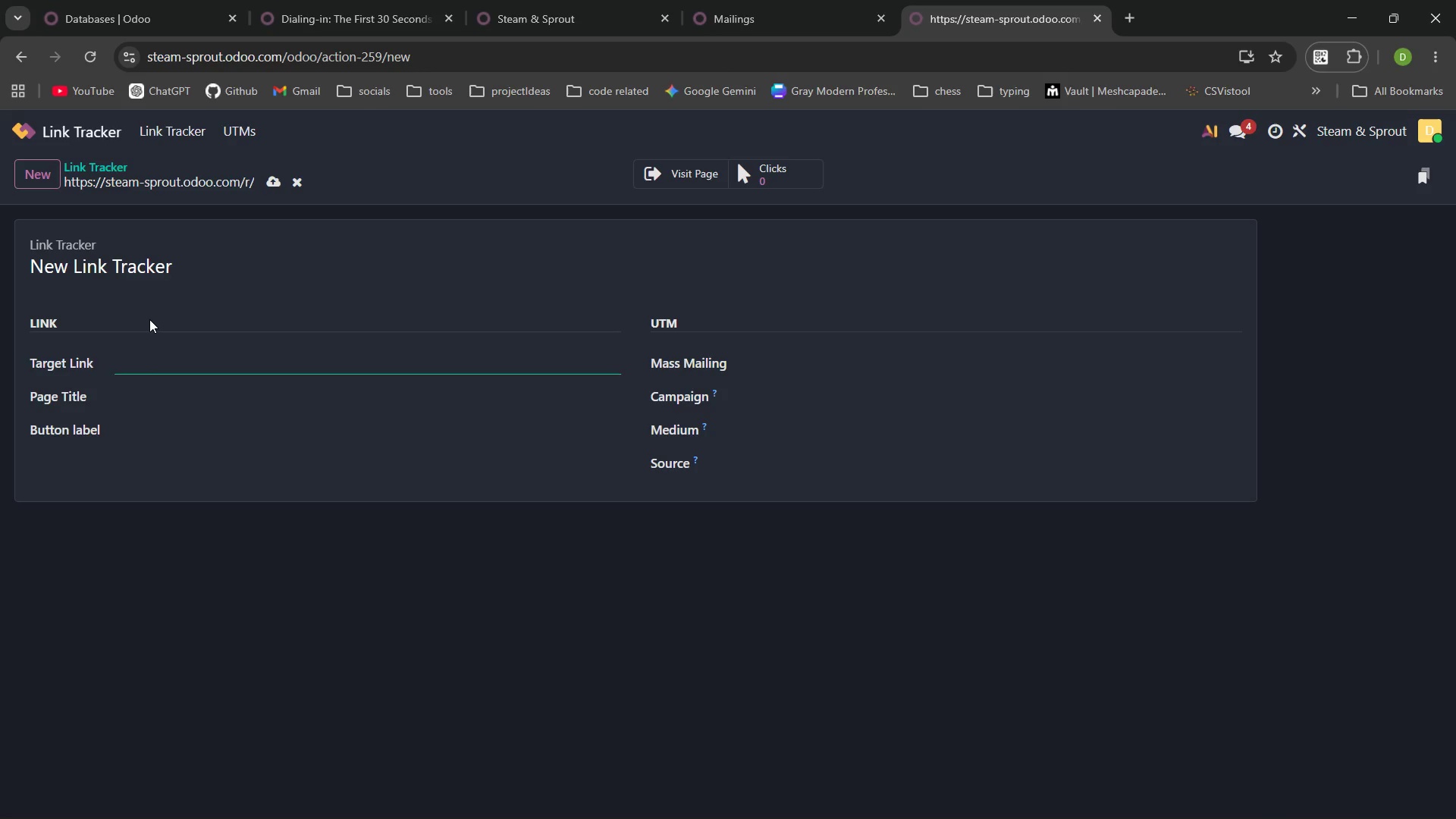 
left_click([149, 319])
 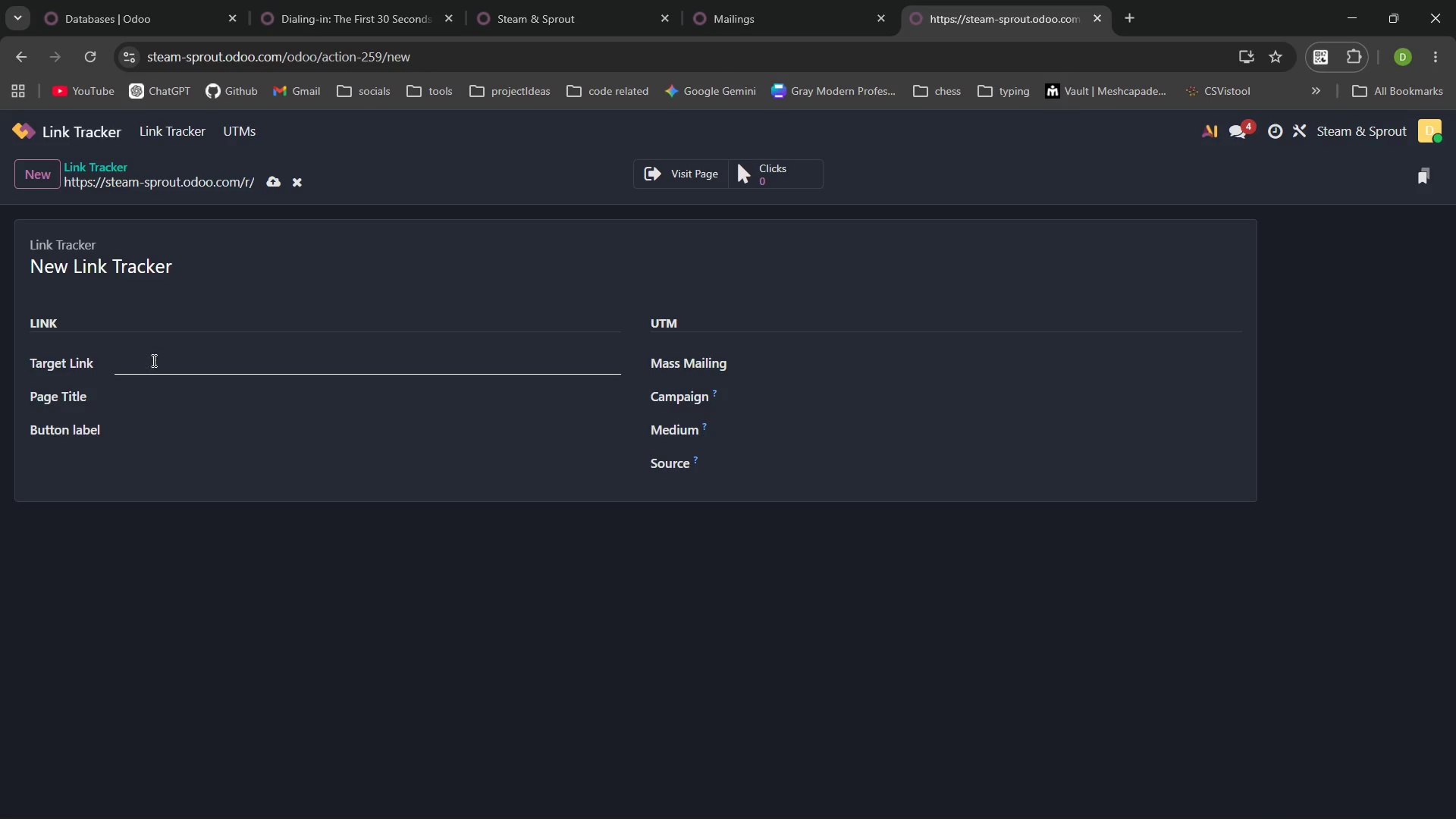 
left_click([152, 362])
 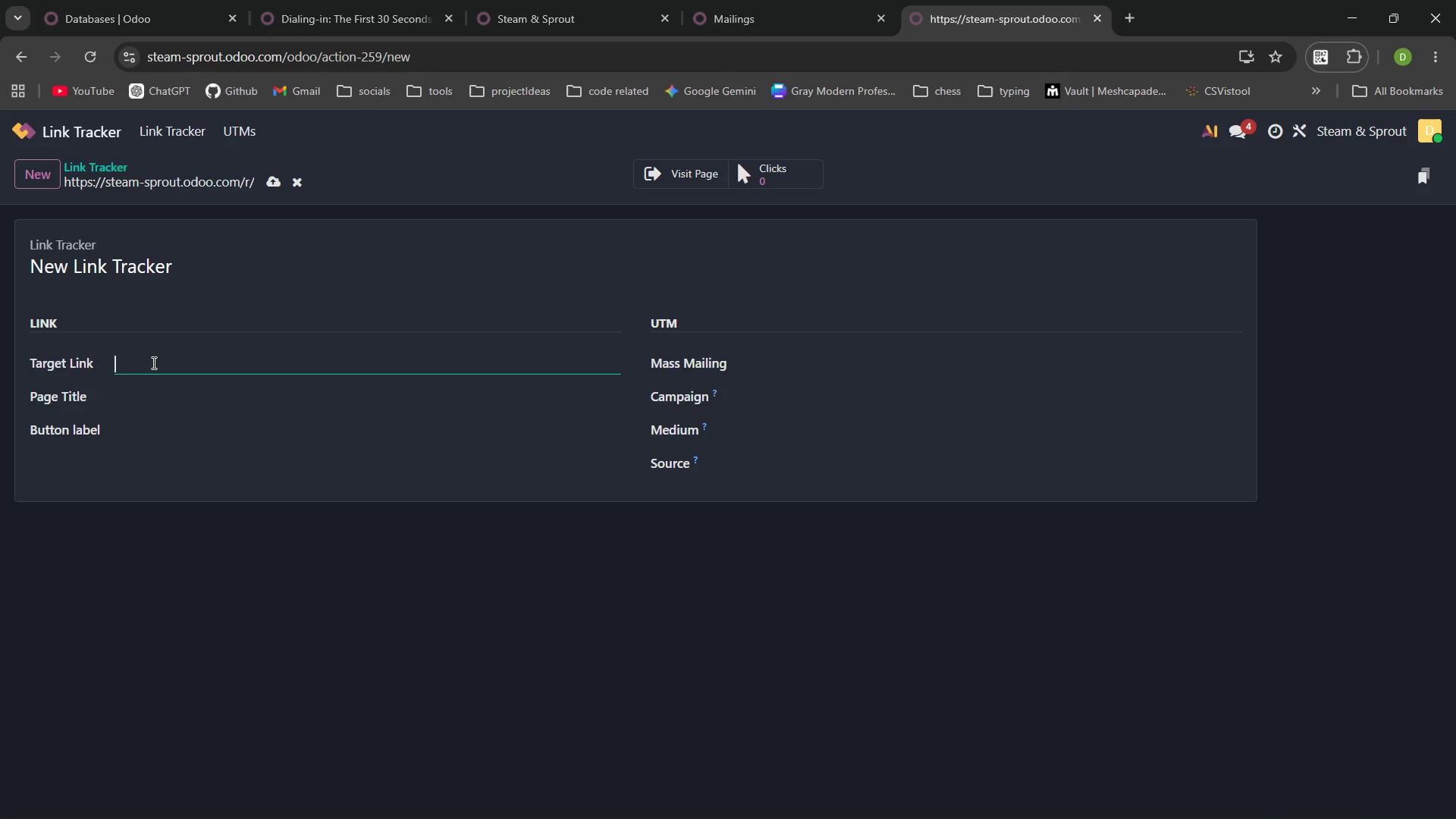 
key(Control+V)
 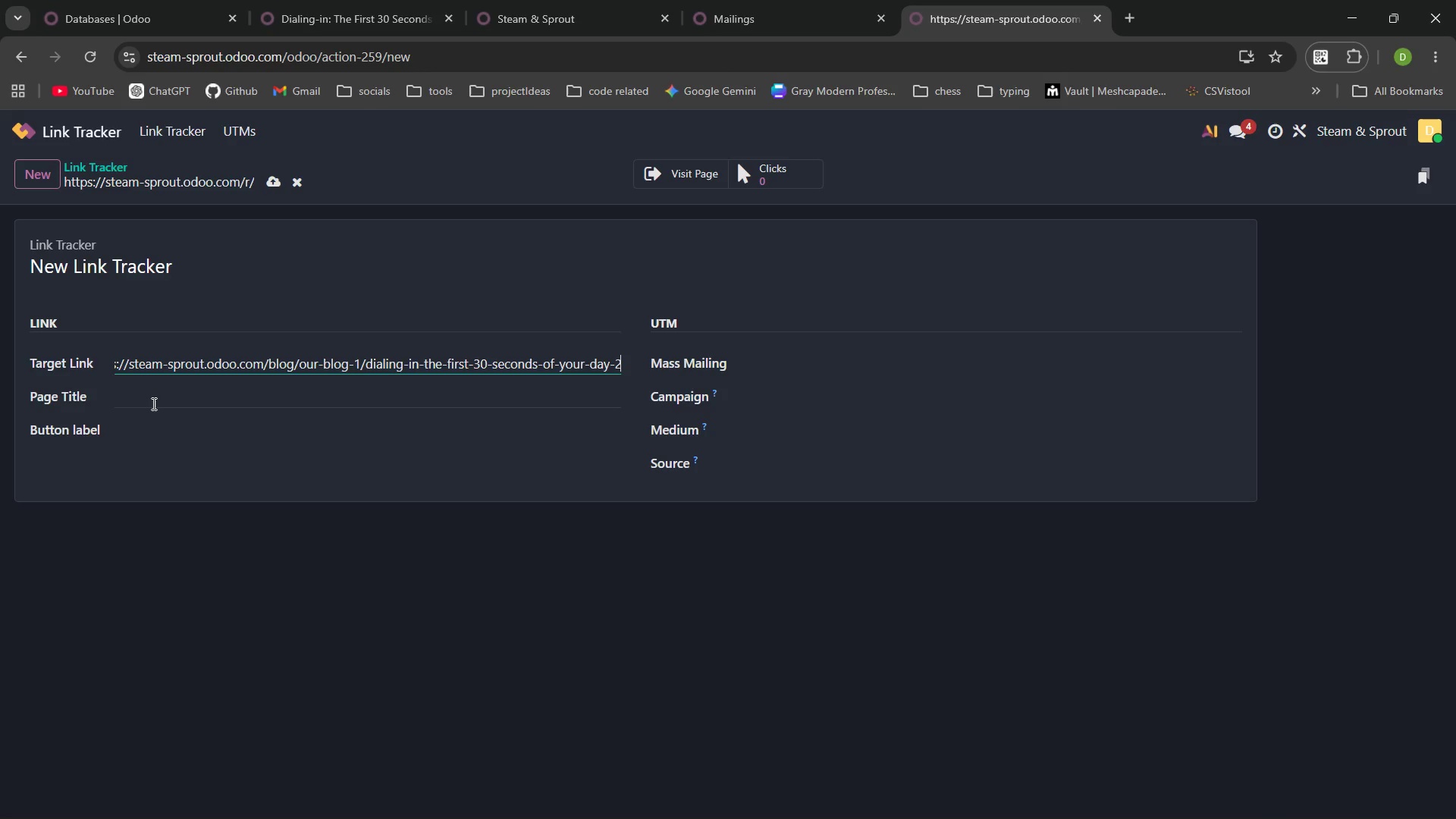 
left_click([133, 405])
 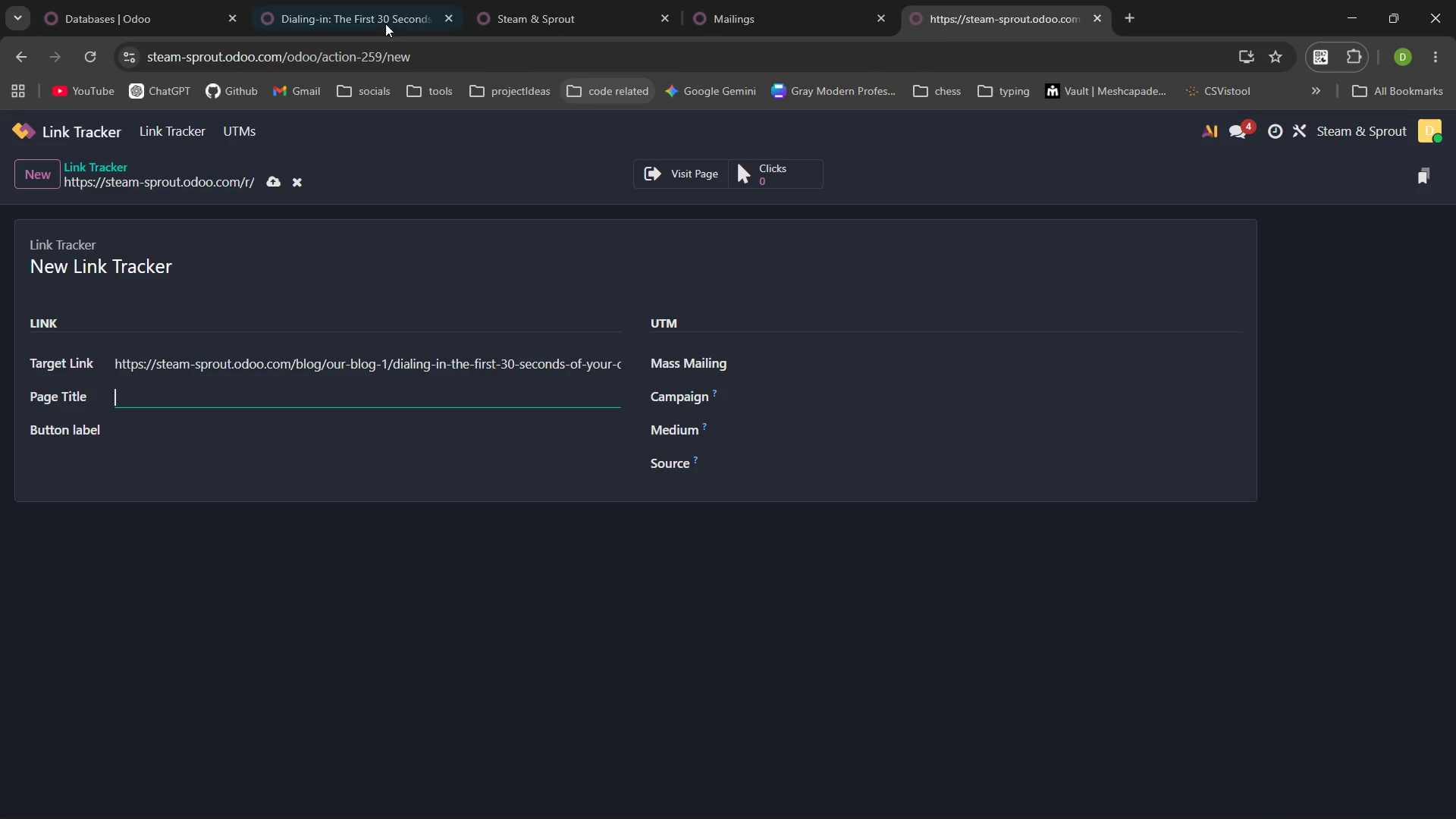 
left_click([356, 11])
 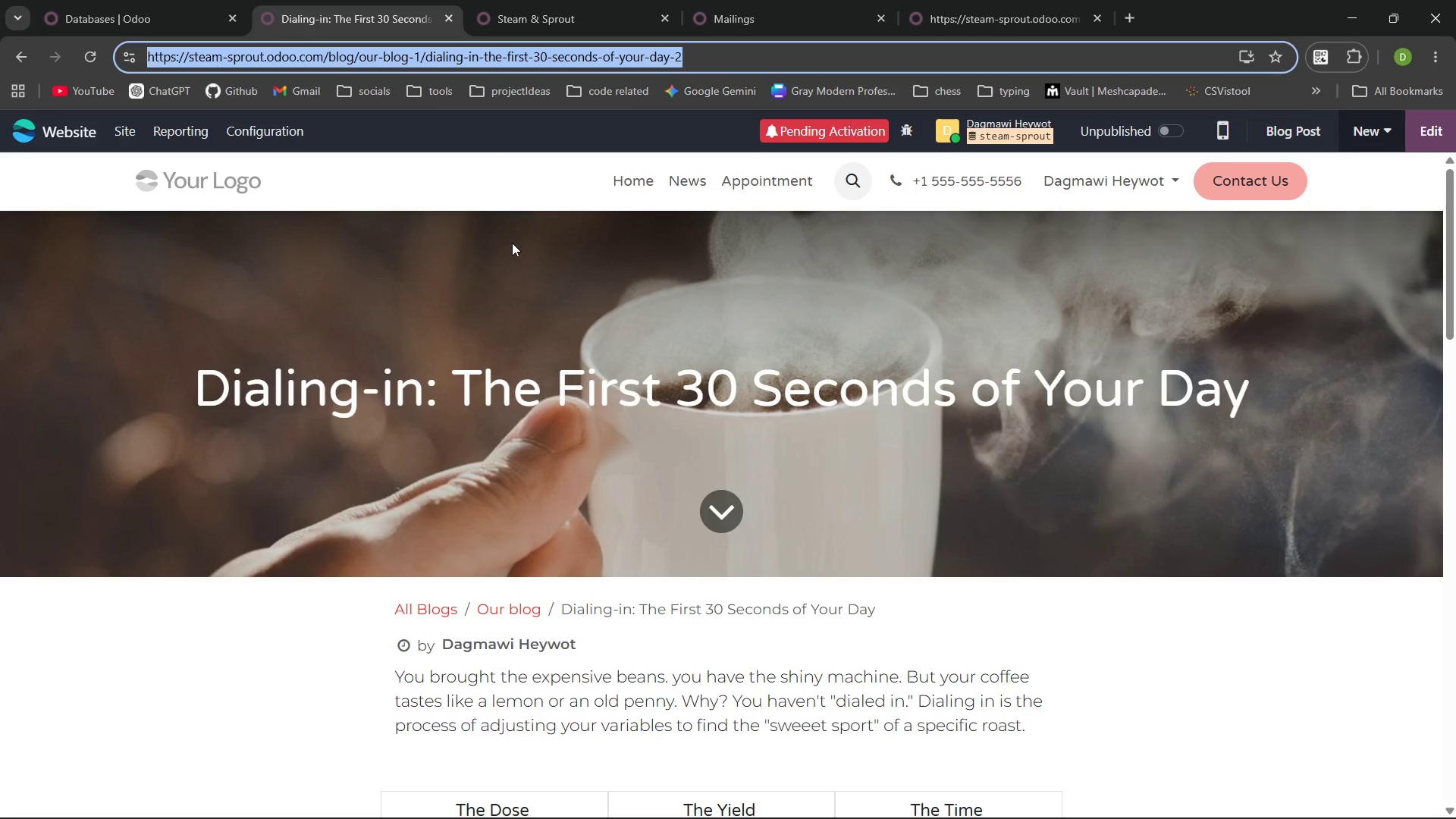 
left_click([130, 129])
 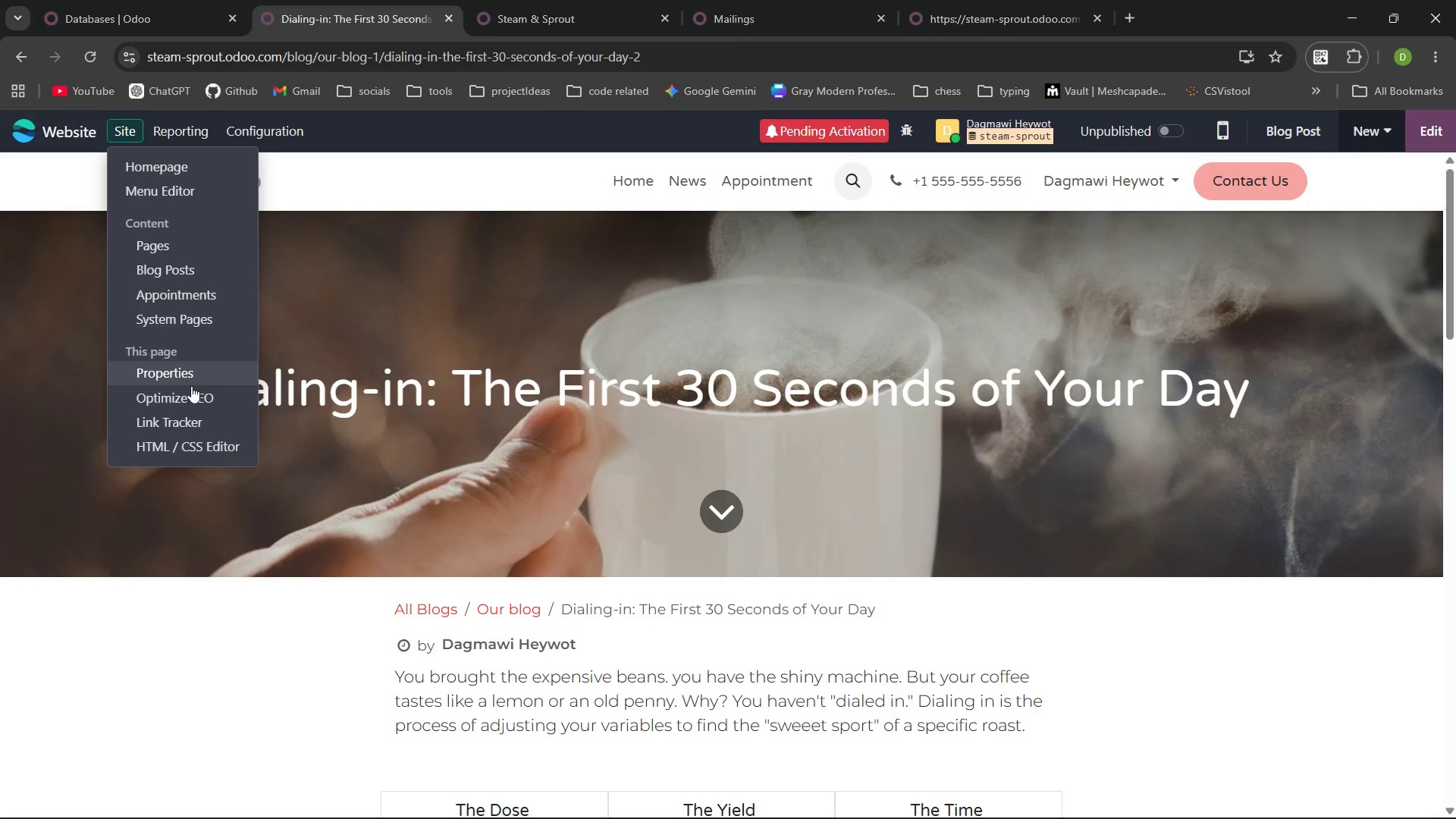 
left_click([191, 392])
 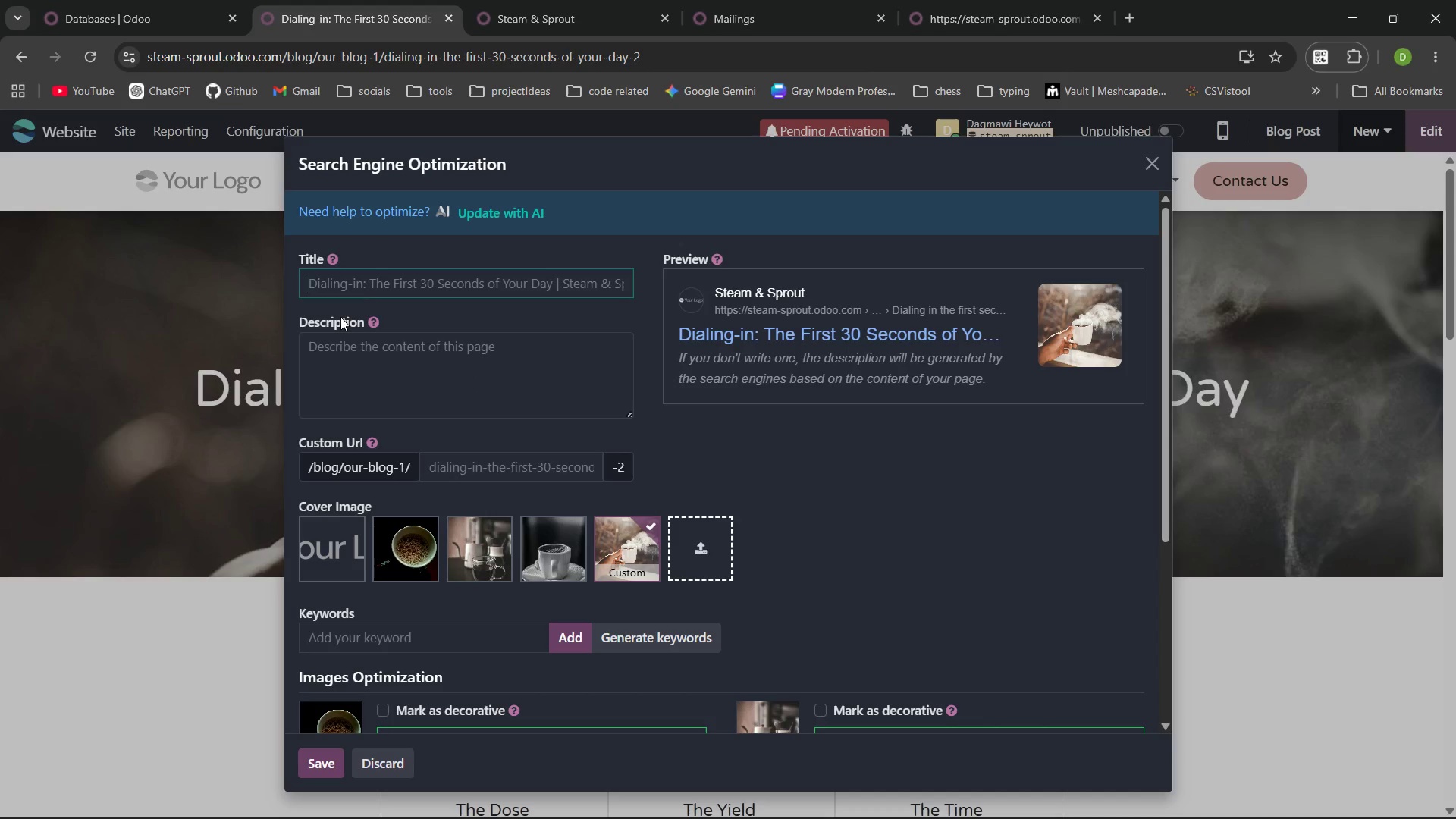 
key(Tab)
 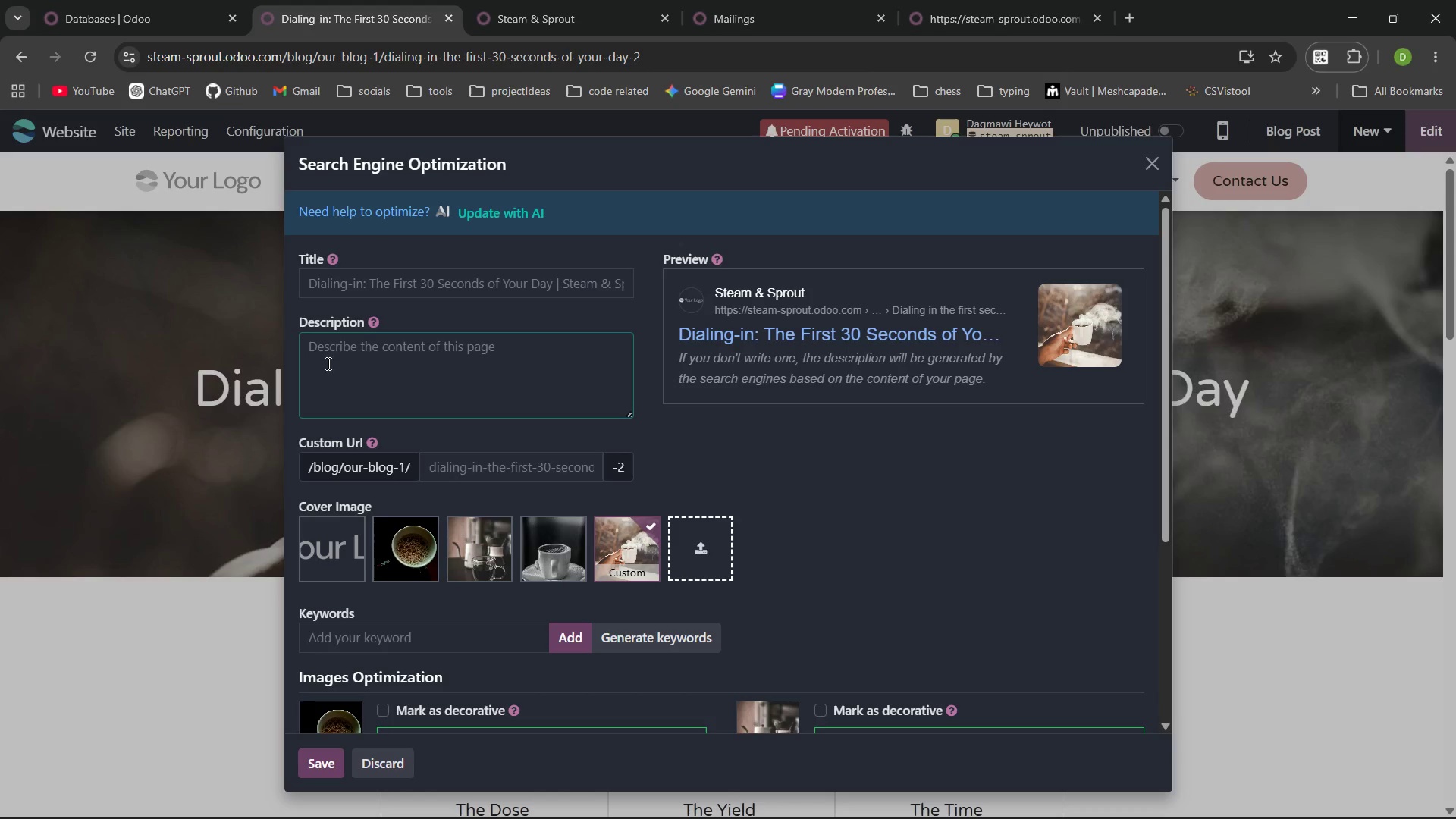 
key(Tab)
 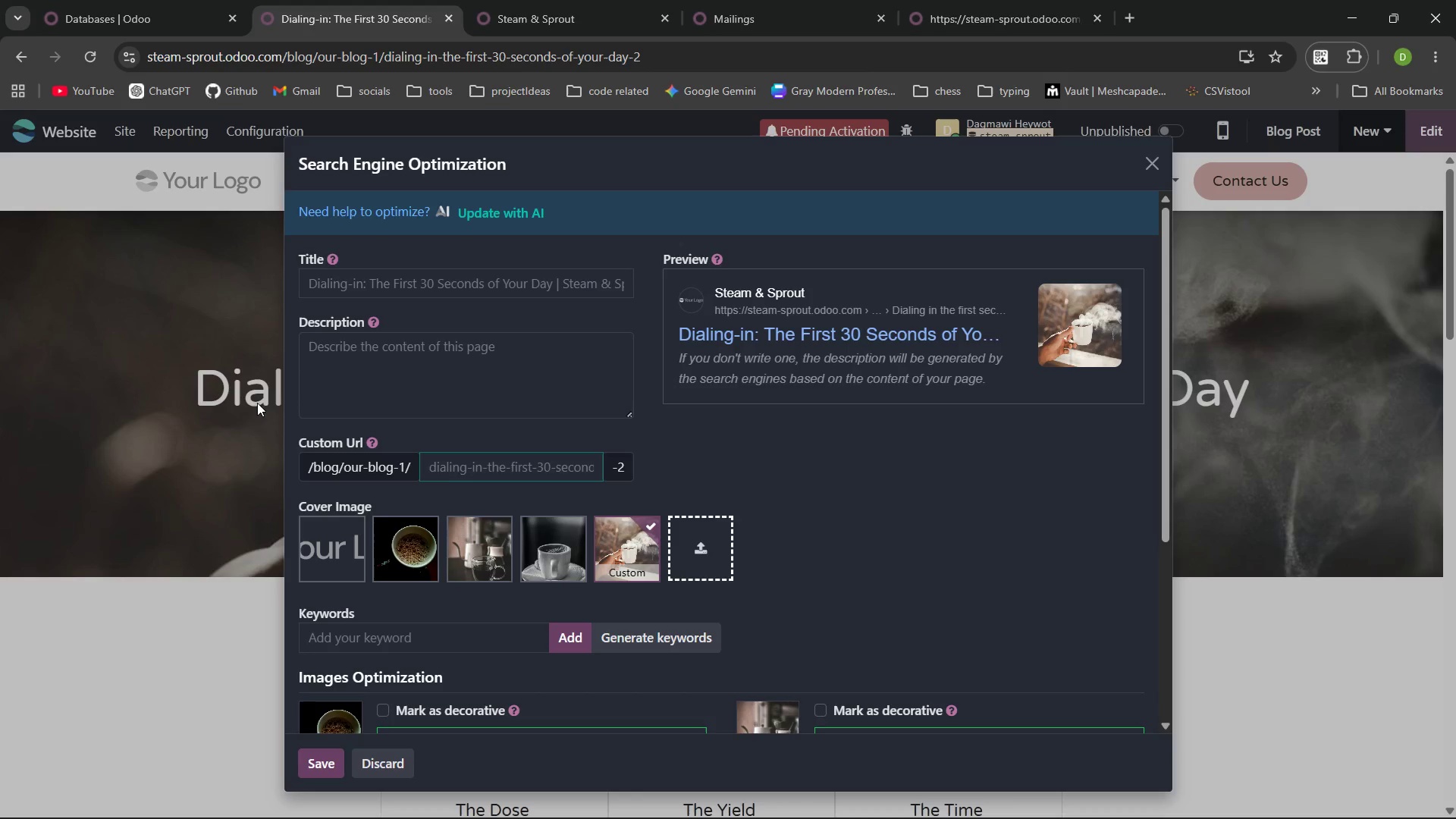 
left_click([251, 403])
 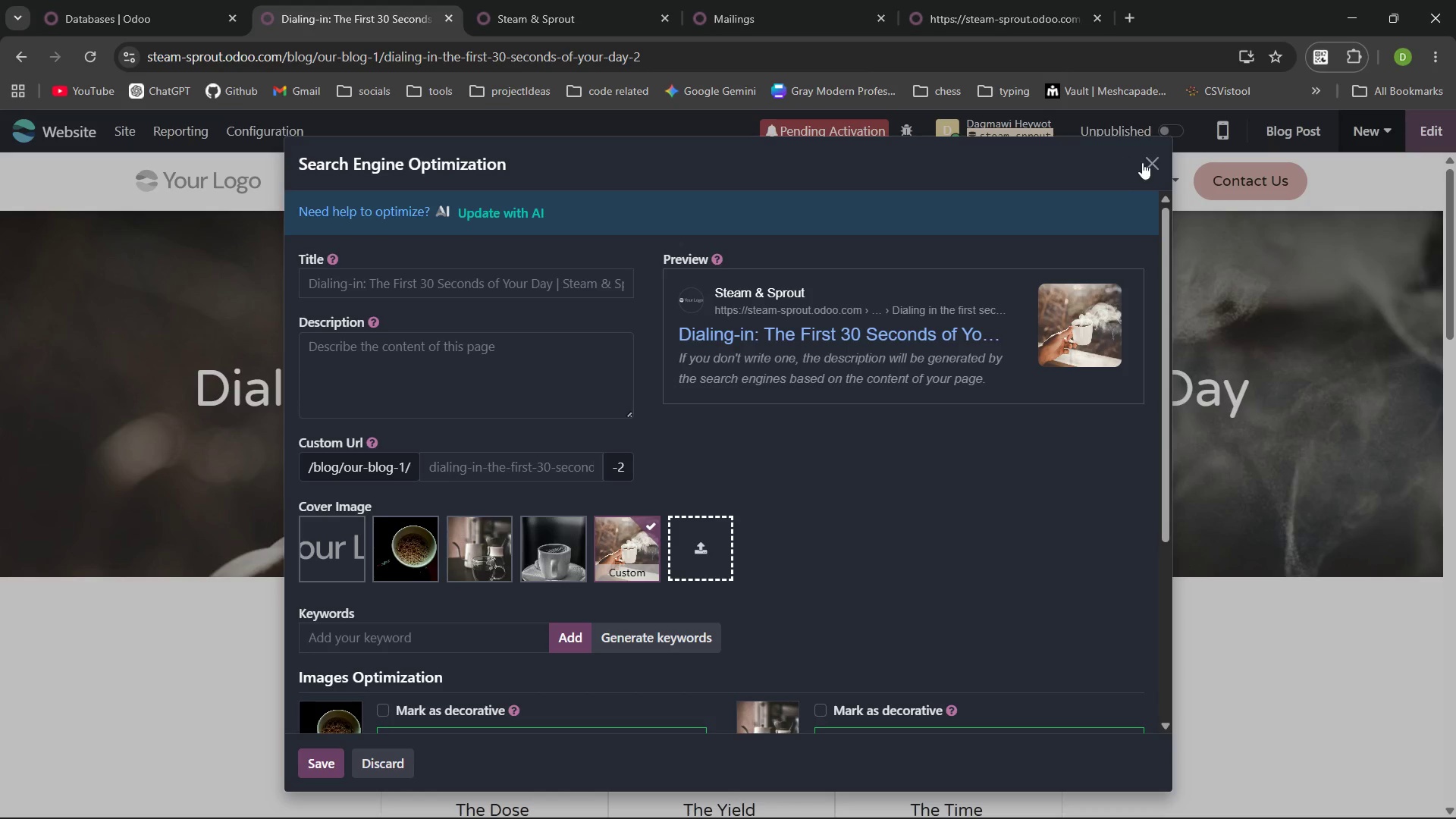 
left_click([1156, 159])
 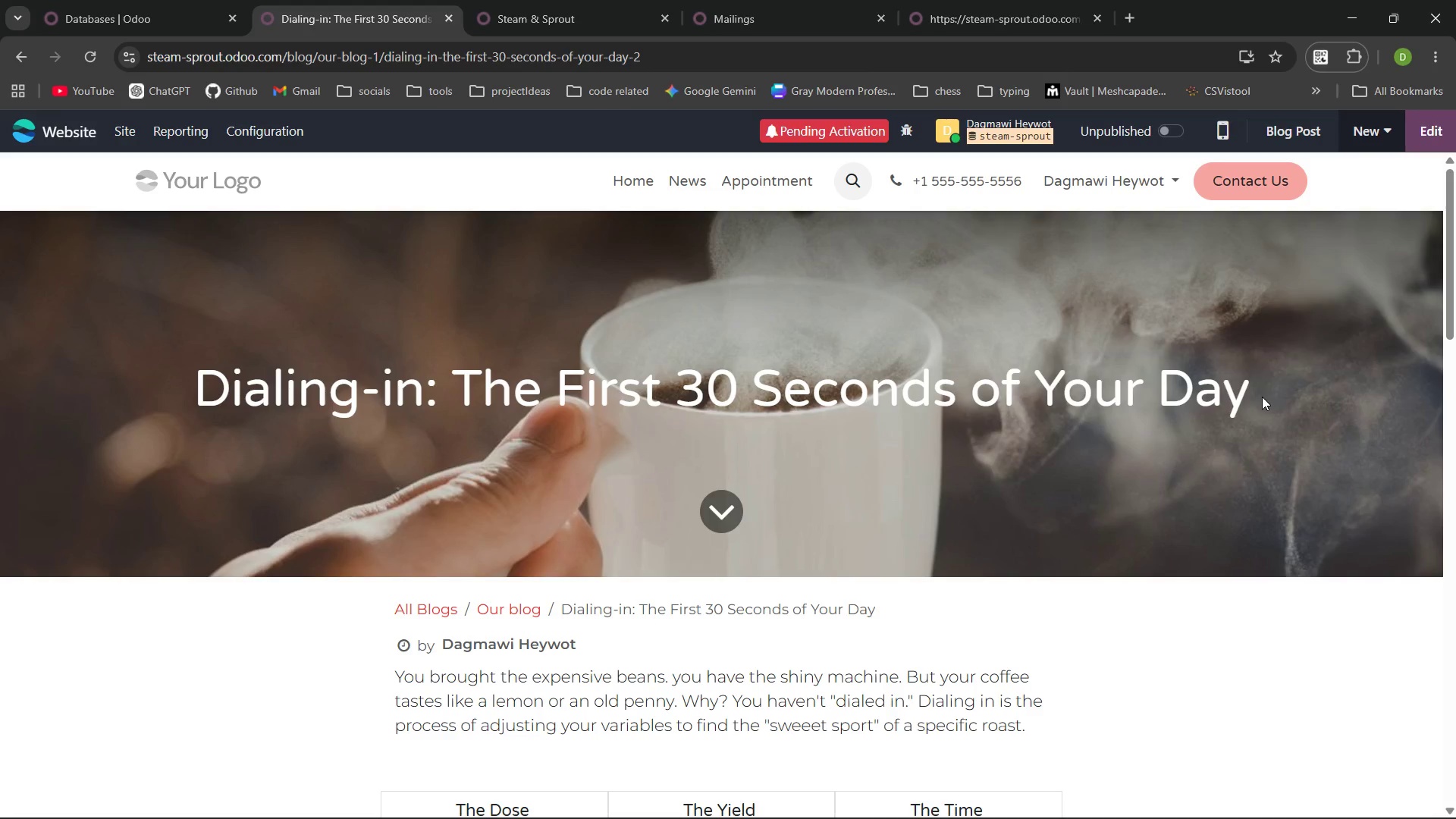 
left_click_drag(start_coordinate=[1254, 391], to_coordinate=[201, 386])
 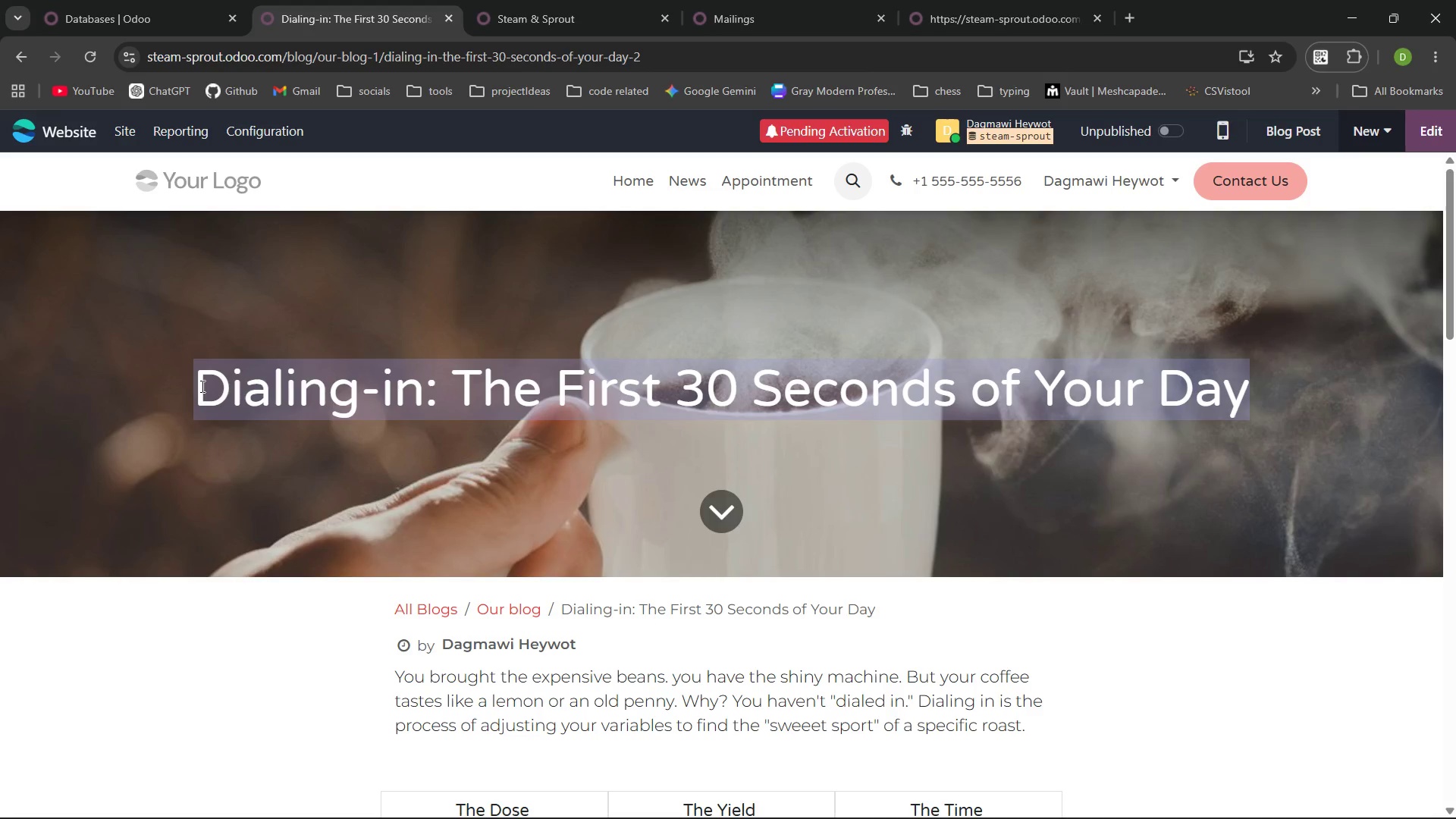 
key(Control+C)
 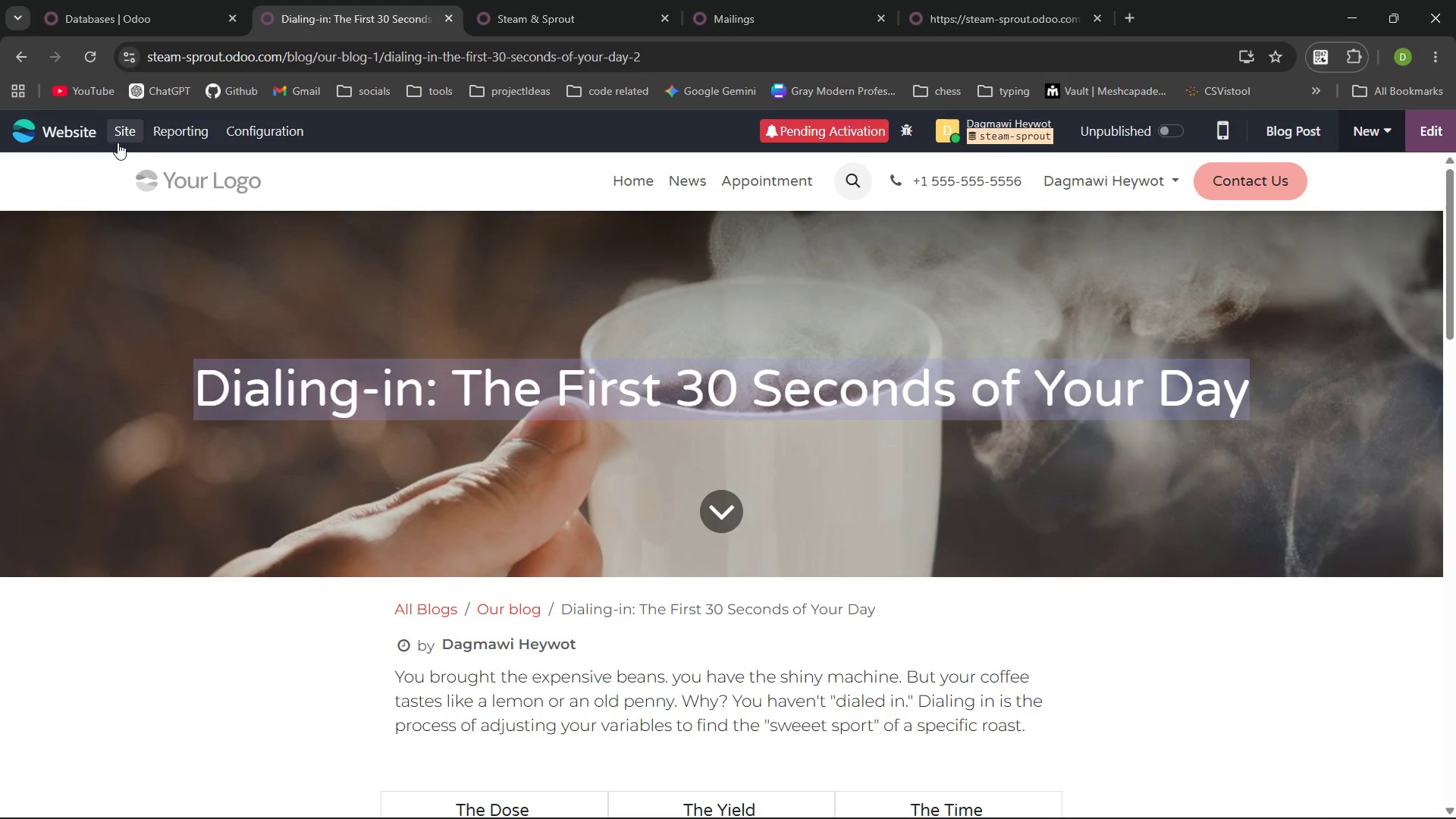 
left_click([114, 142])
 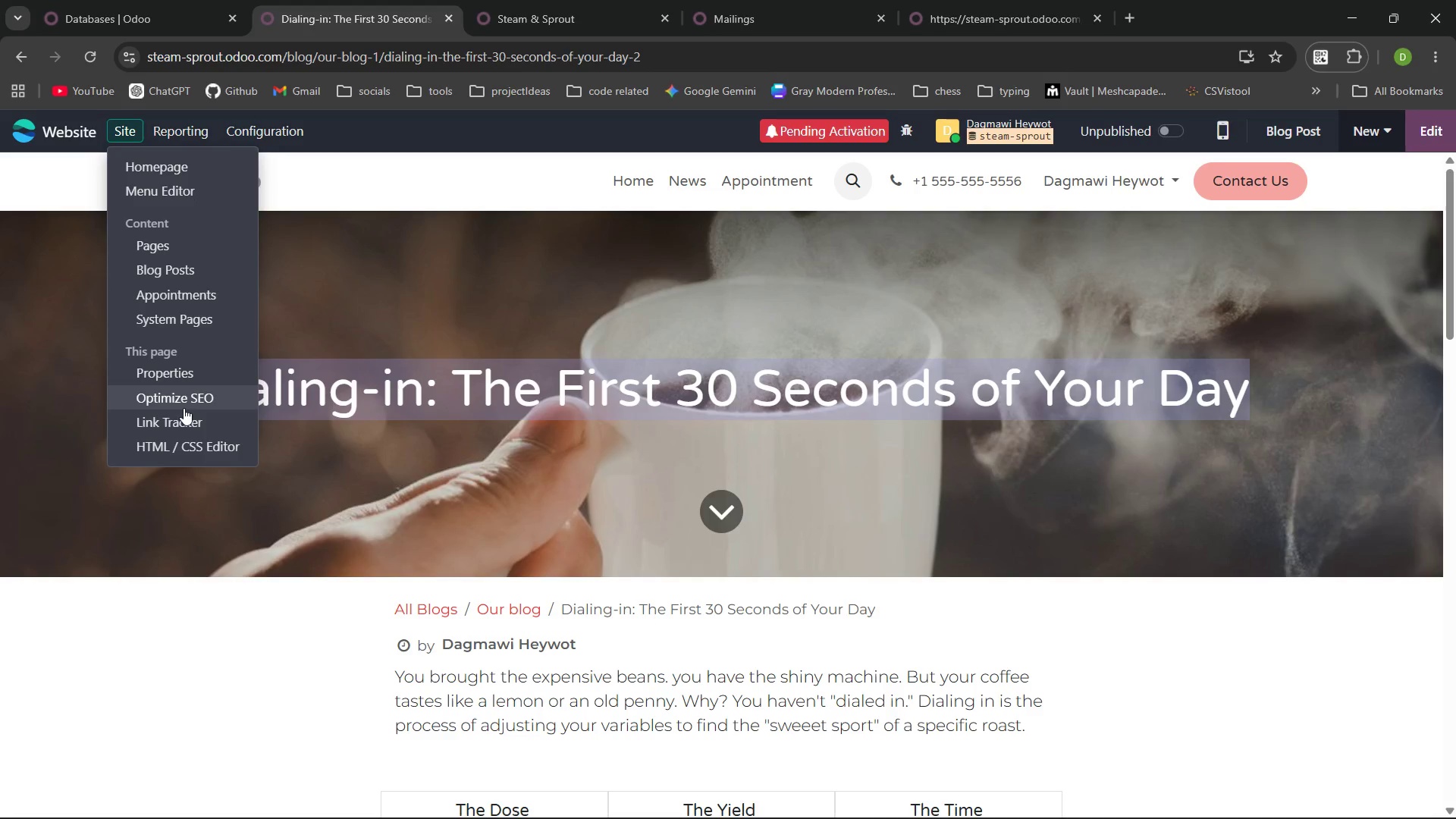 
left_click([189, 402])
 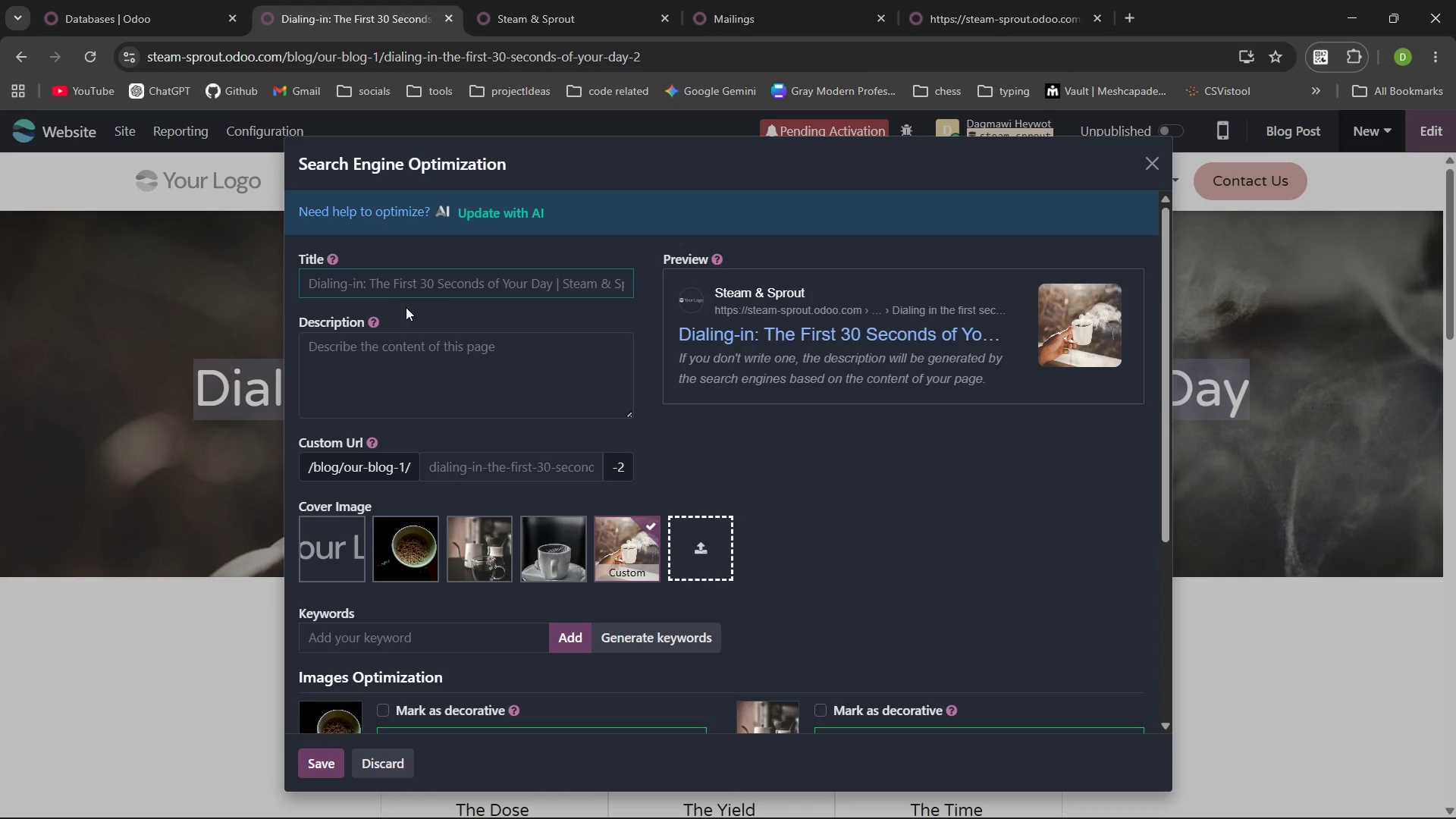 
key(Control+V)
 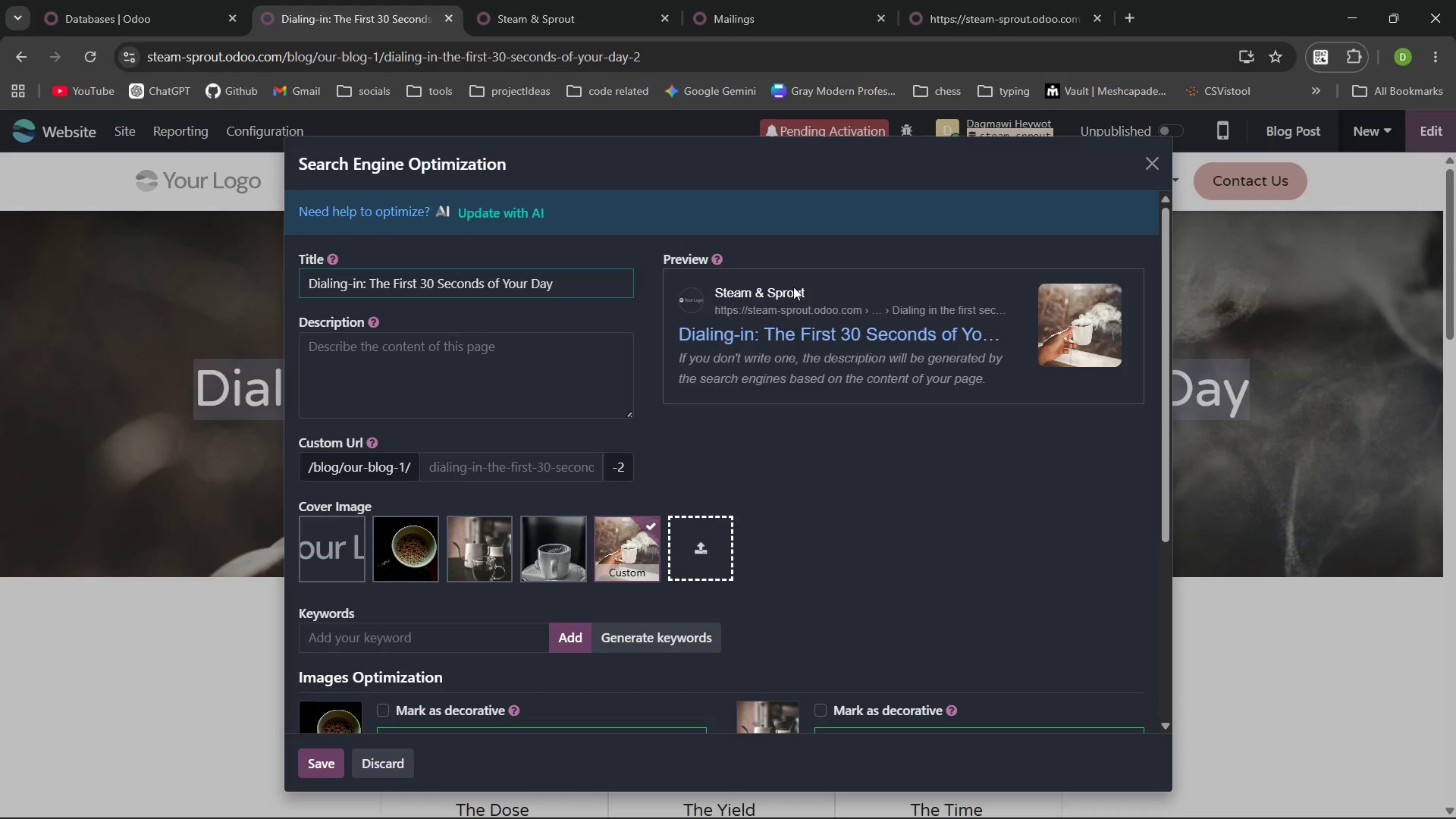 
left_click([1150, 171])
 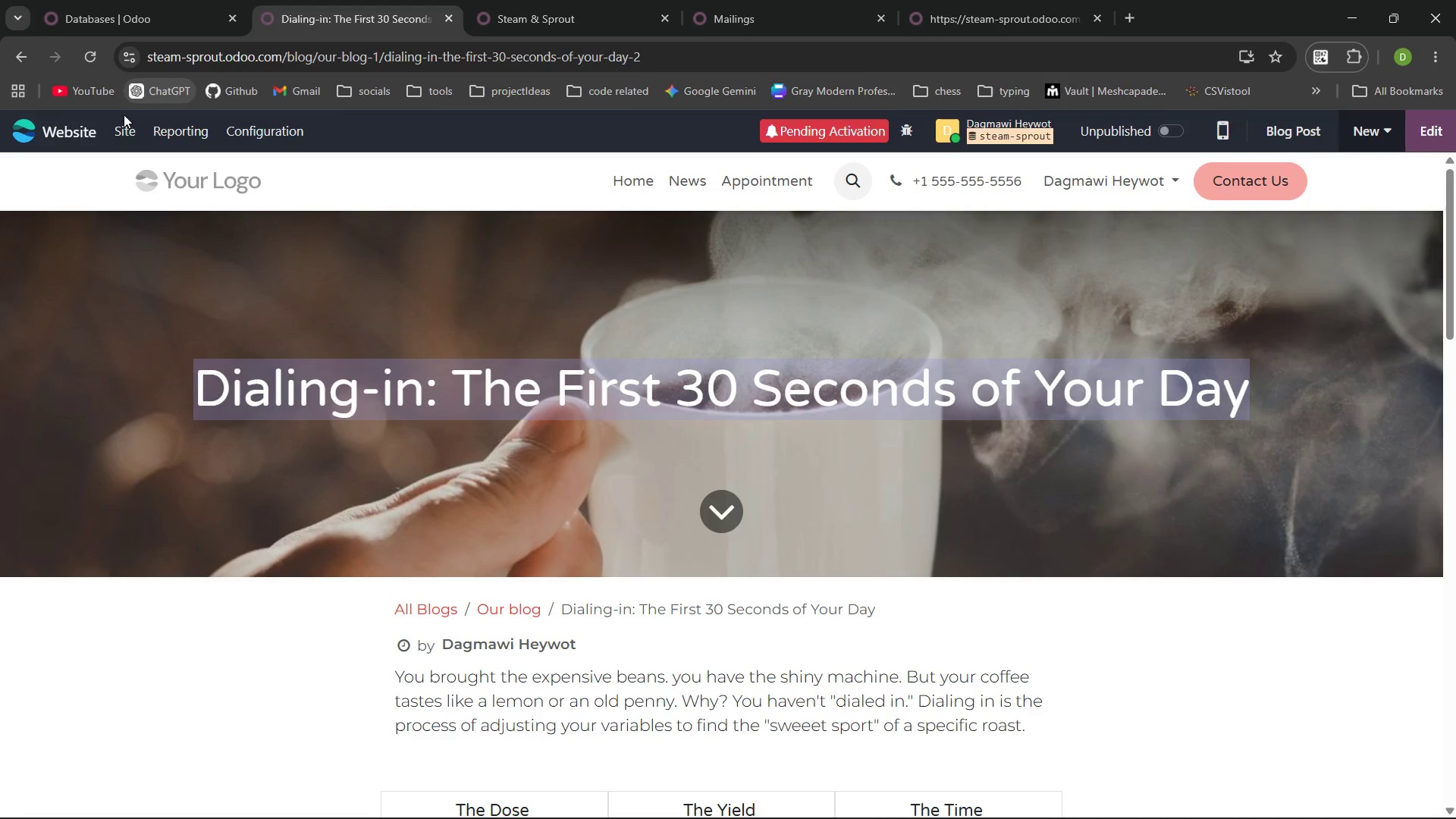 
left_click([124, 128])
 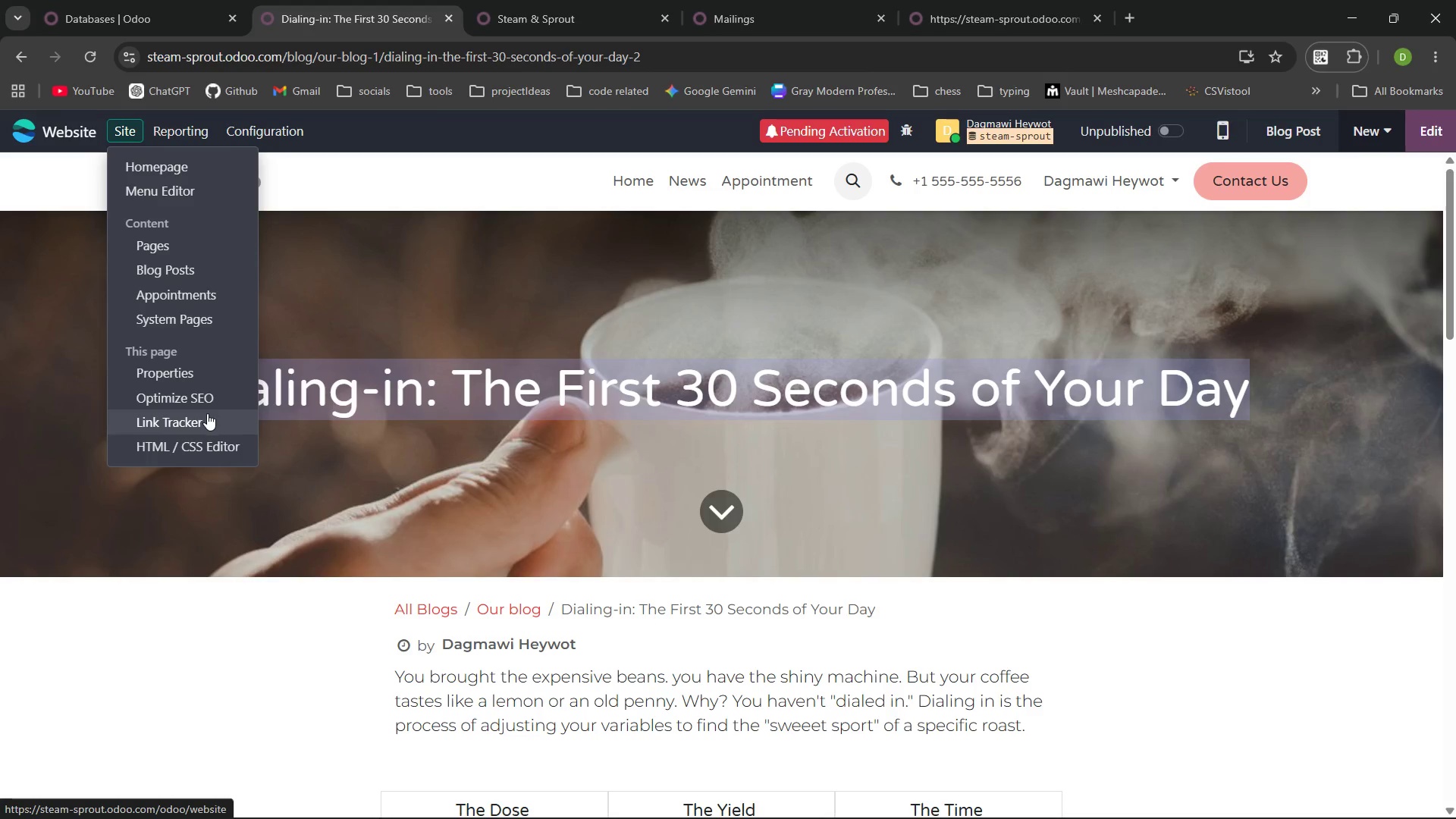 
left_click([206, 416])
 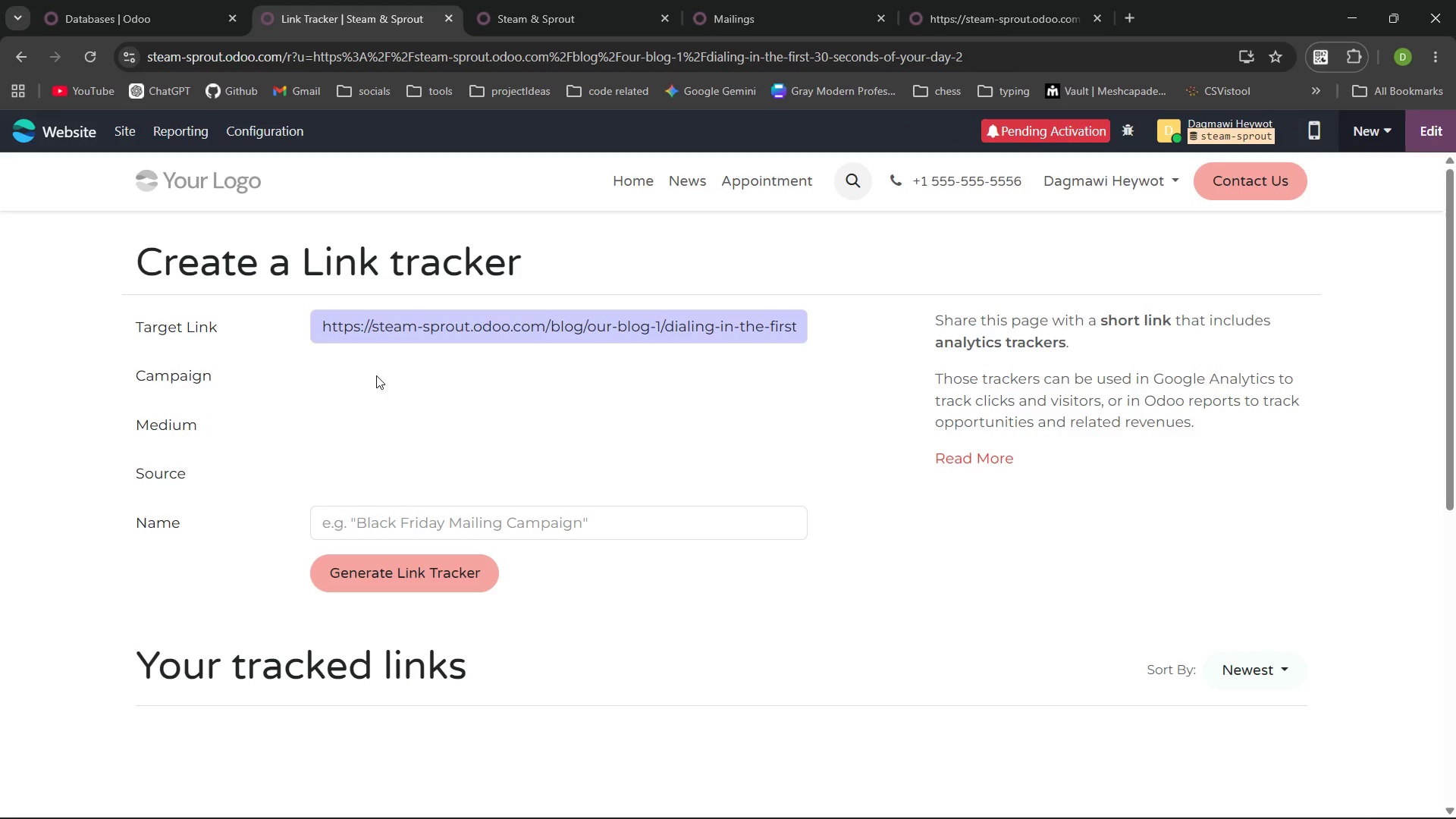 
wait(6.53)
 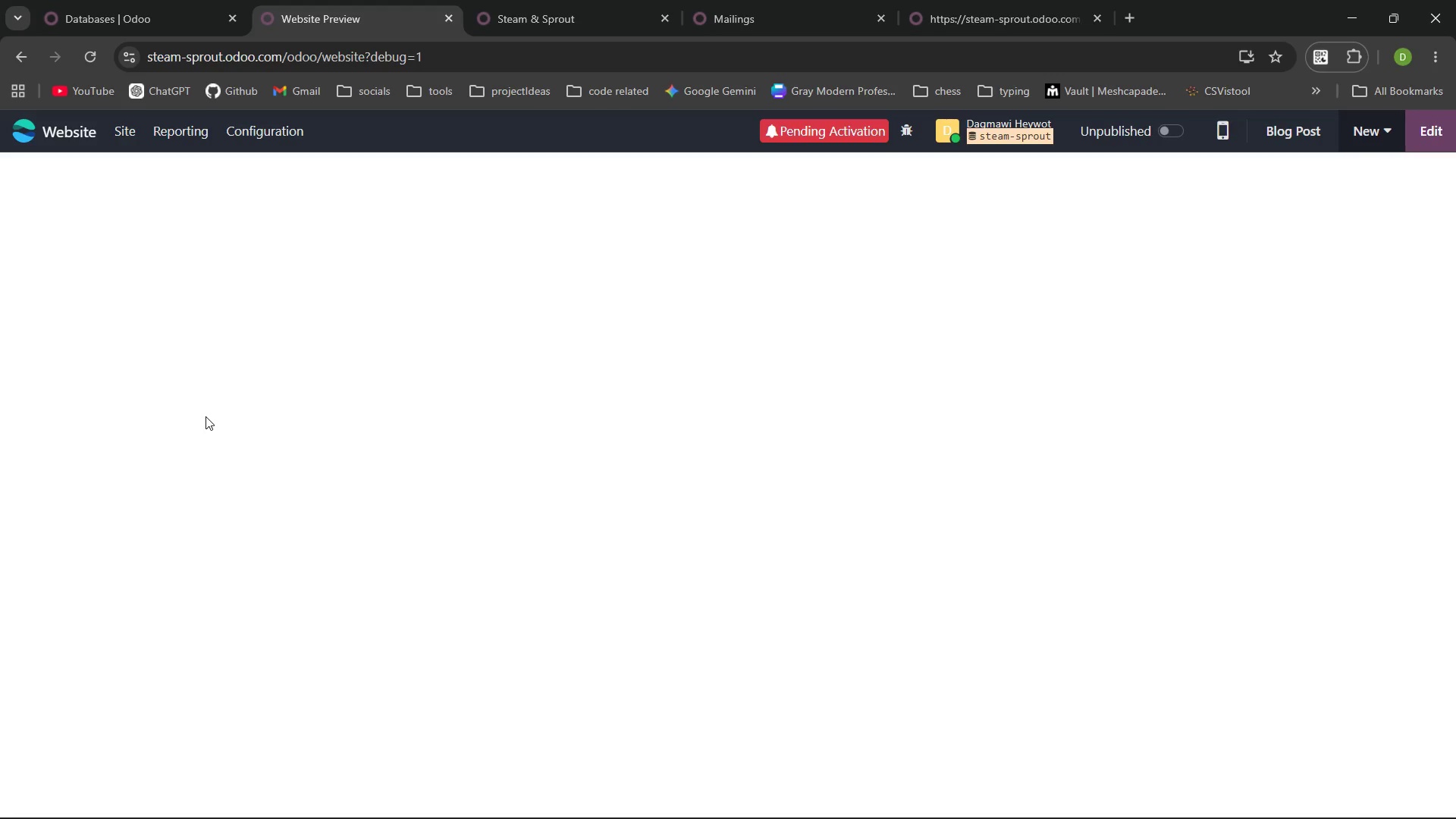 
left_click([416, 374])
 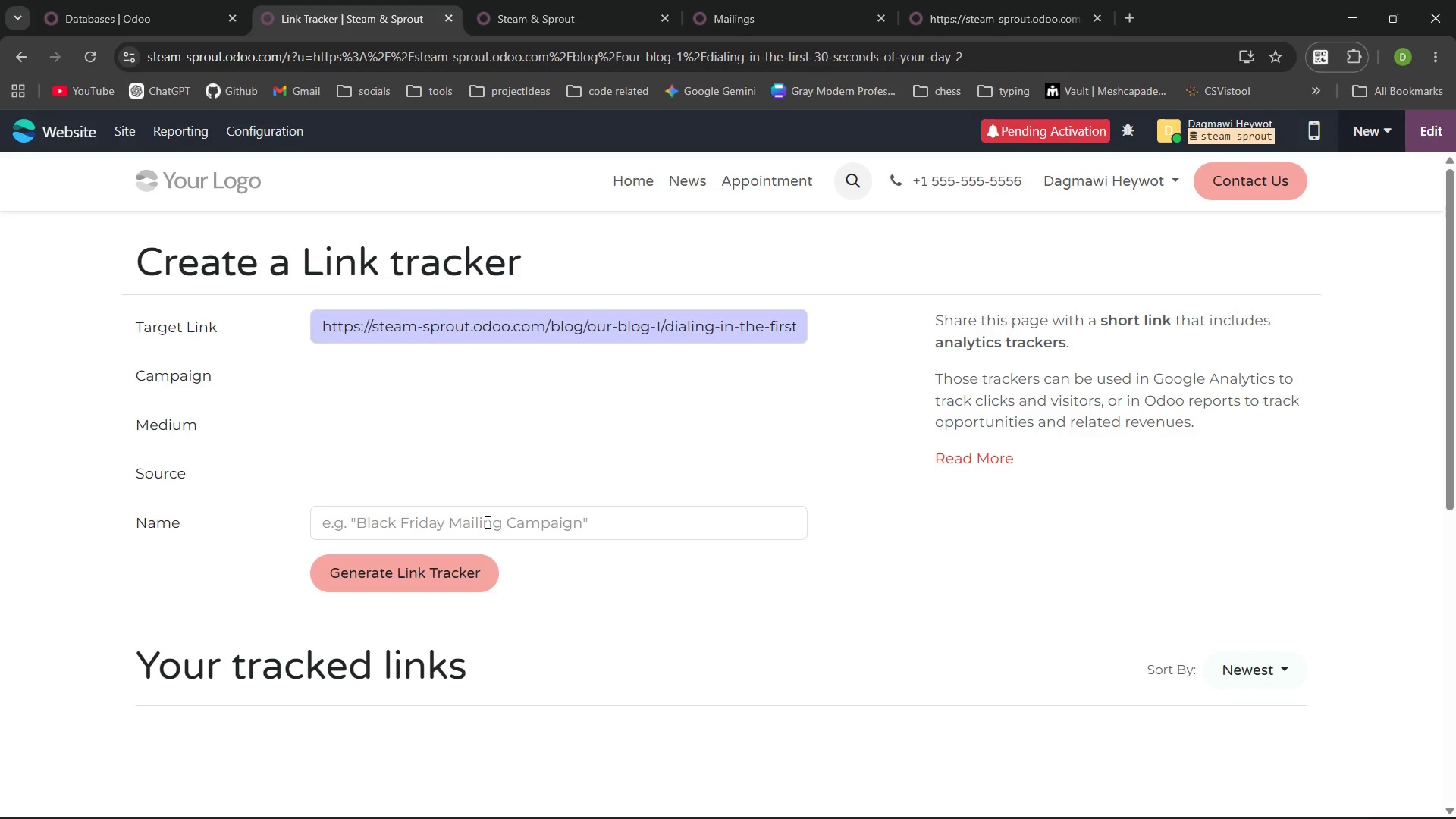 
left_click([475, 516])
 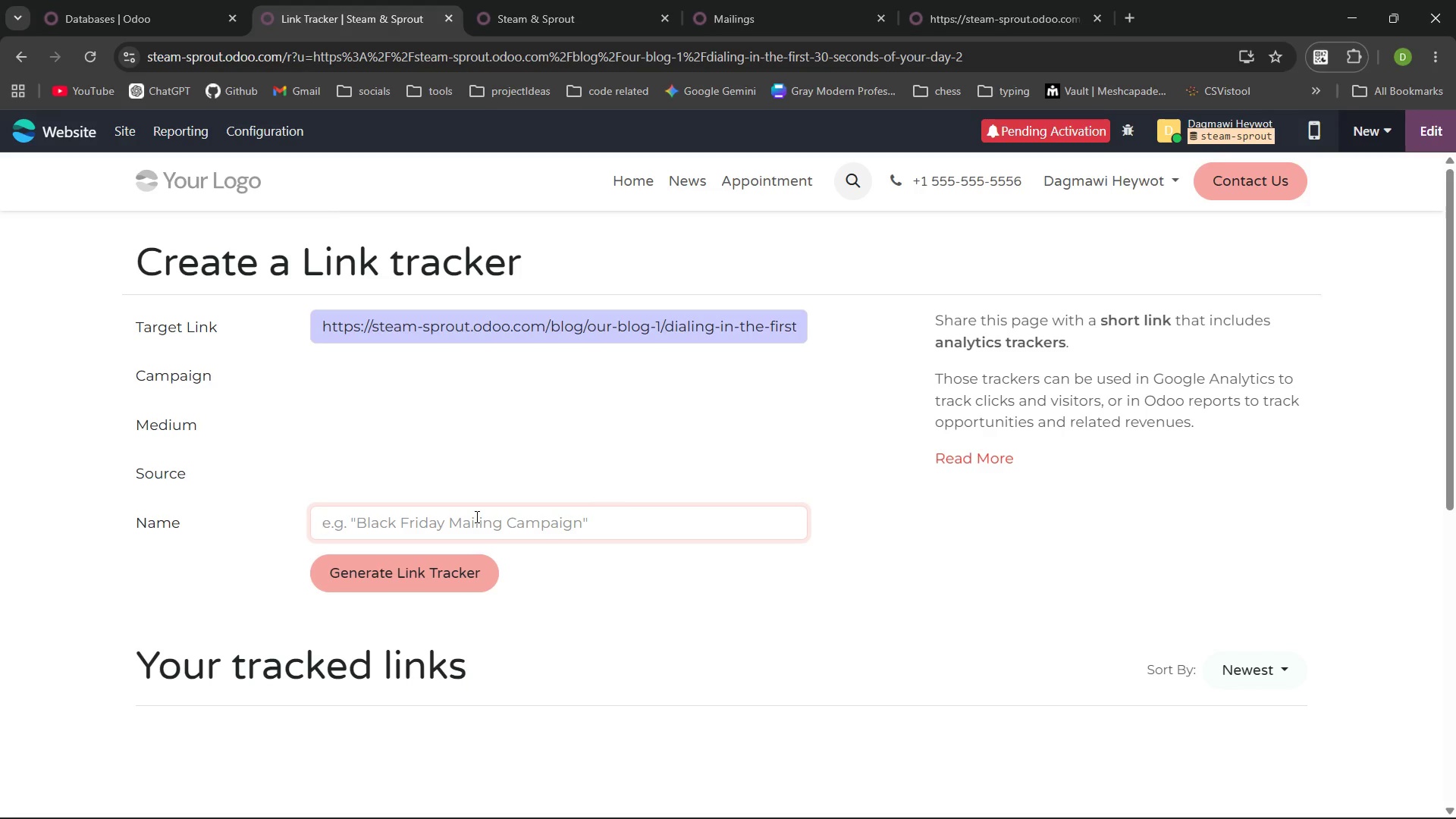 
wait(6.61)
 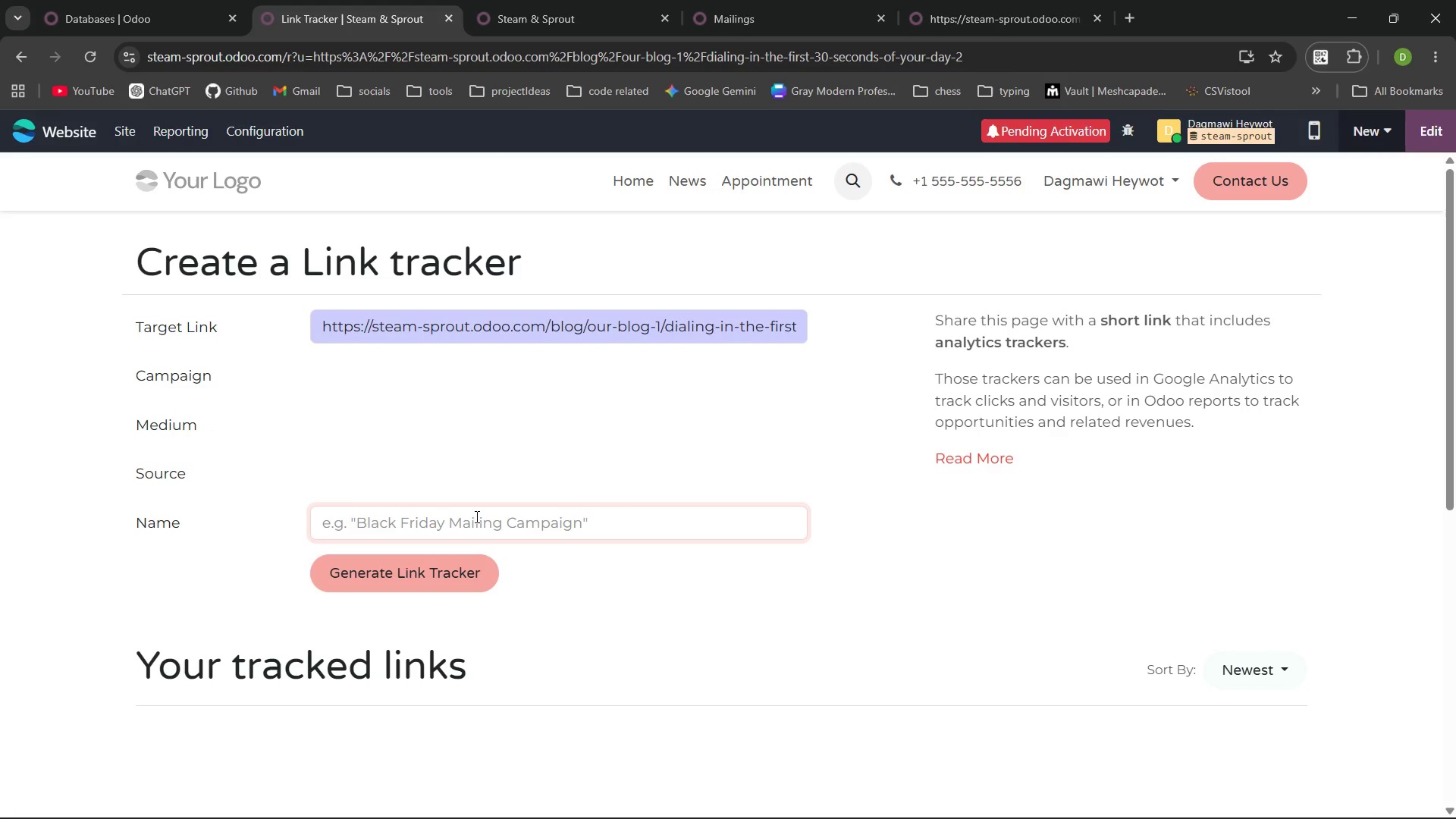 
type(Green Thumb Nurture)
 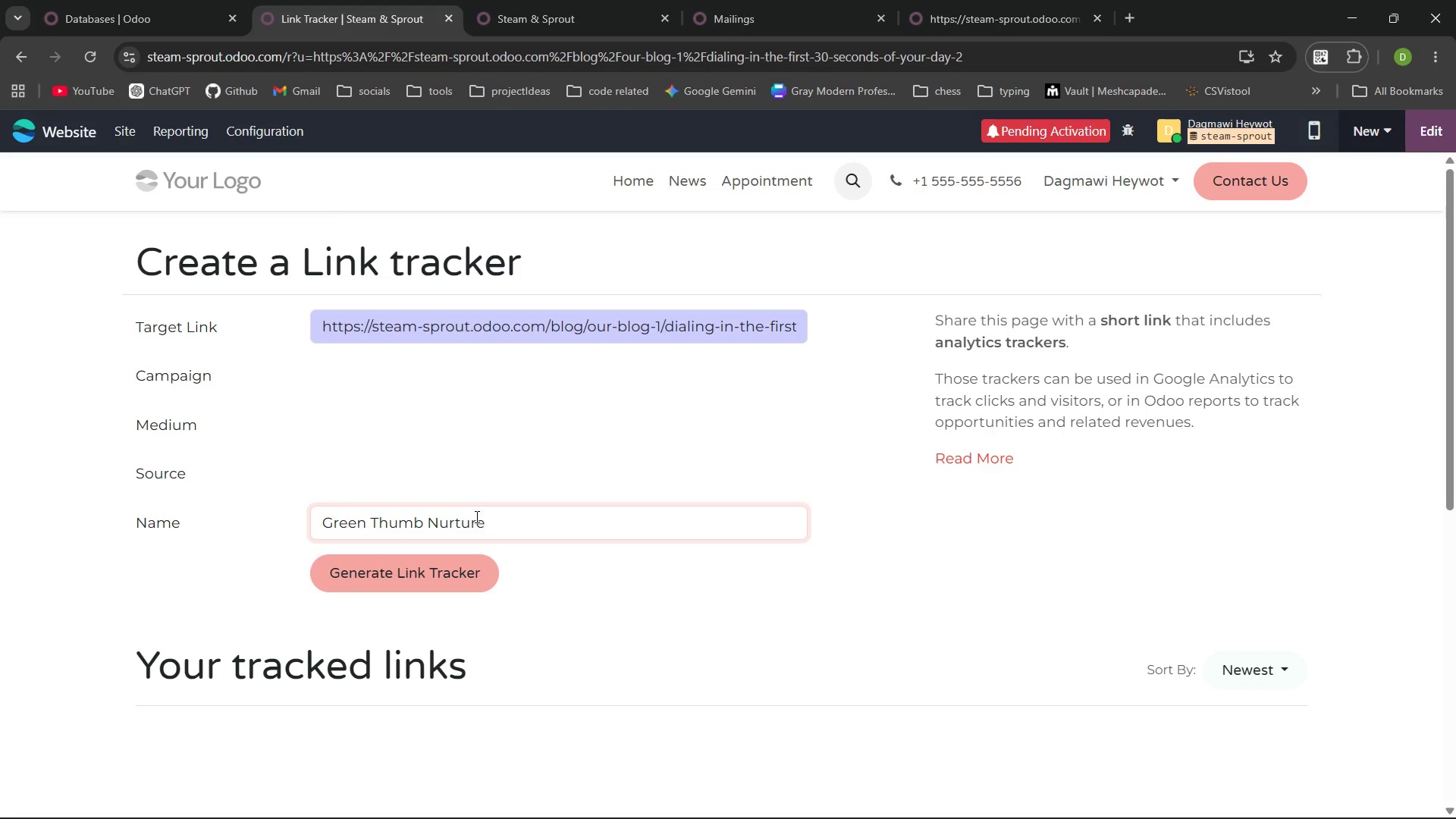 
left_click_drag(start_coordinate=[512, 526], to_coordinate=[312, 528])
 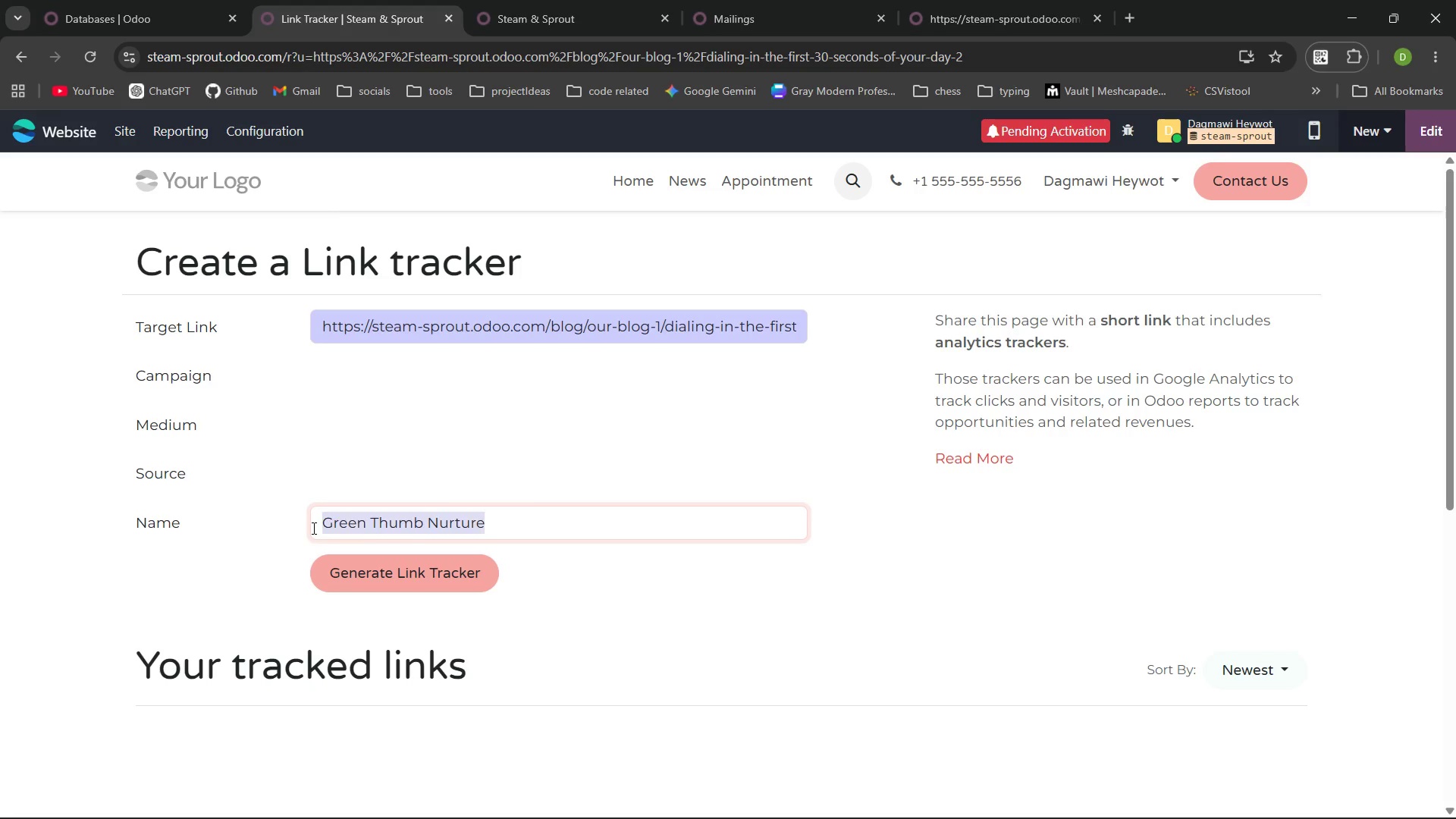 
key(Control+Backspace)
 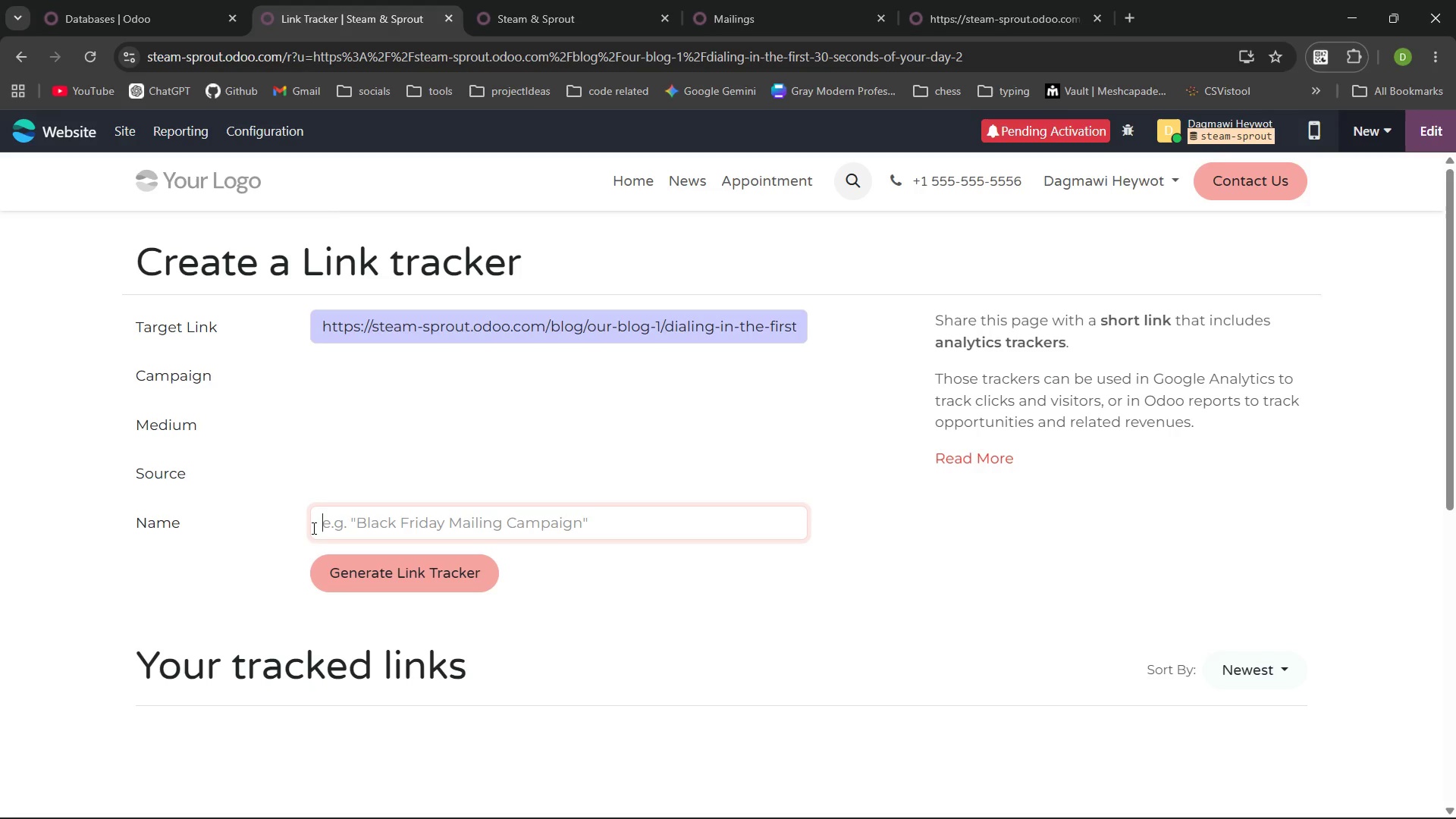 
key(Meta+MetaLeft)
 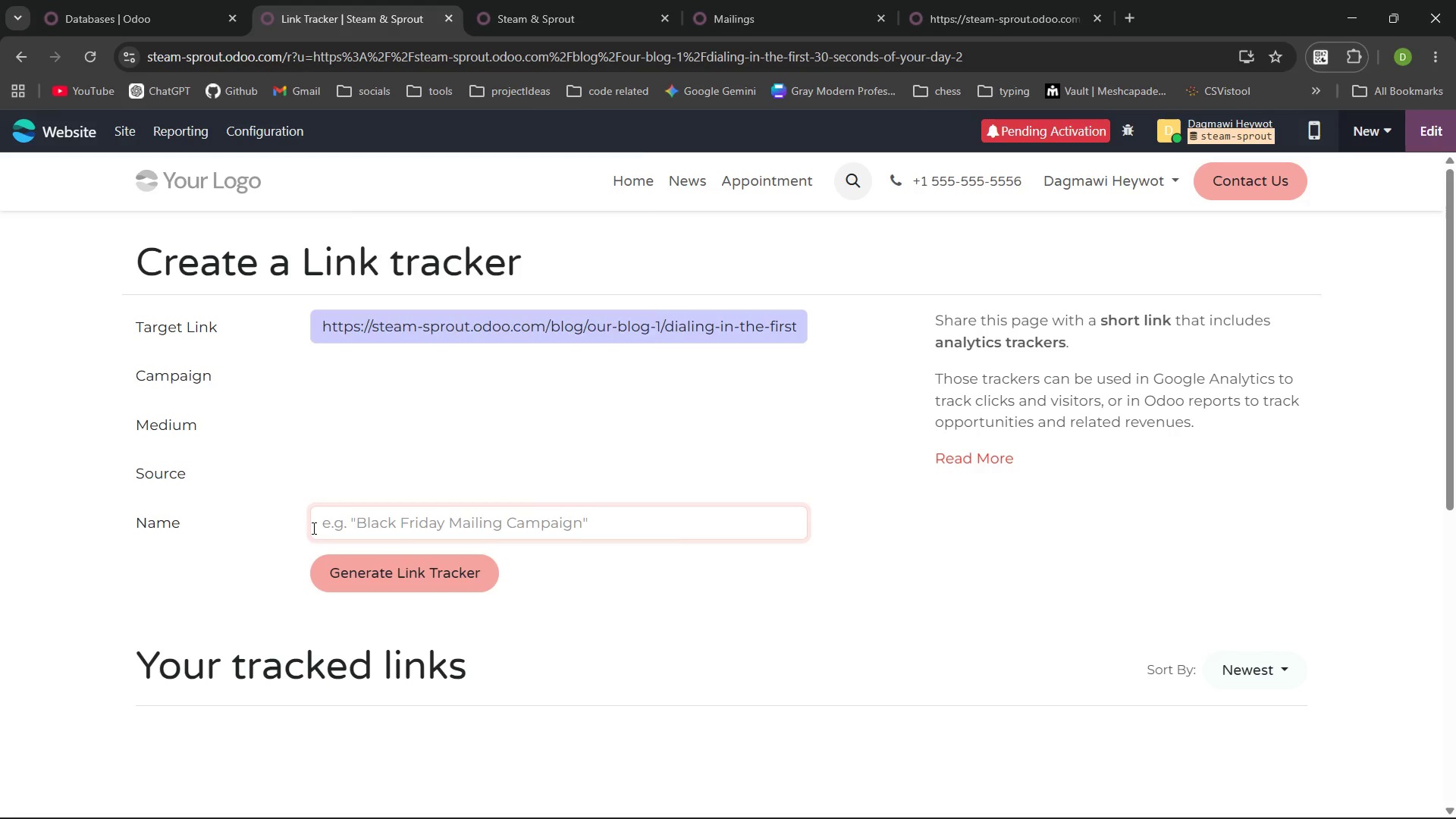 
key(Meta+V)
 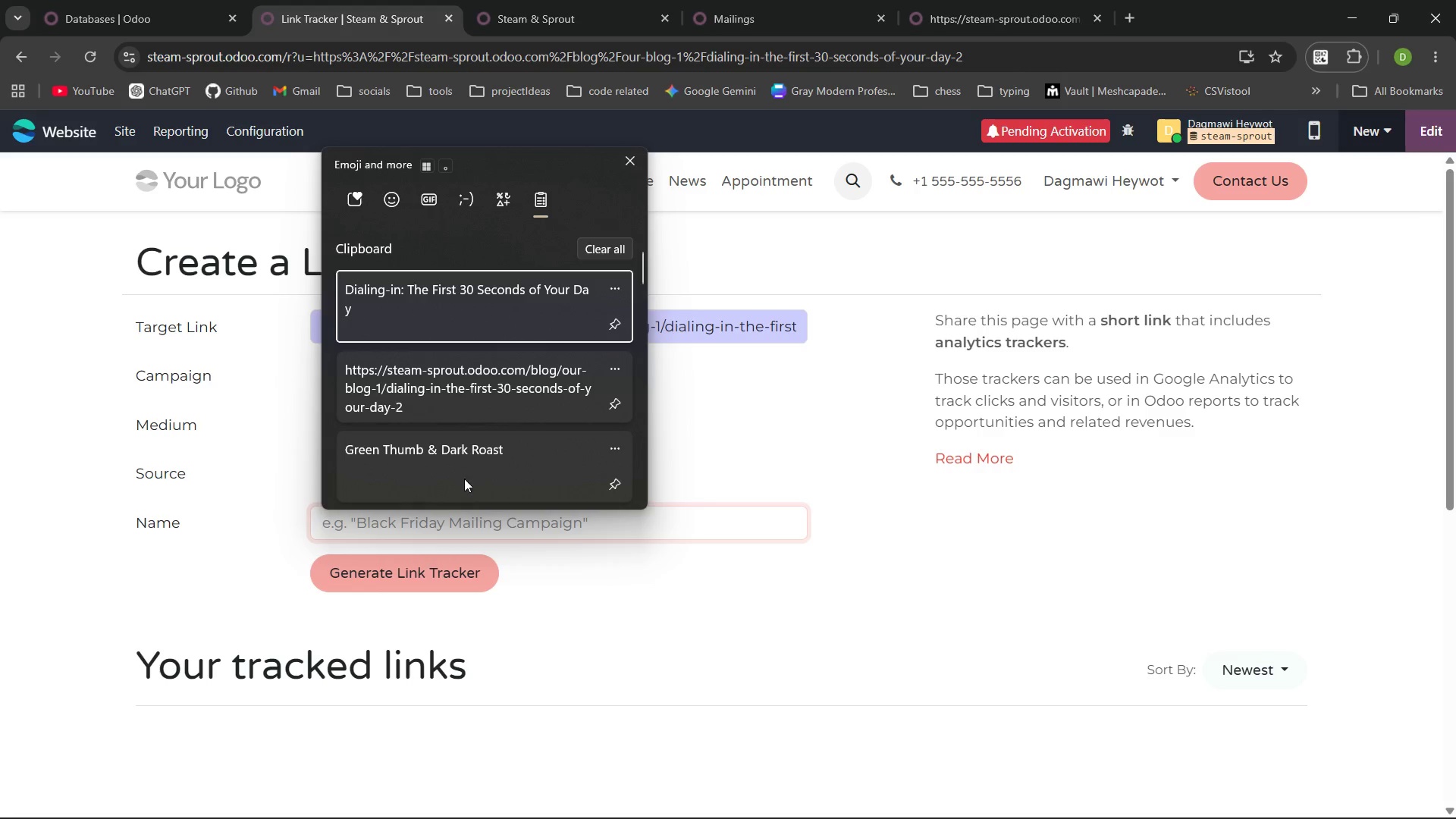 
left_click([464, 482])
 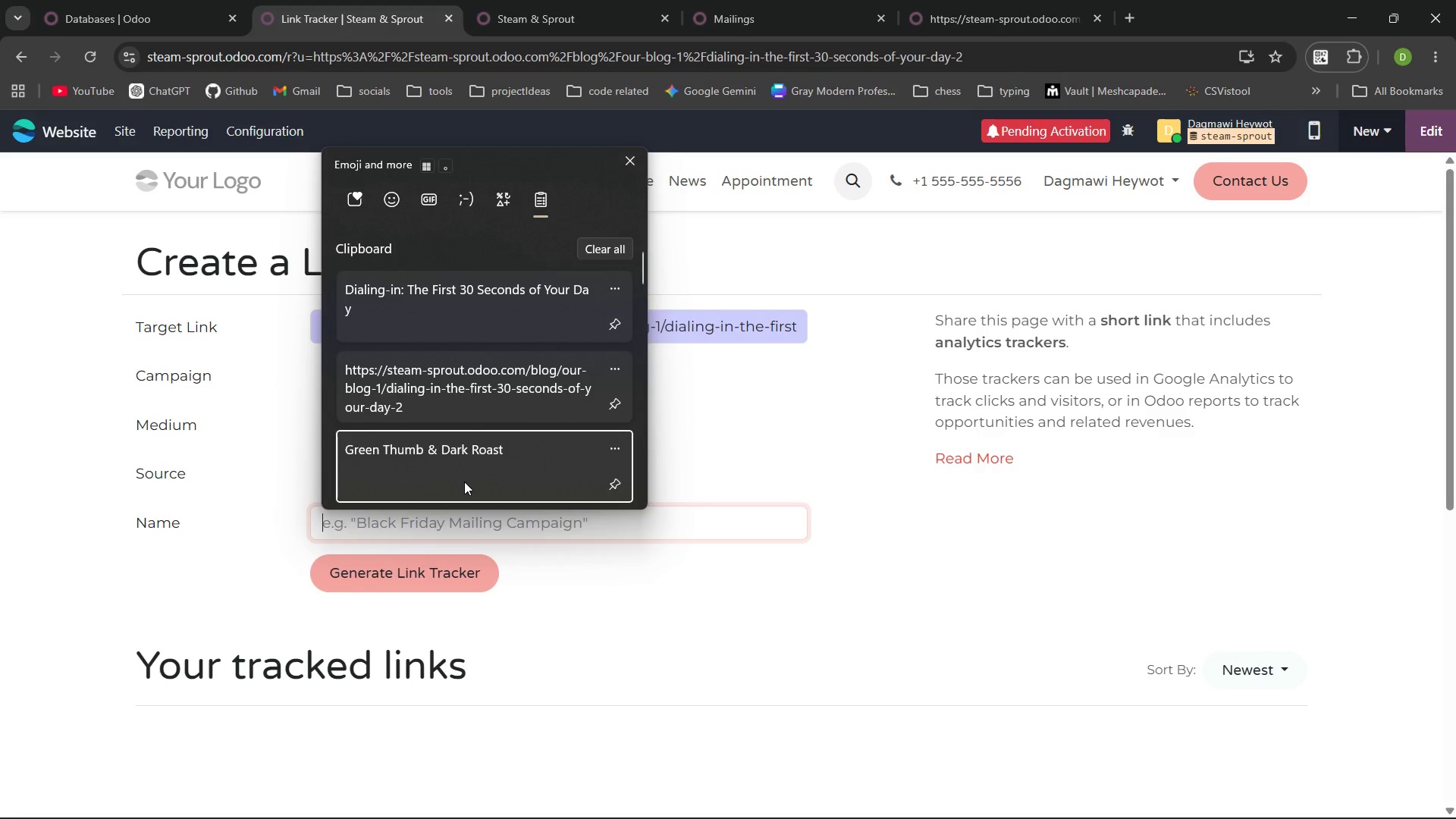 
key(Control+ControlLeft)
 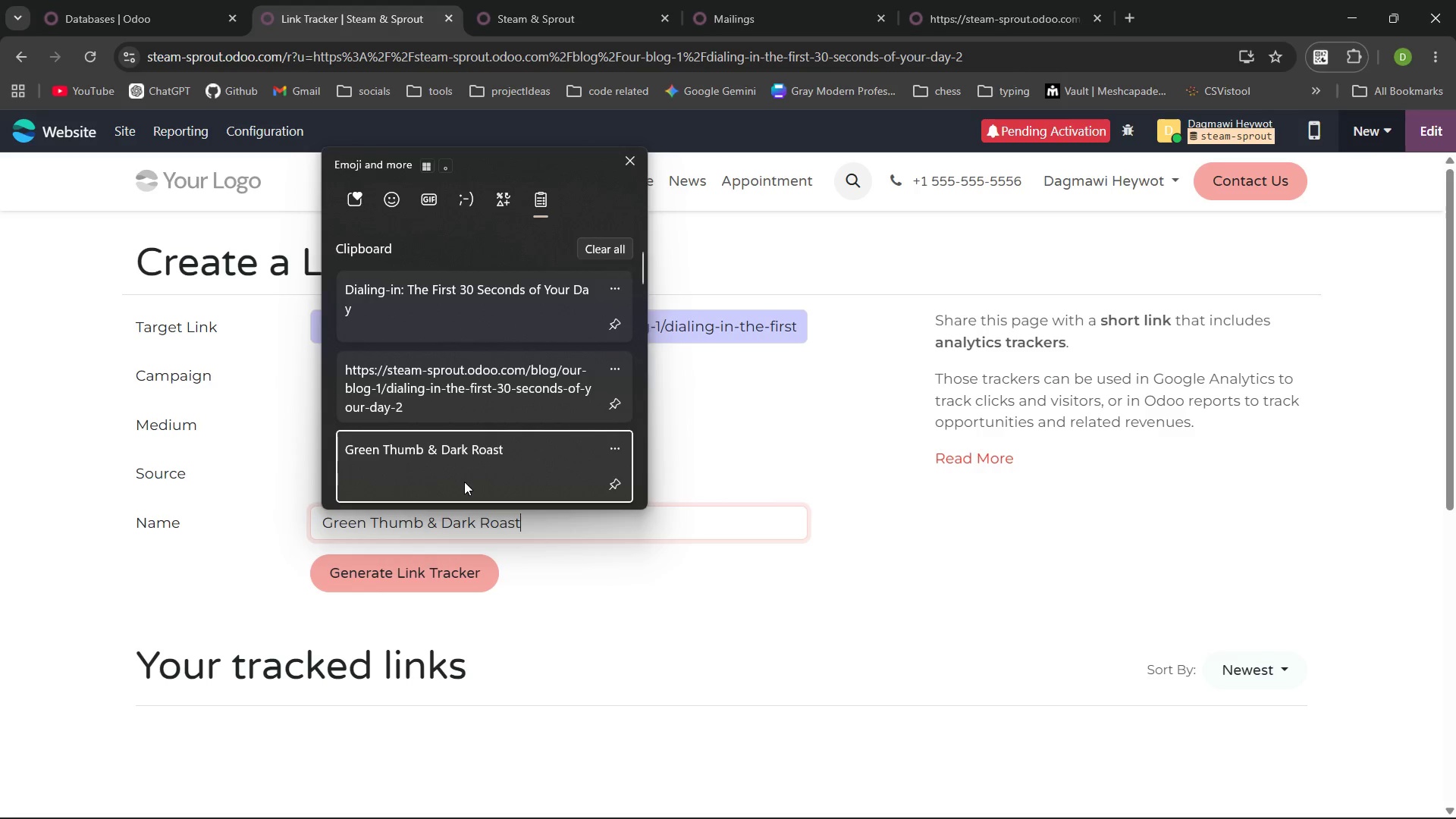 
left_click([814, 171])
 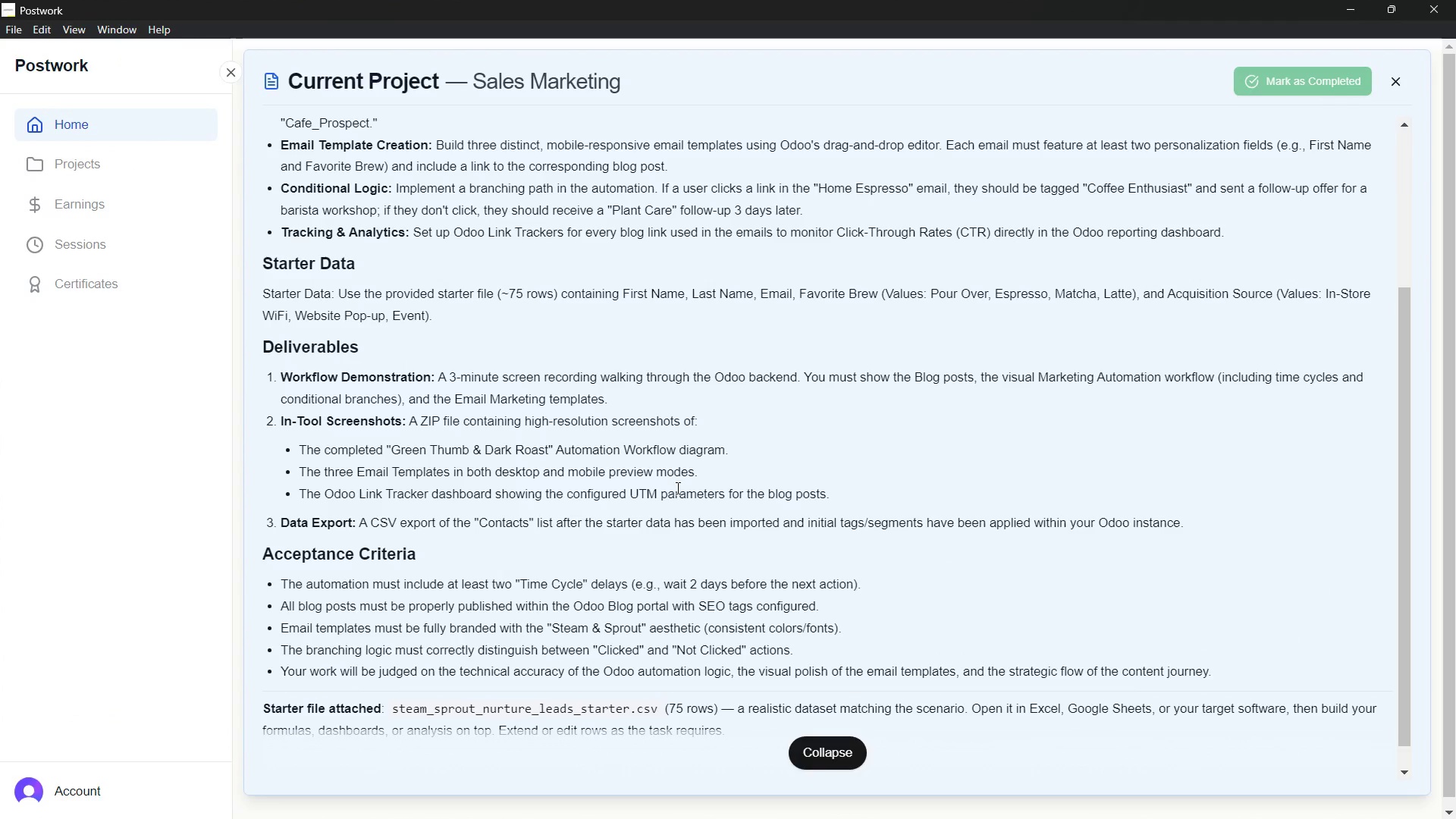 
left_click([764, 246])
 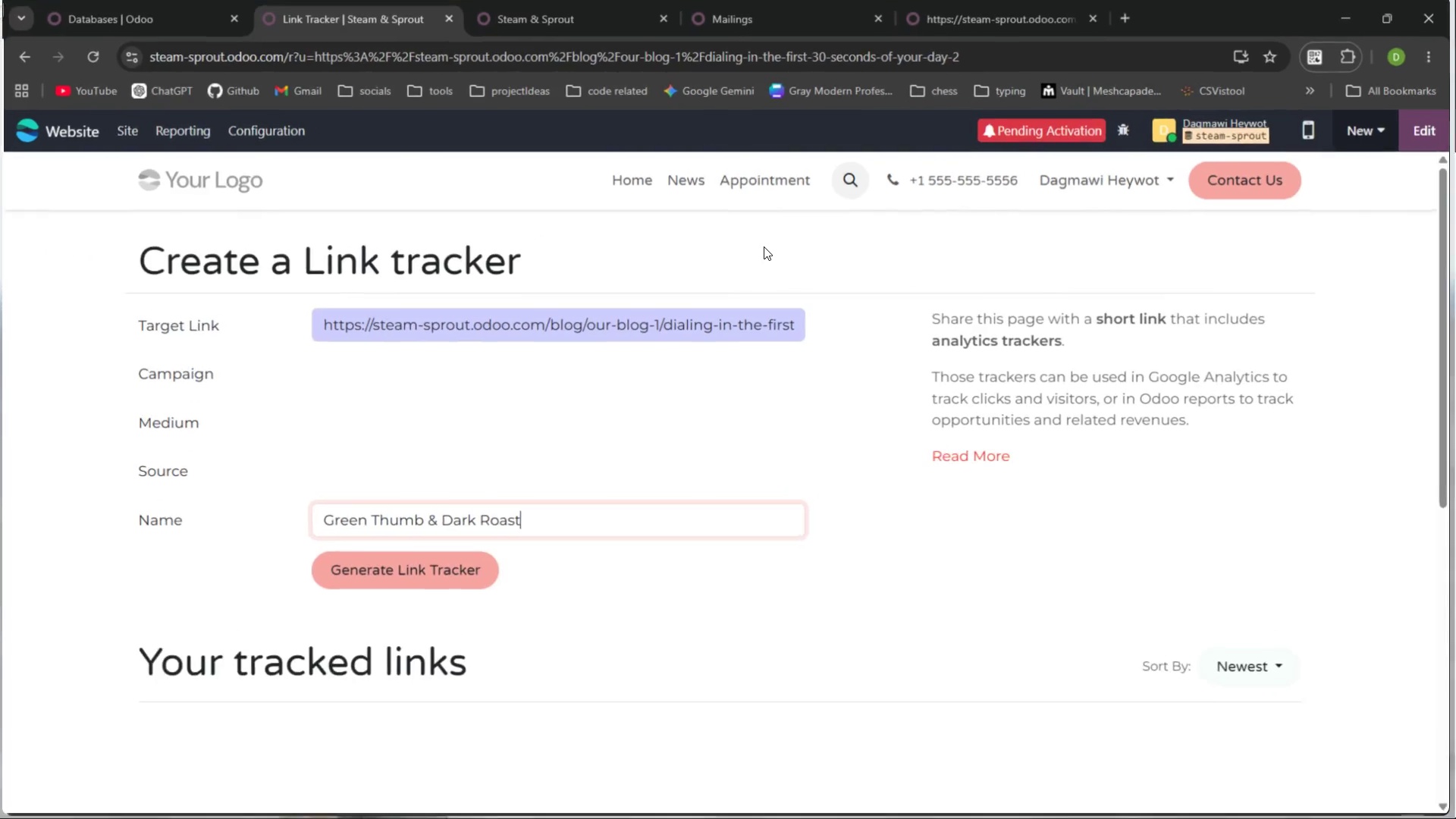 
key(Control+Backspace)
 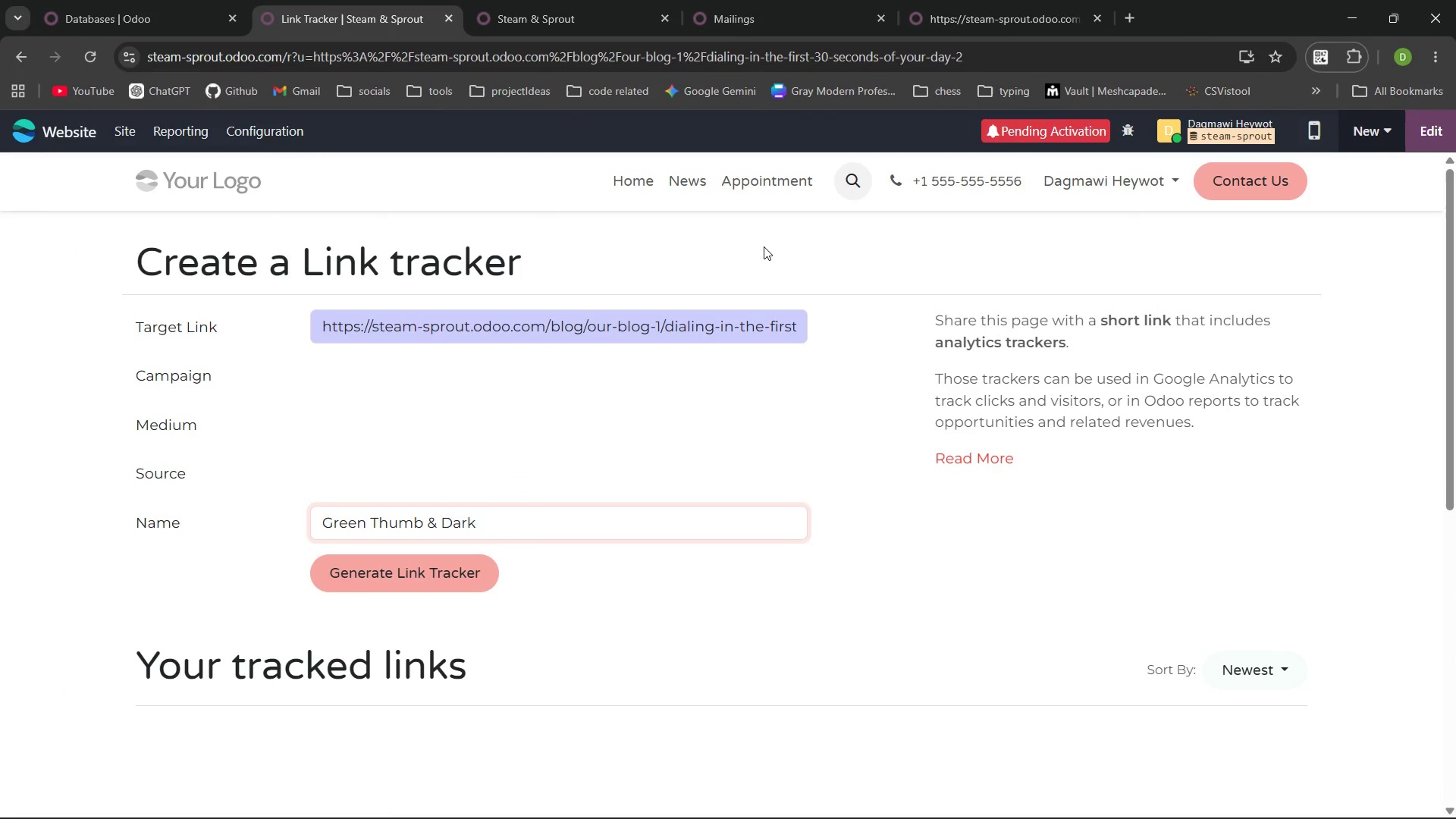 
key(Control+Backspace)
 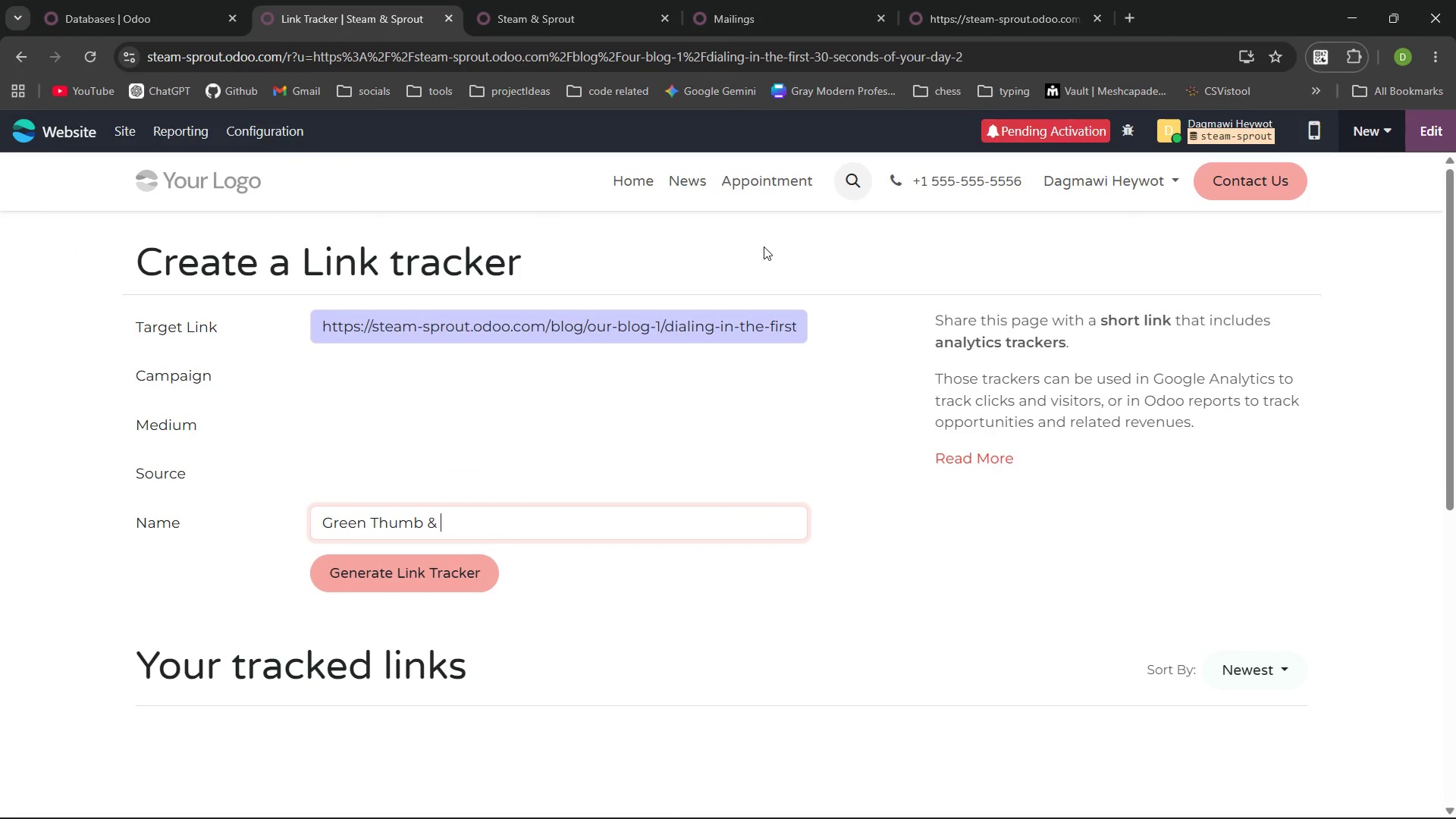 
key(Control+ControlLeft)
 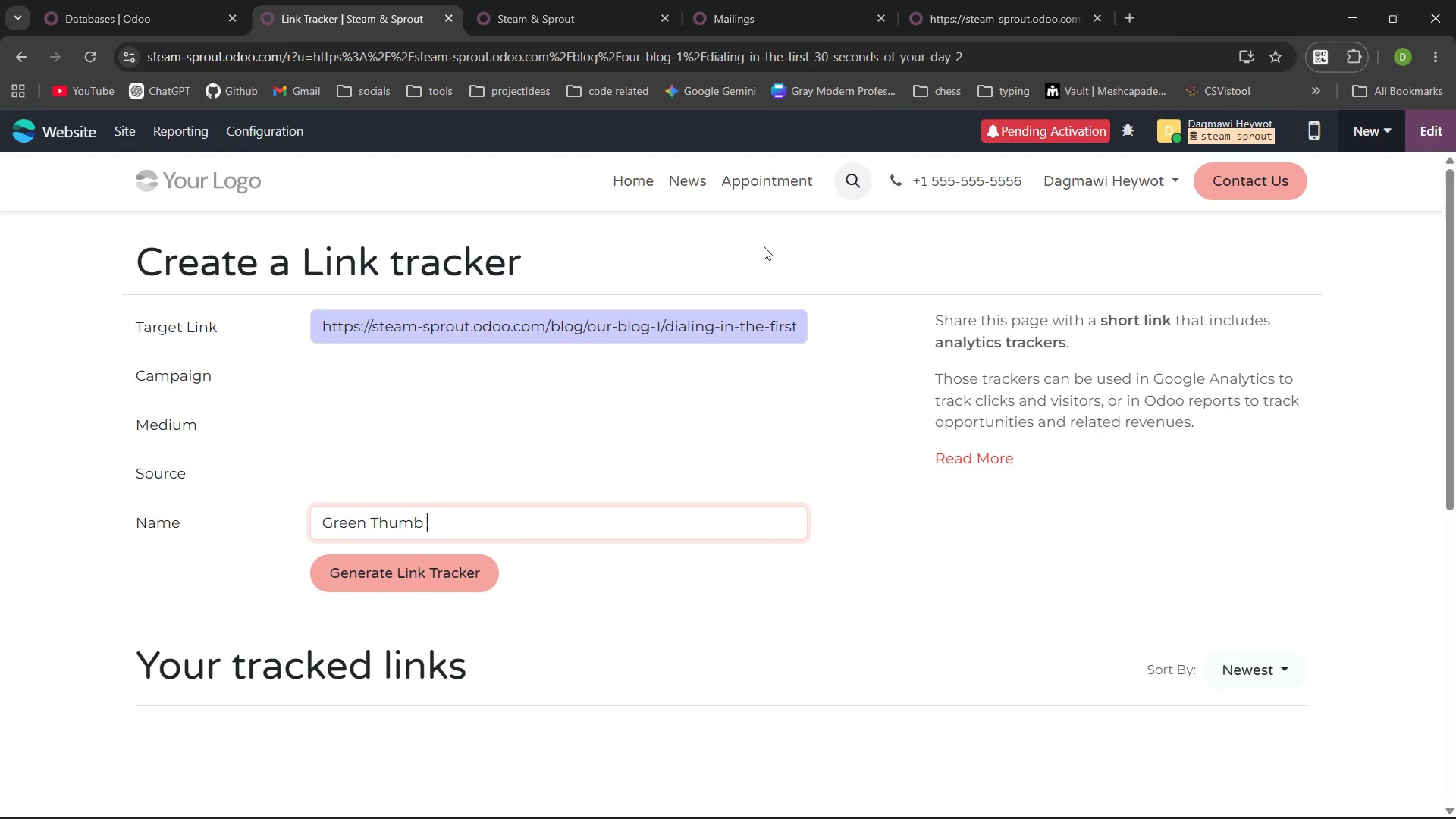 
key(Control+Backspace)
 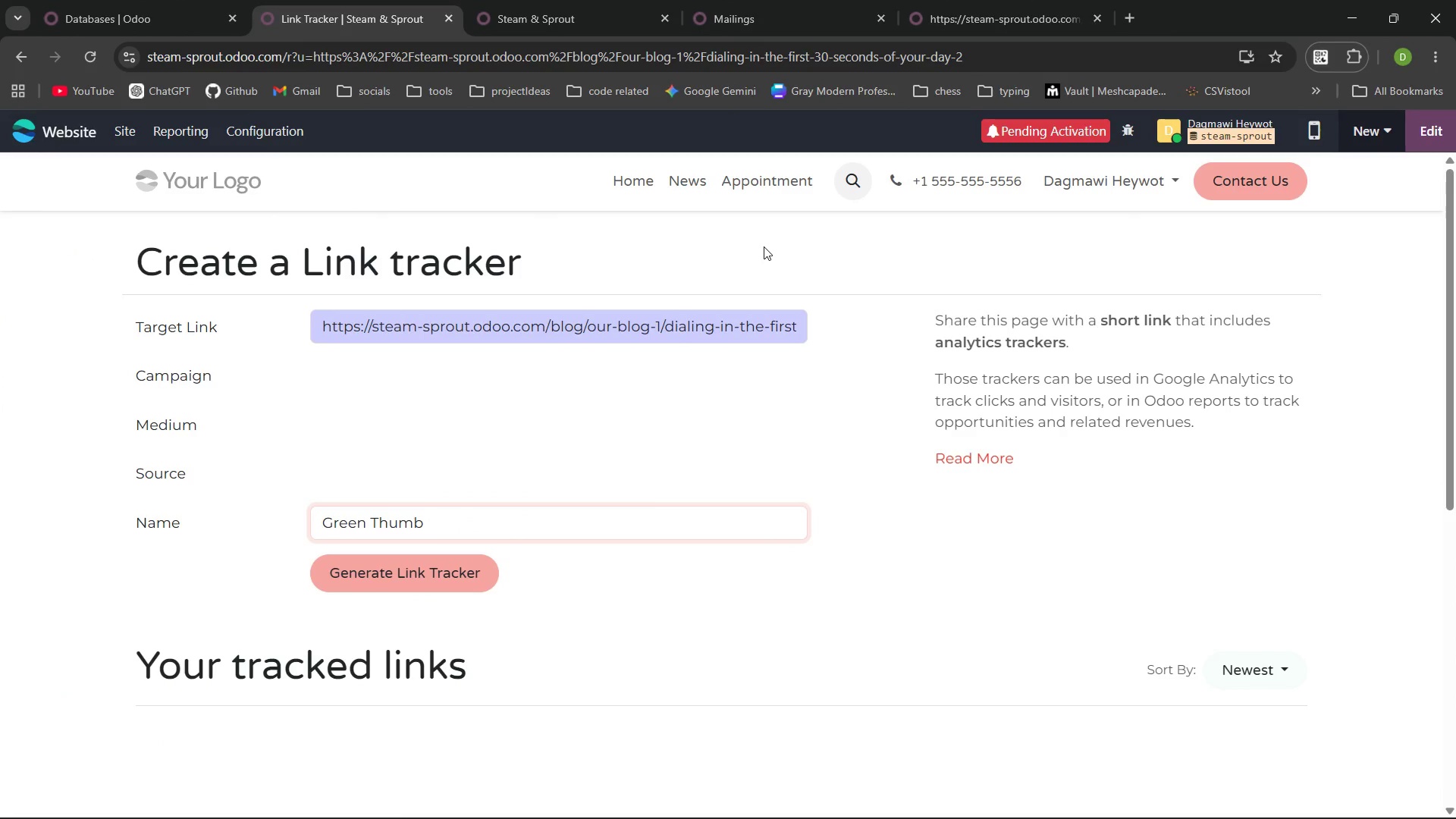 
type(Nurture)
 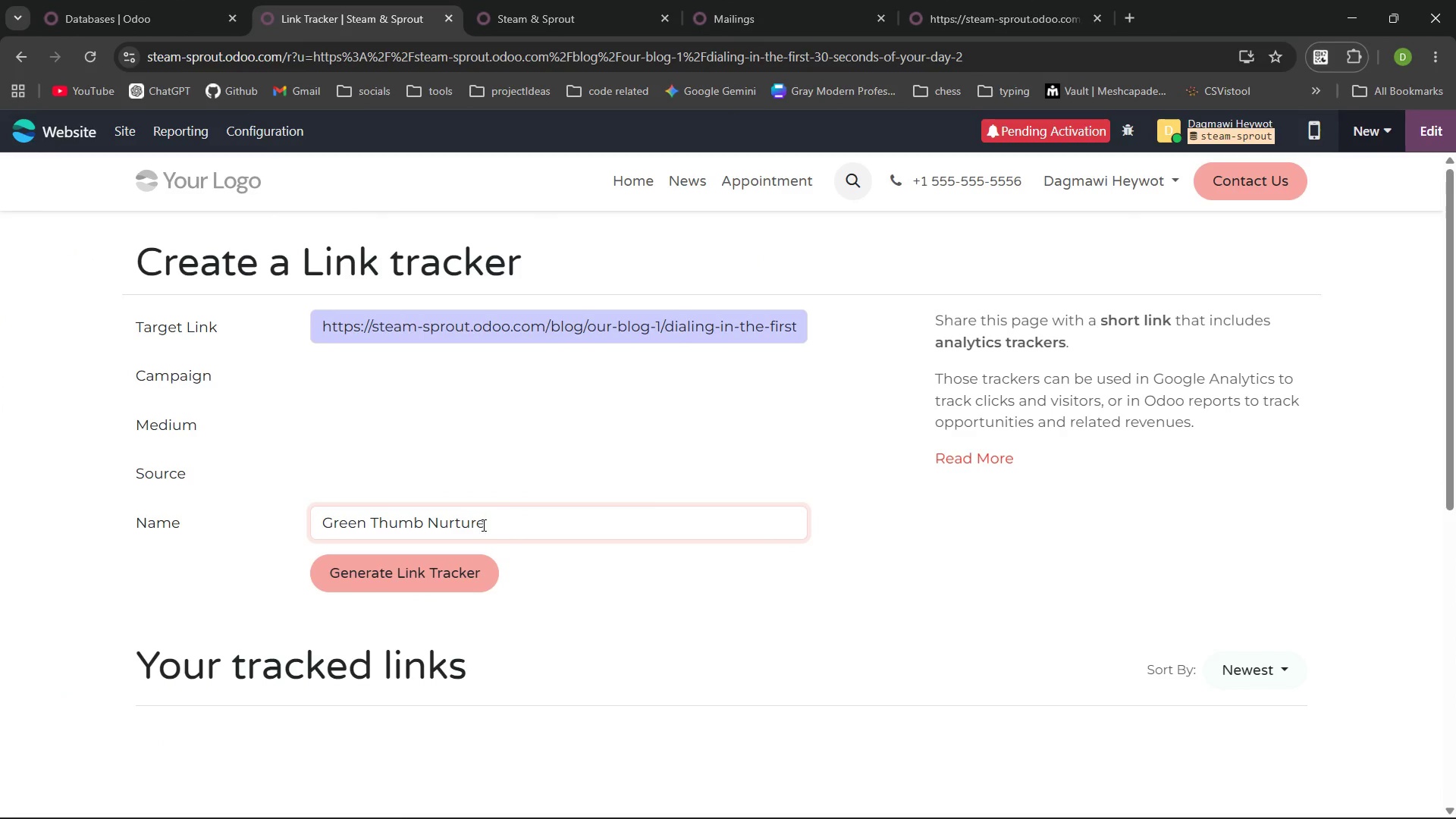 
double_click([482, 526])
 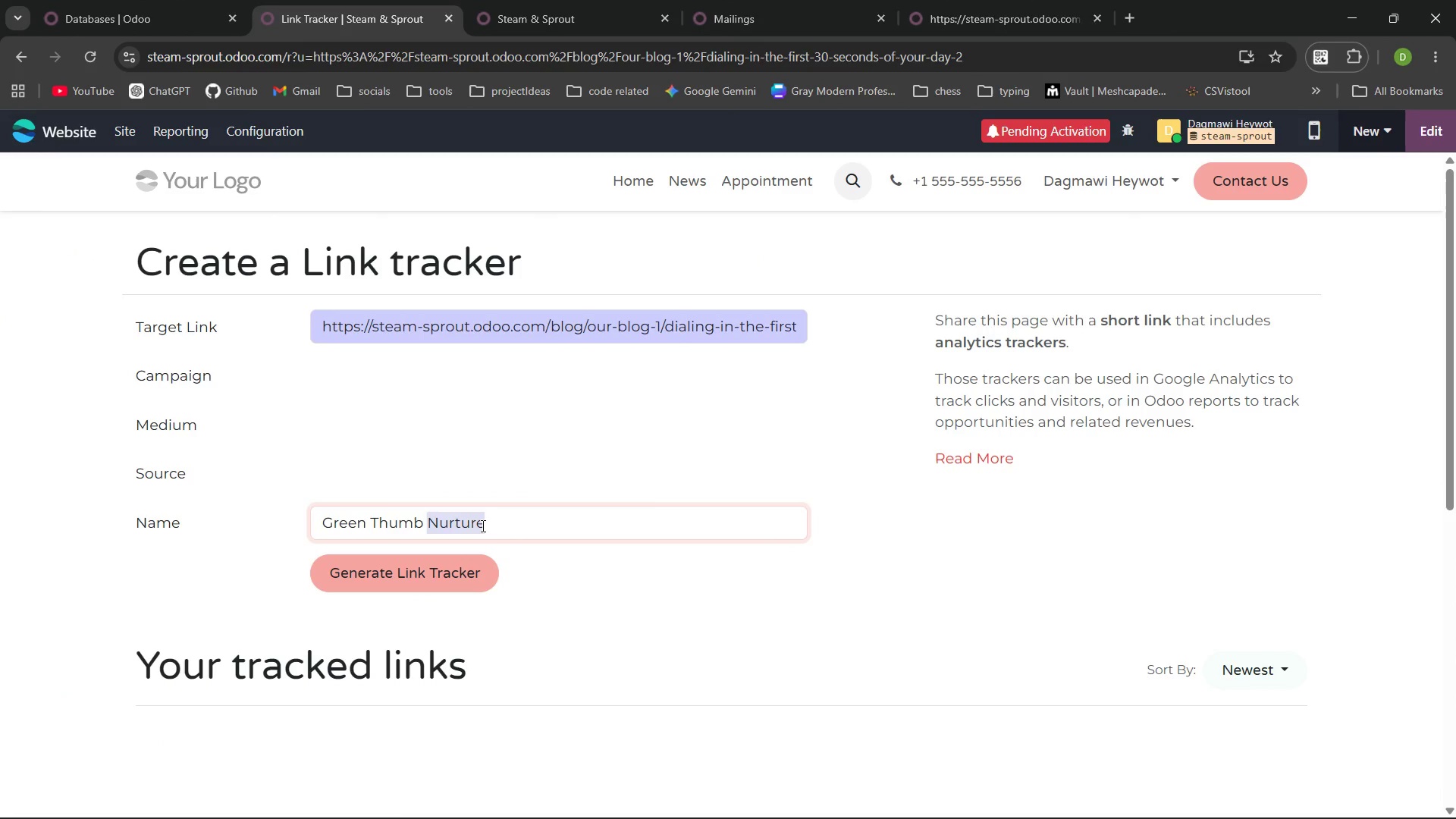 
triple_click([482, 526])
 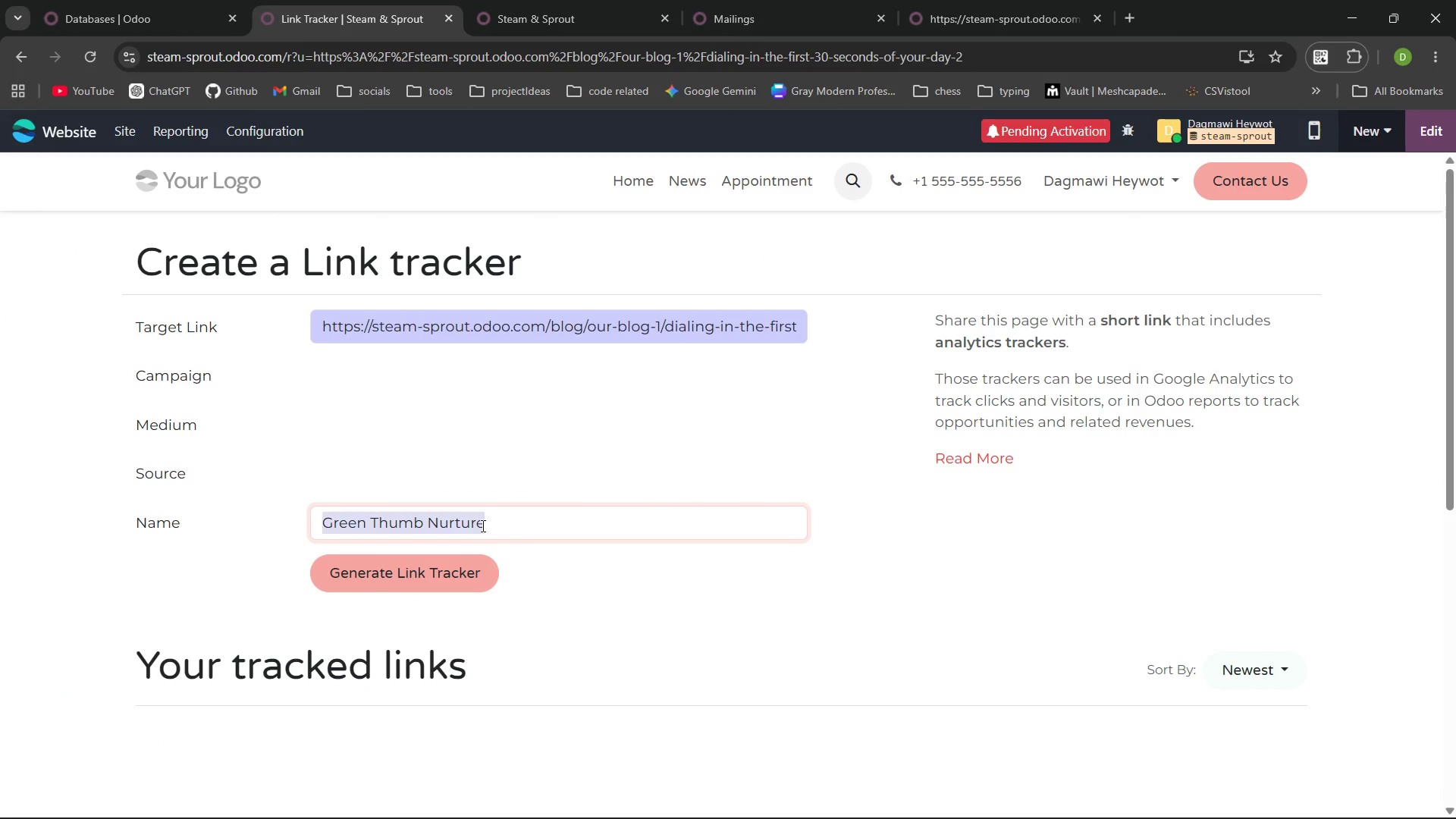 
key(Control+C)
 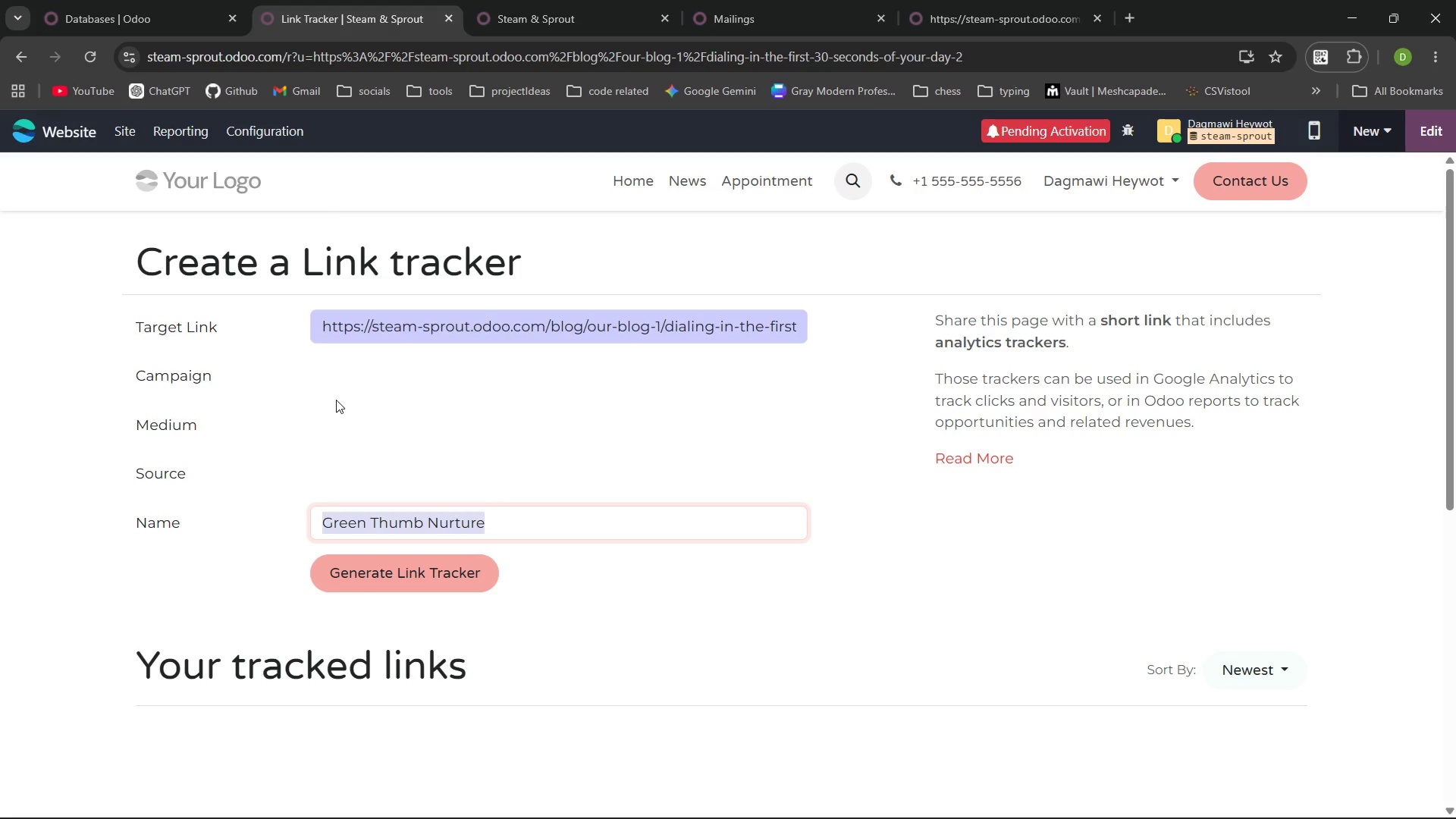 
double_click([317, 372])
 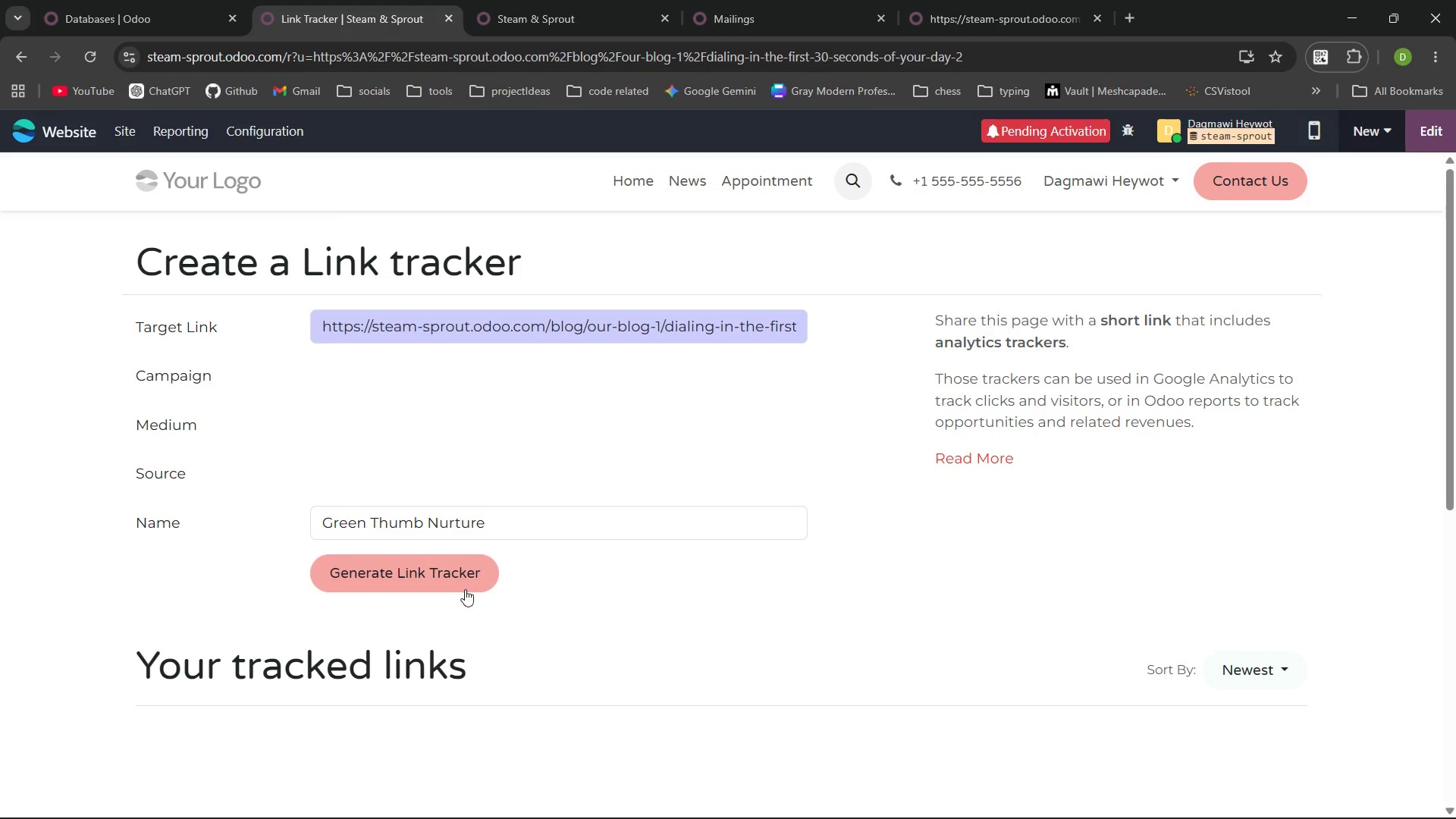 
left_click([425, 572])
 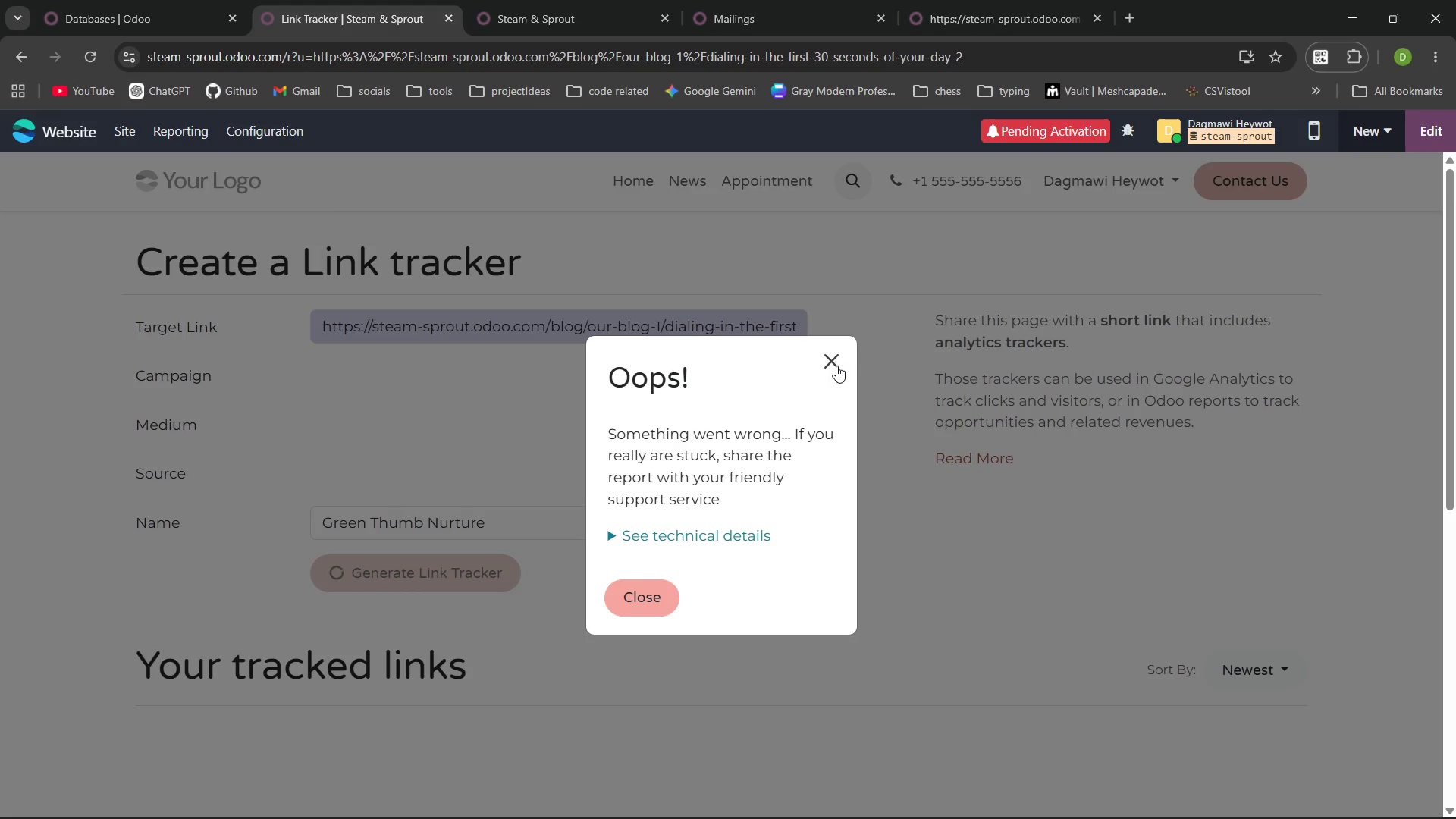 
left_click([836, 366])
 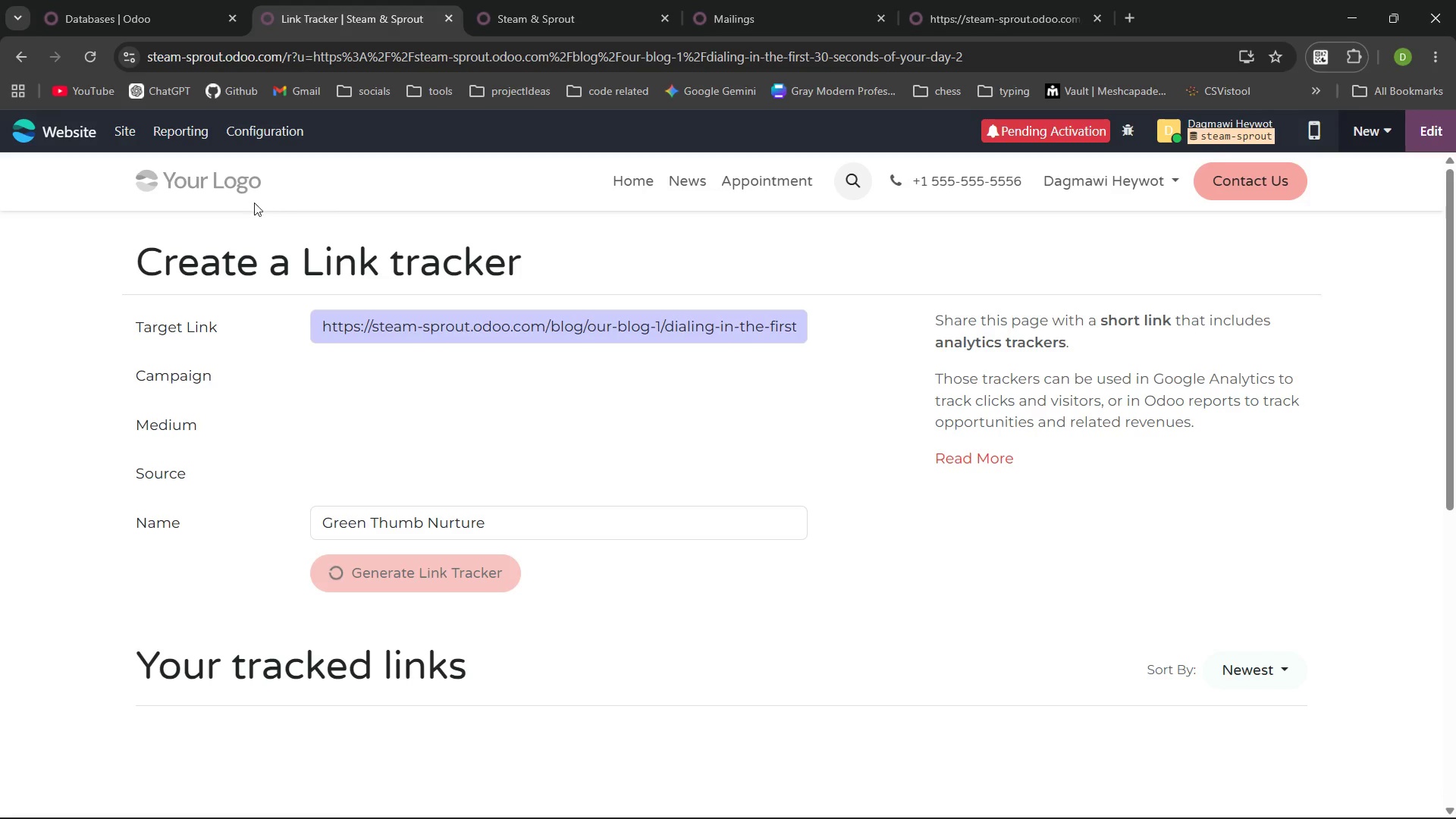 
wait(5.7)
 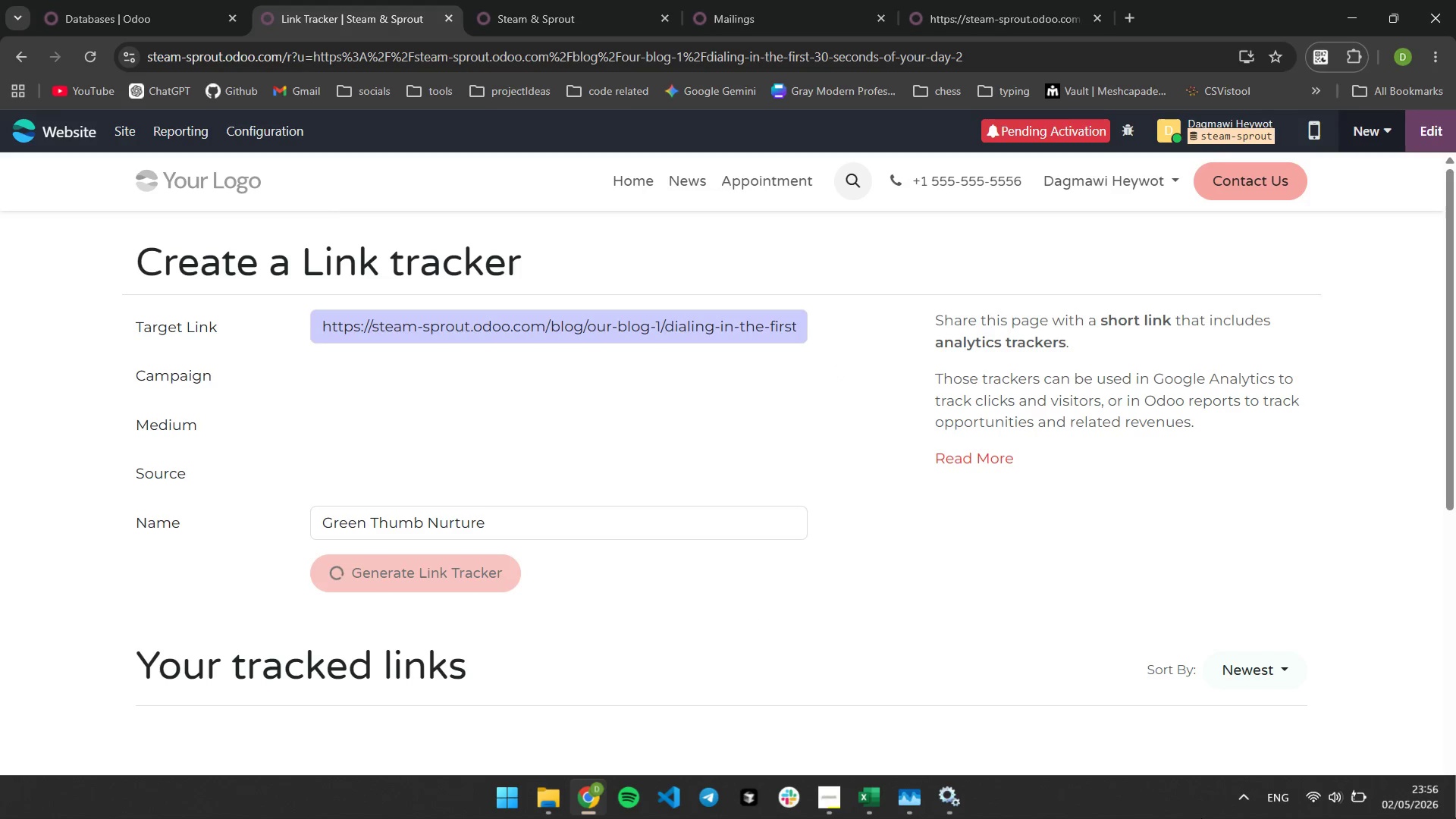 
left_click_drag(start_coordinate=[492, 525], to_coordinate=[315, 522])
 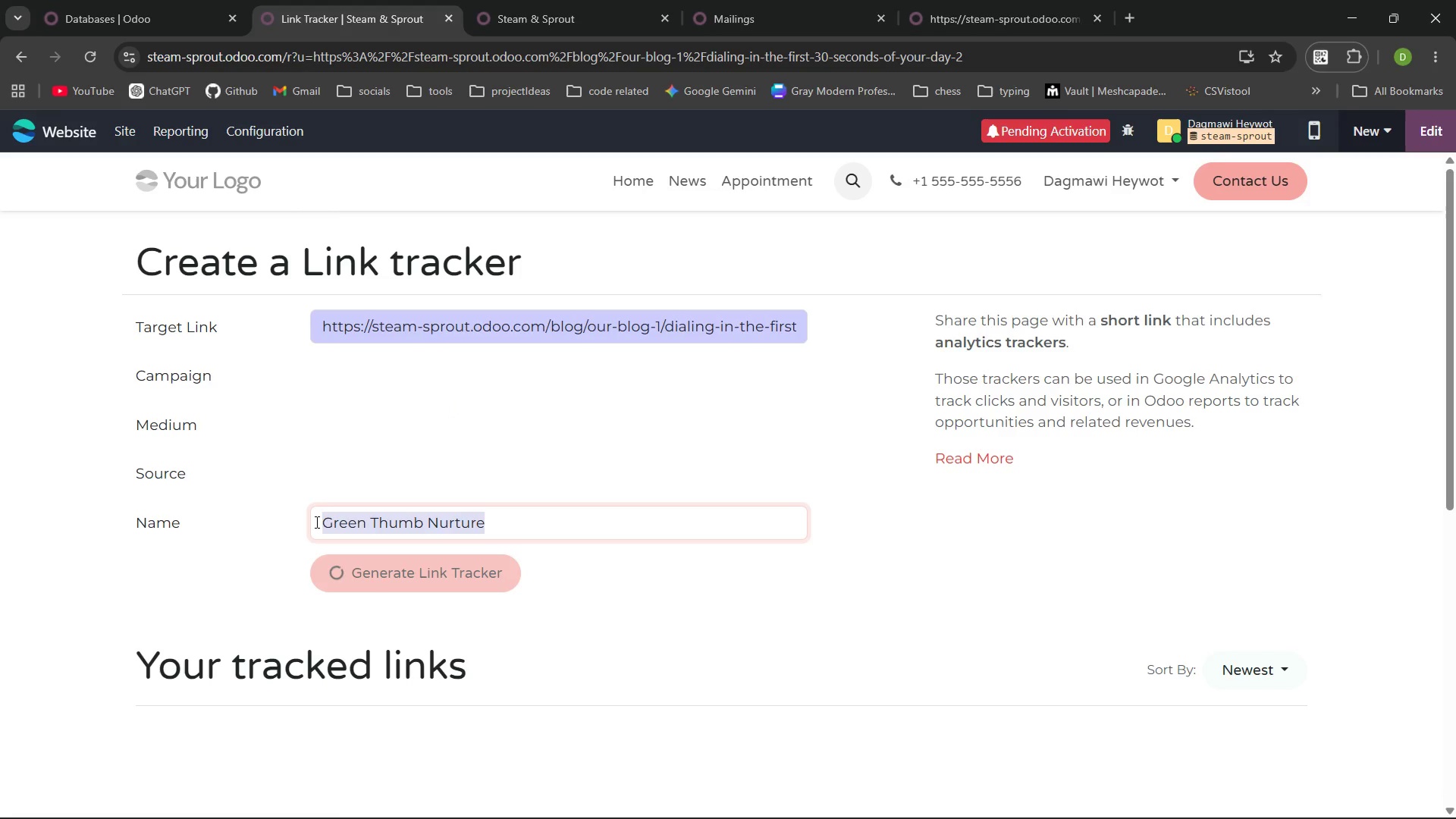 
key(Control+C)
 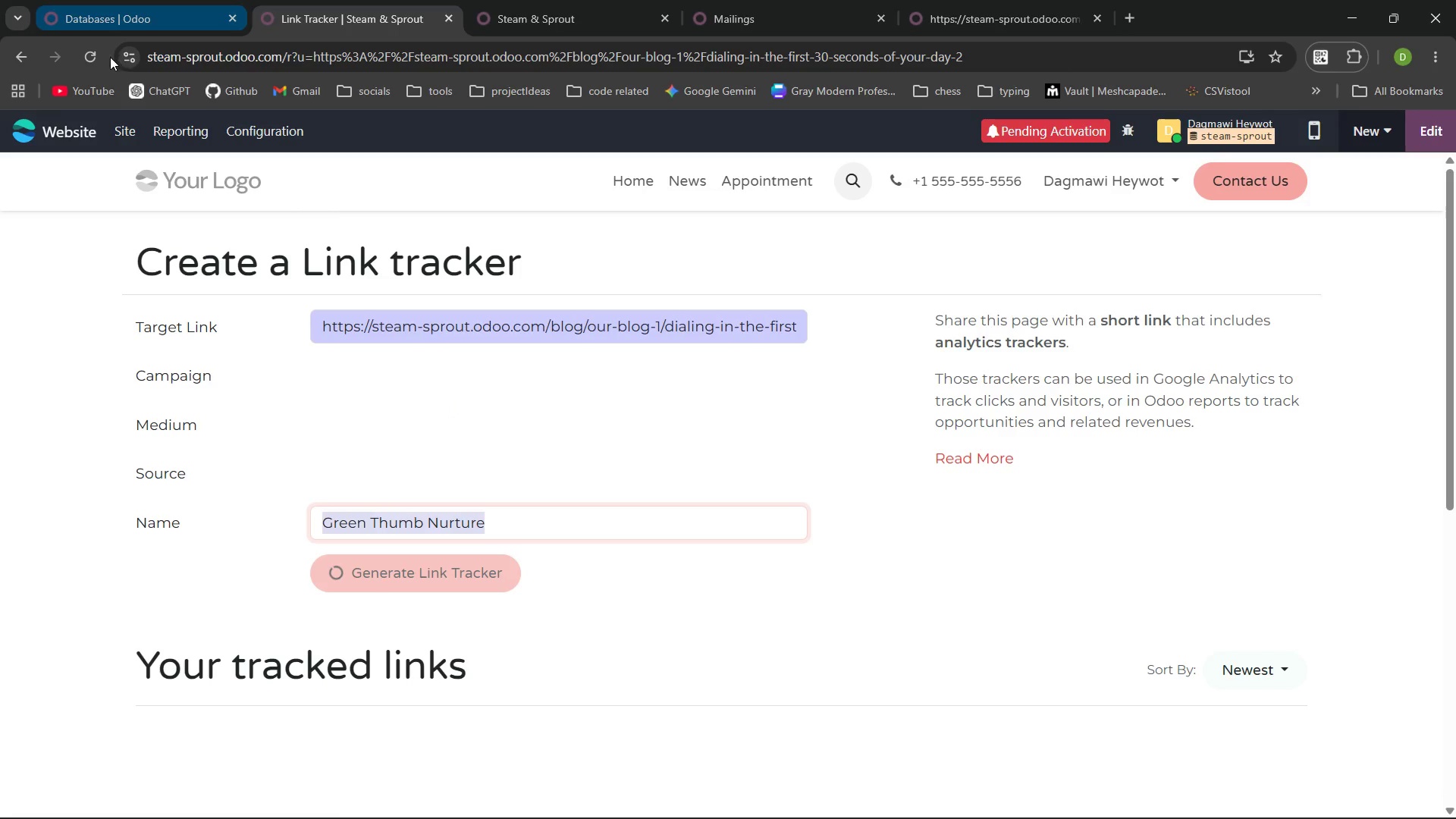 
left_click([98, 58])
 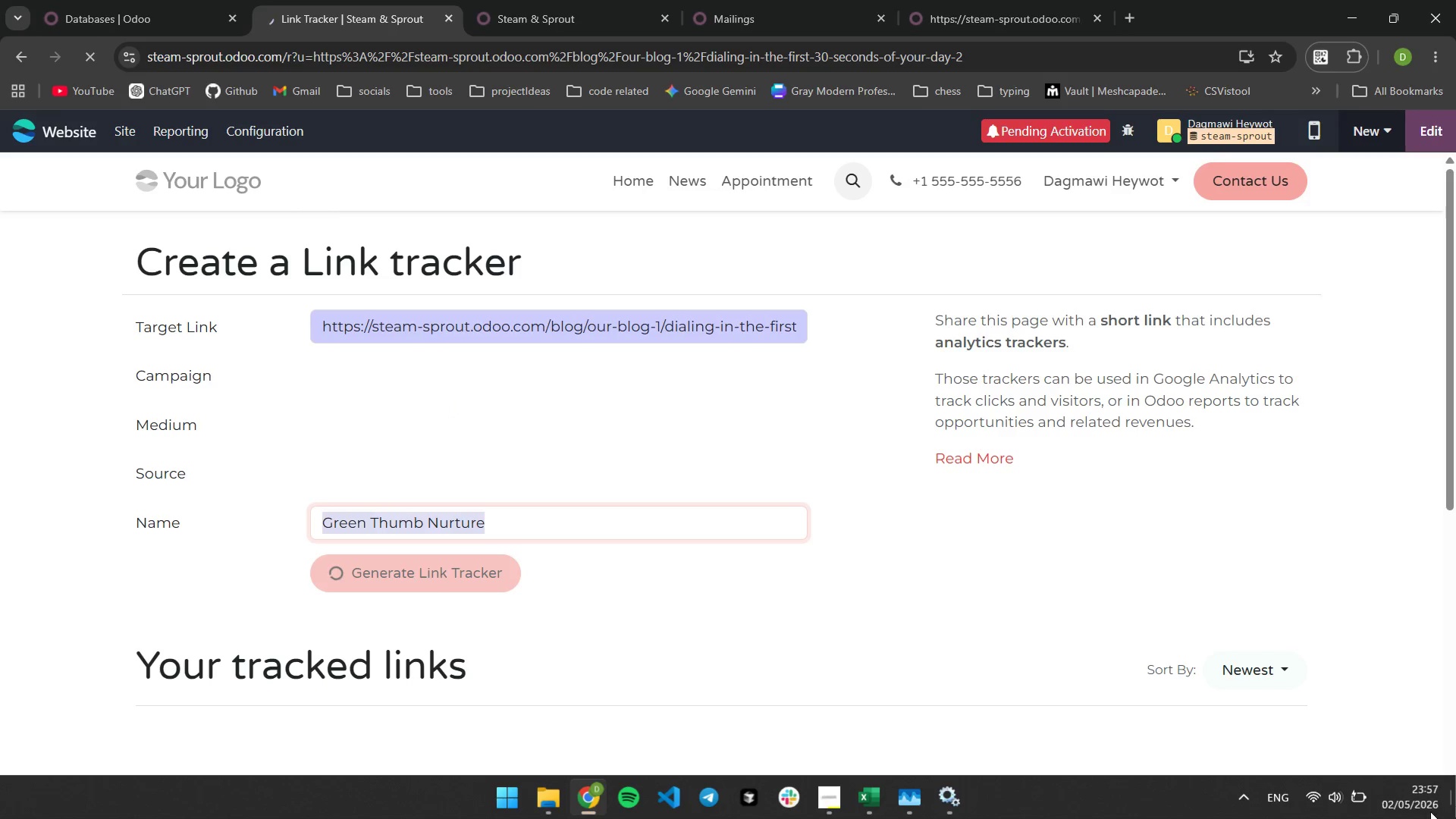 
left_click([1334, 810])
 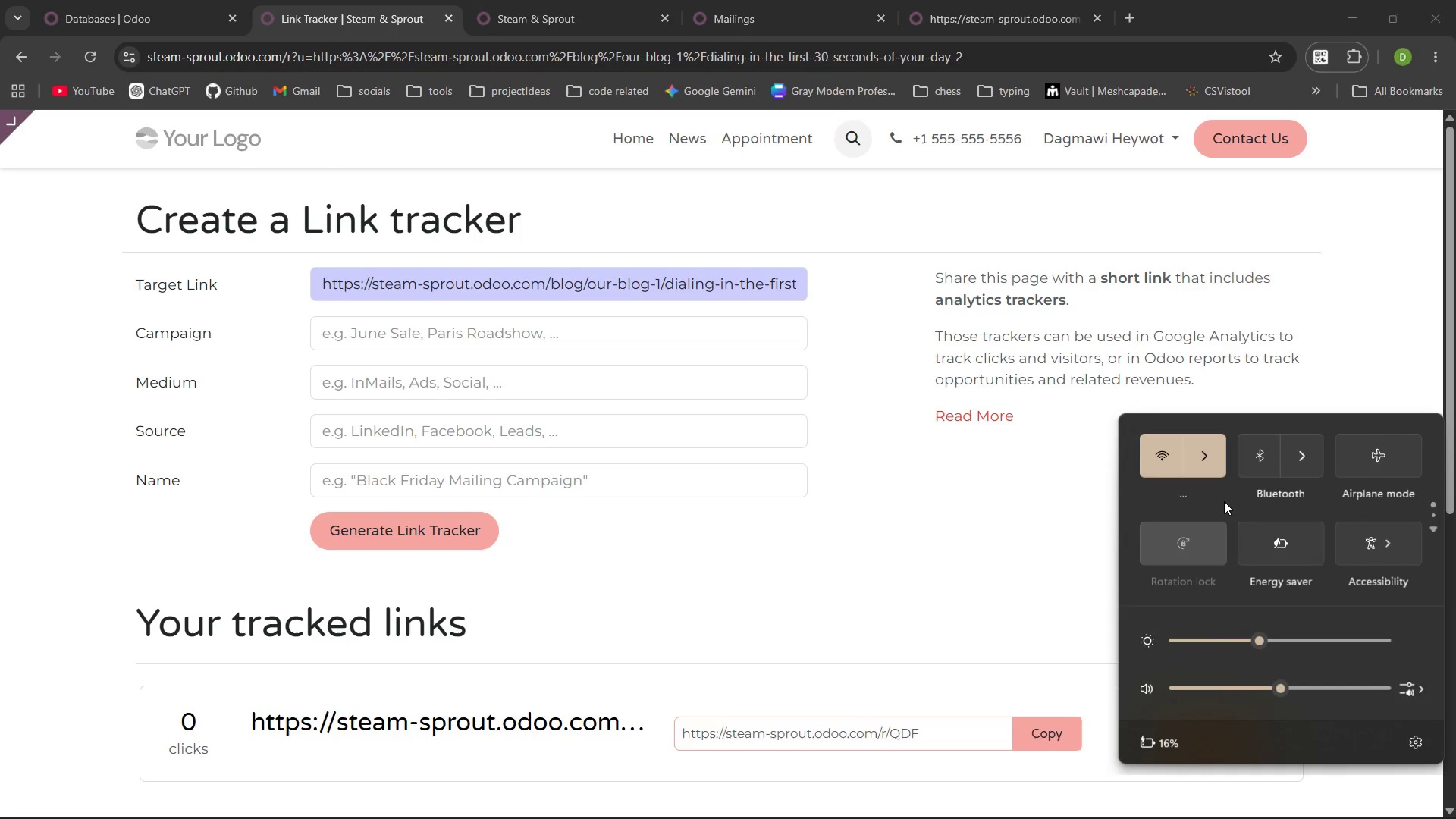 
wait(53.81)
 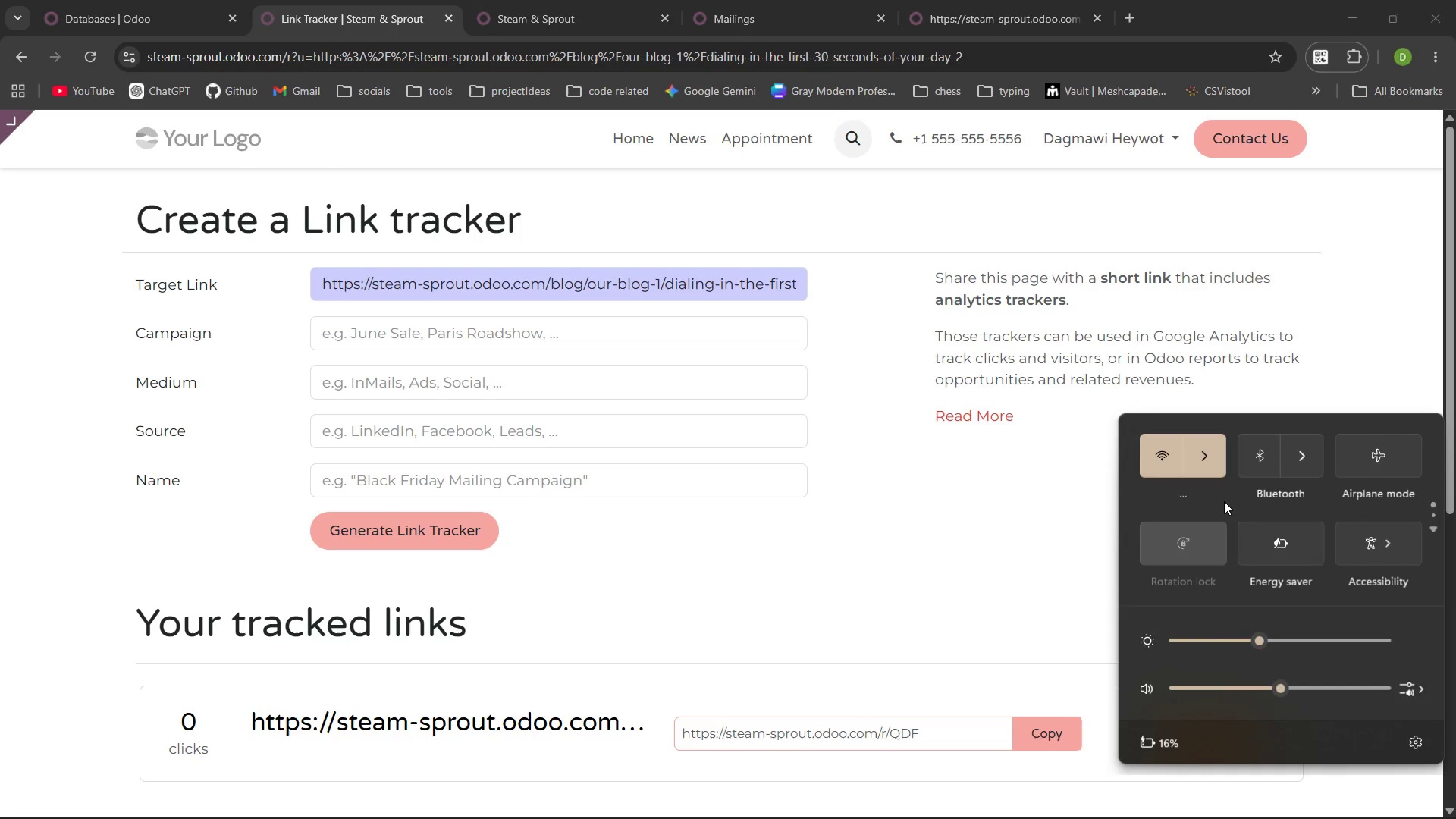 
left_click([754, 597])
 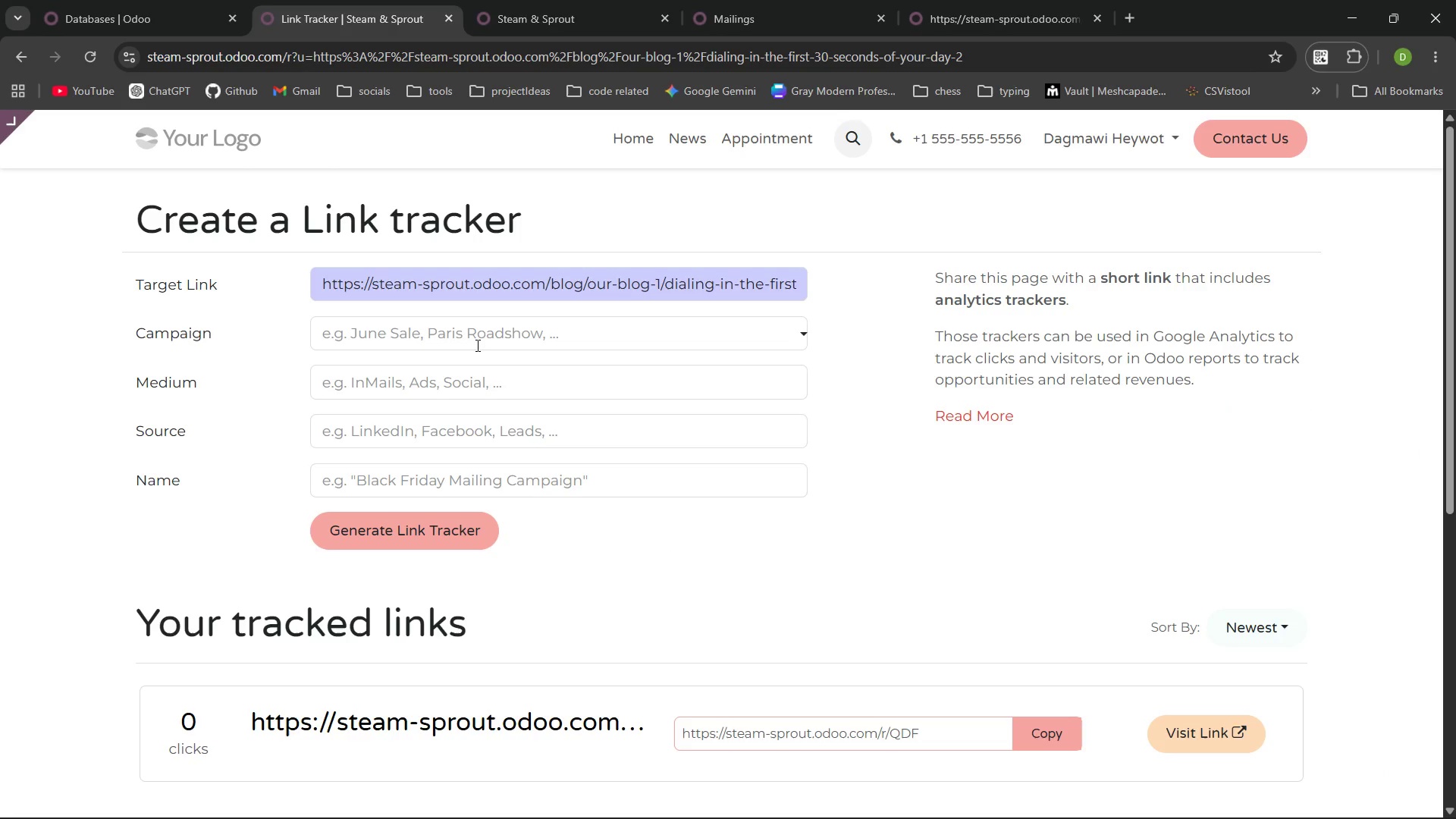 
left_click([469, 334])
 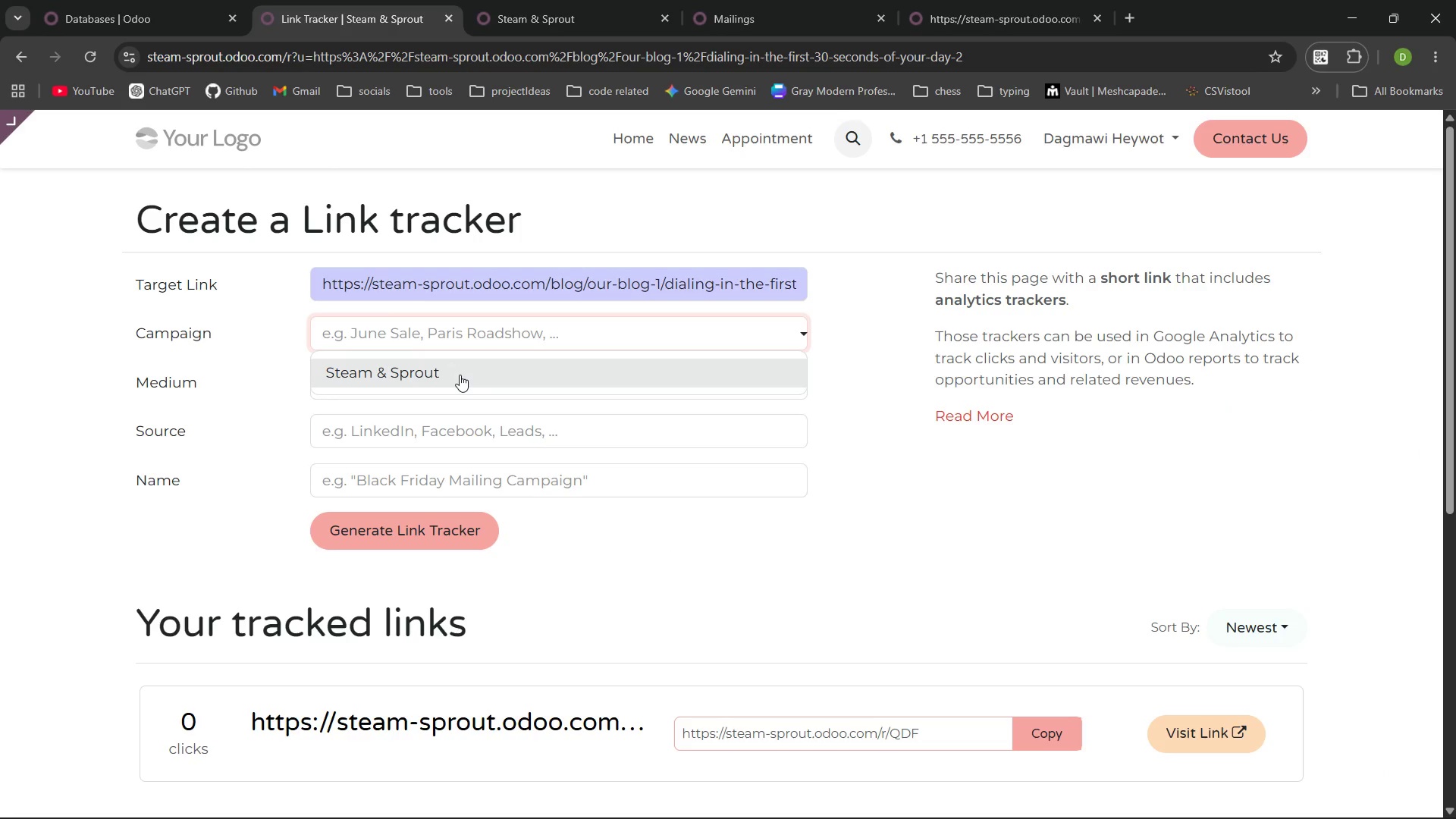 
left_click([449, 369])
 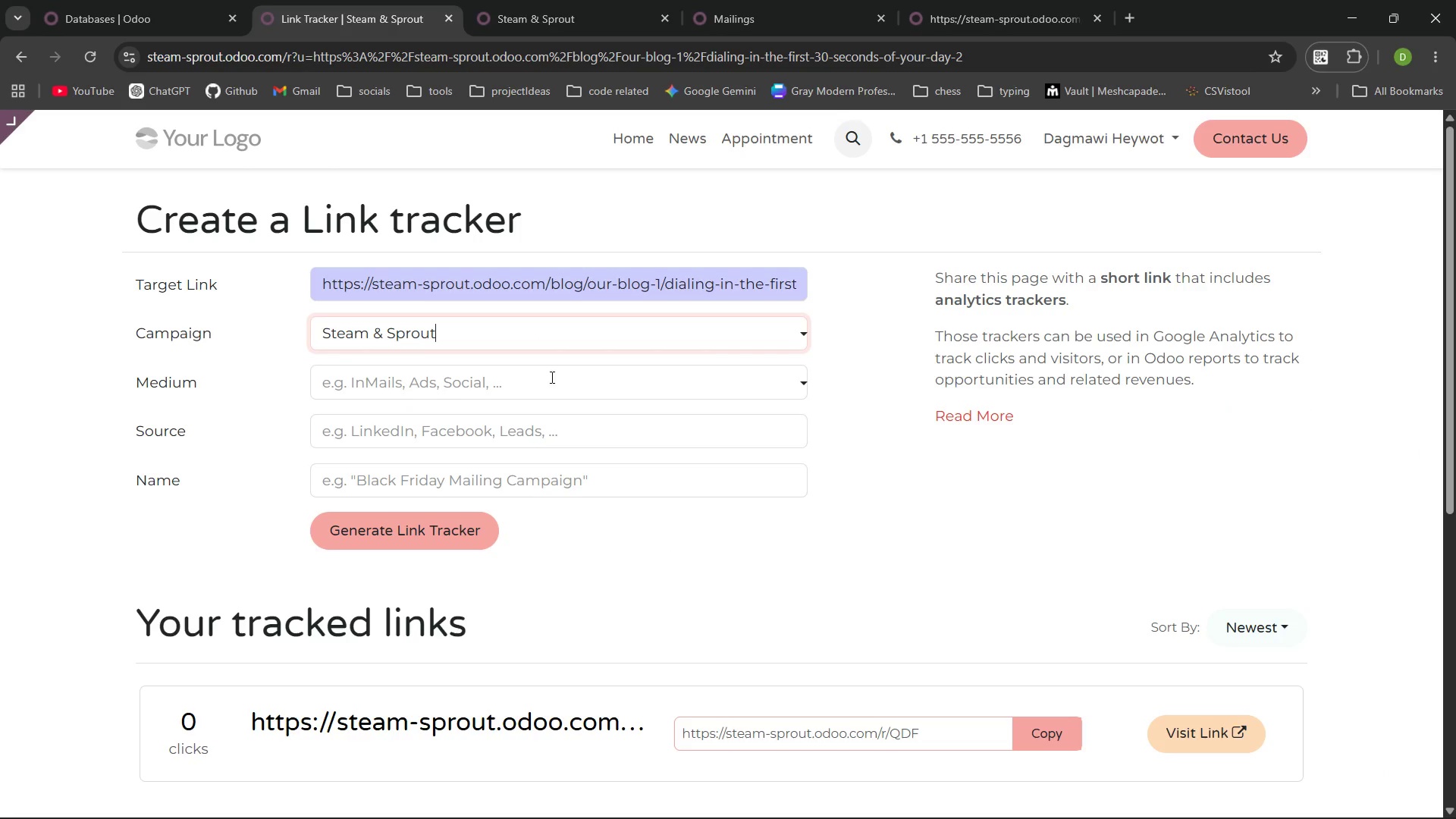 
left_click([612, 379])
 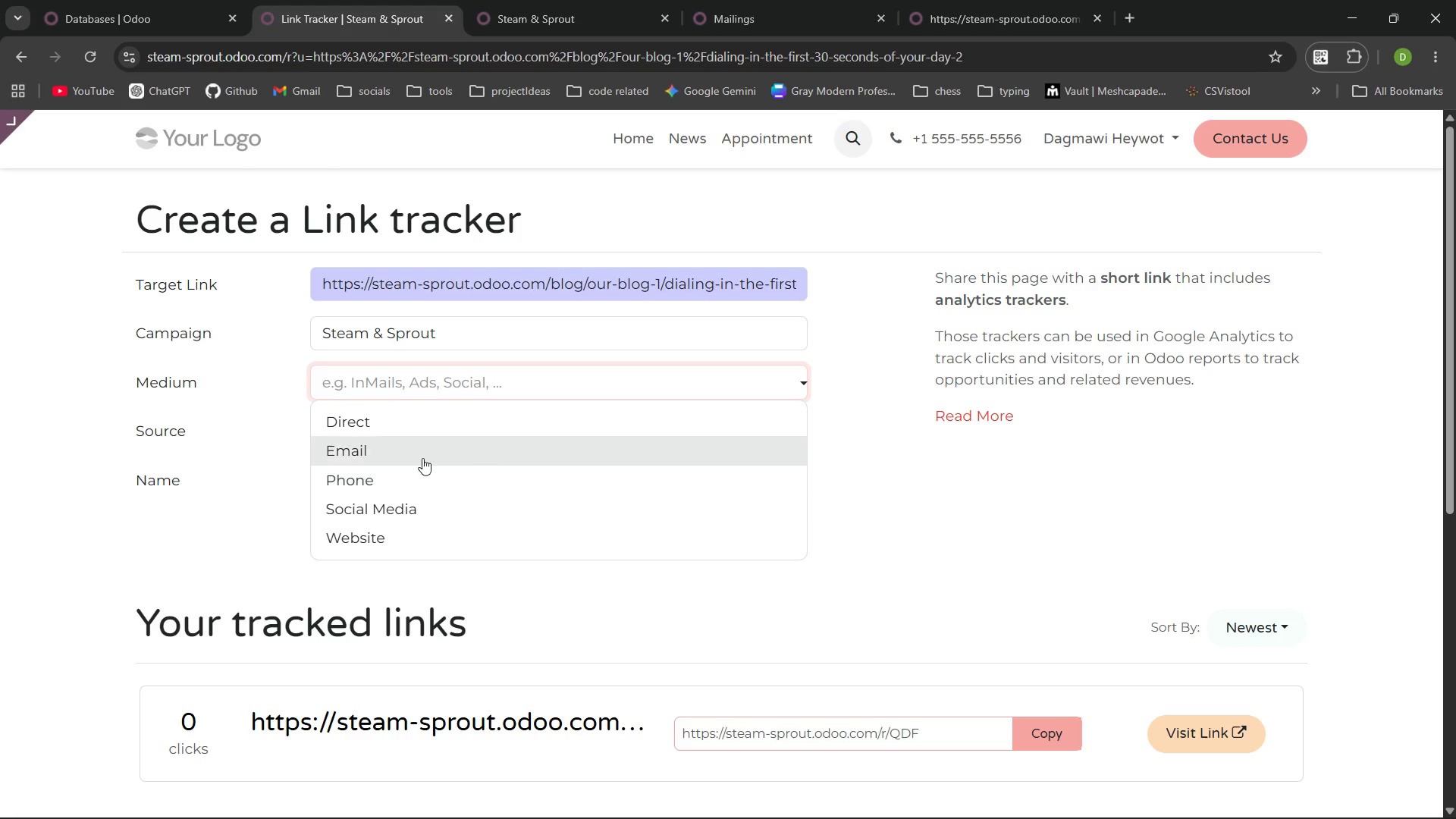 
left_click([418, 453])
 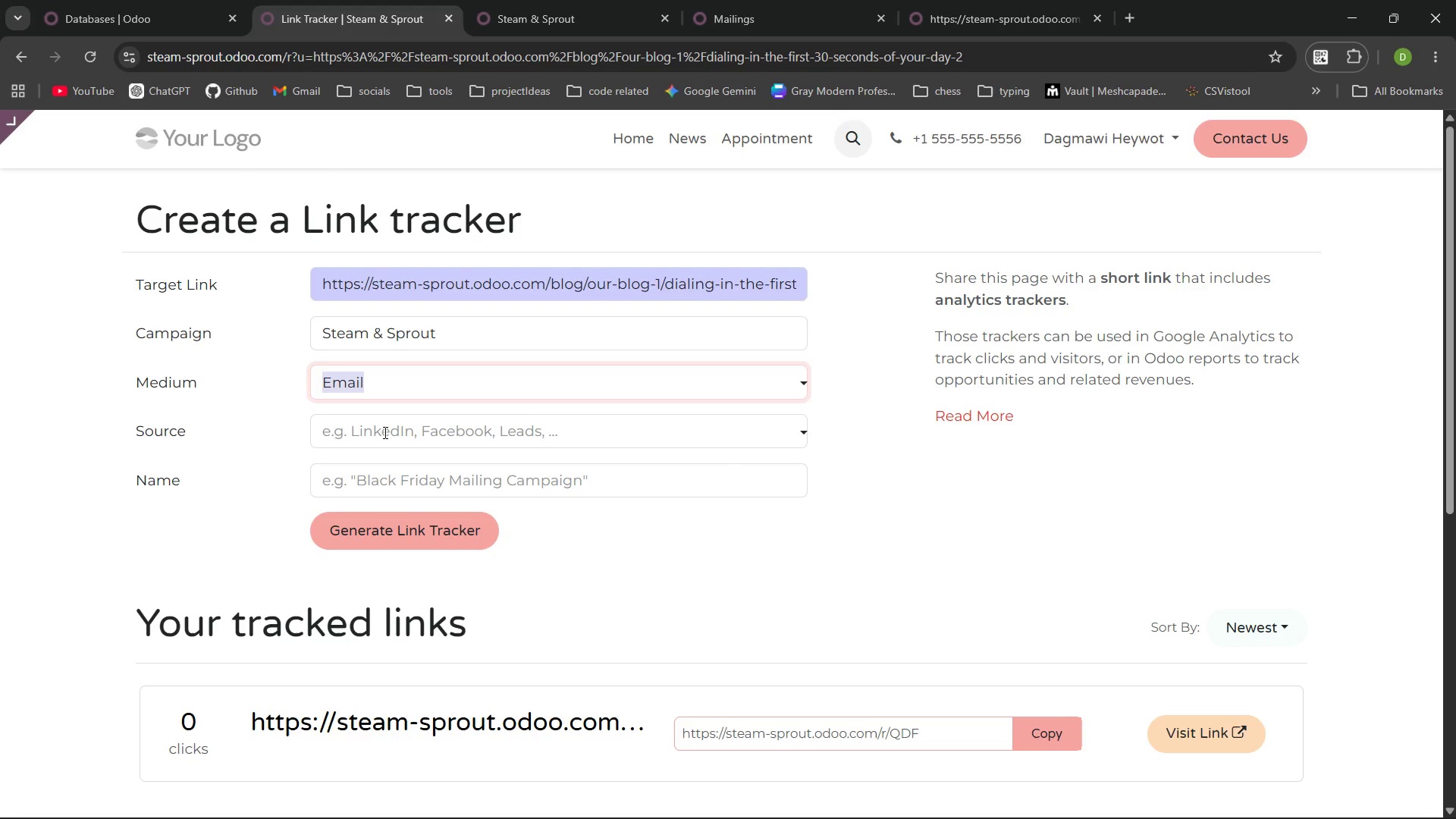 
left_click([384, 432])
 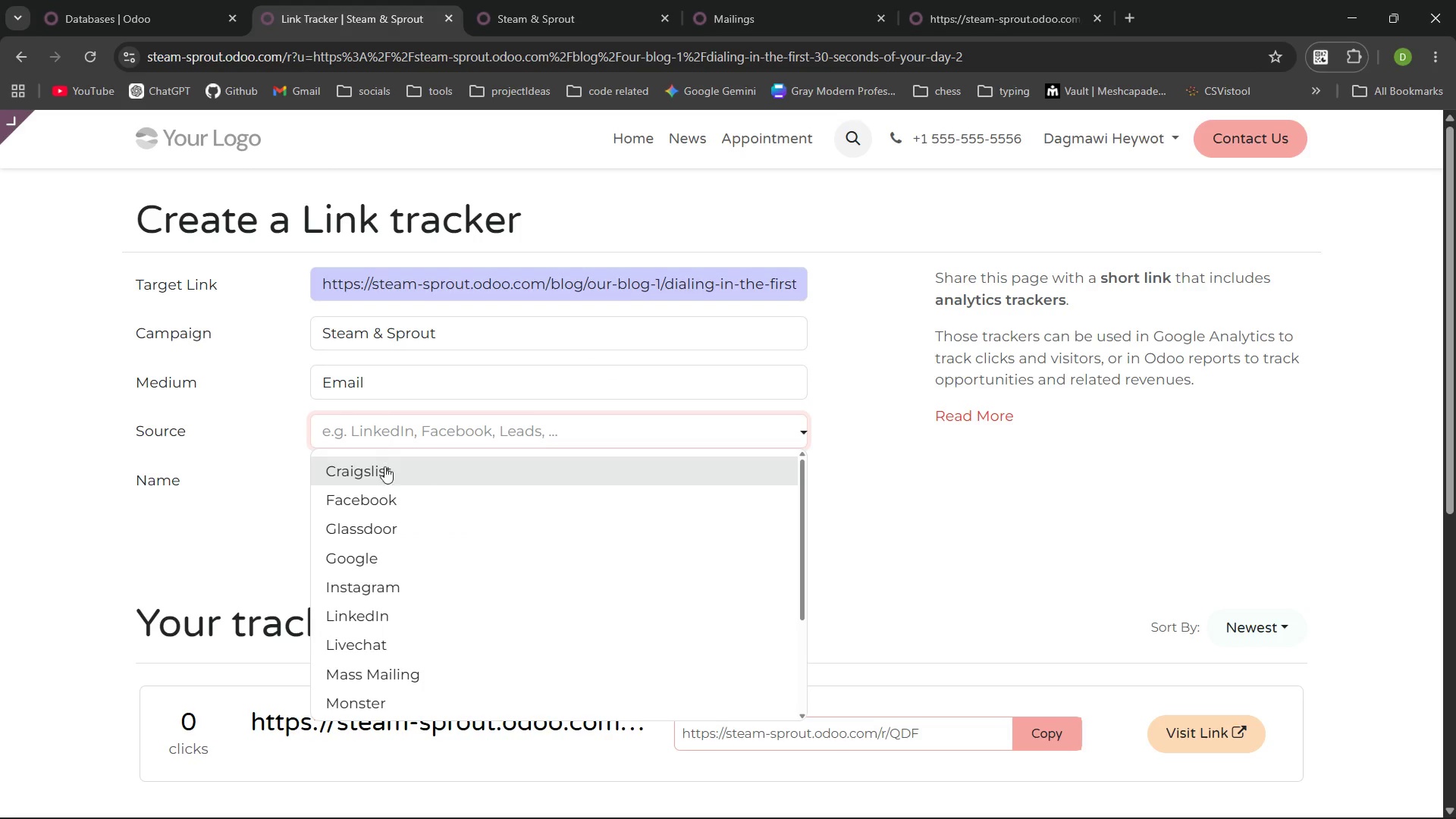 
wait(5.03)
 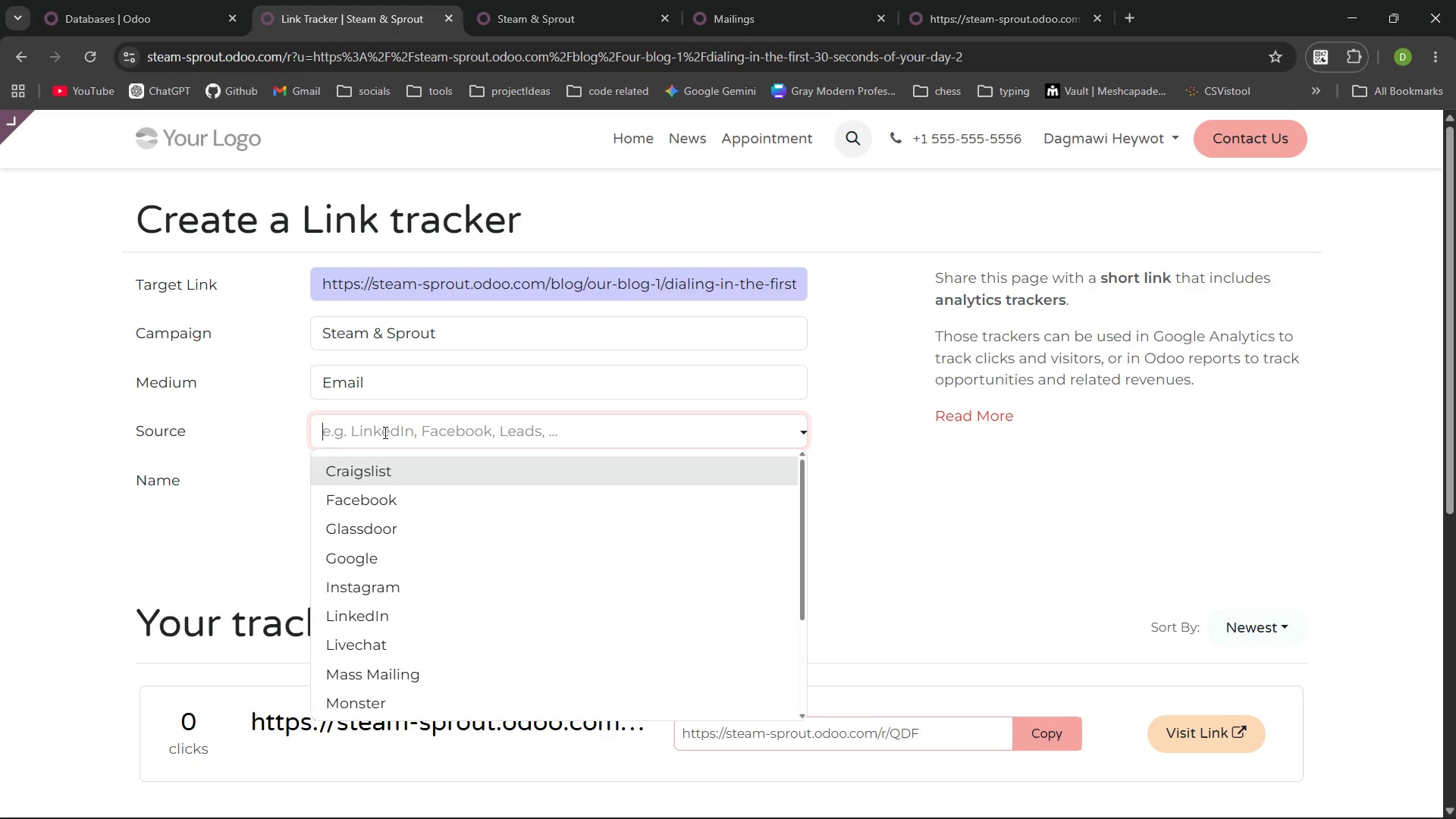 
left_click([384, 677])
 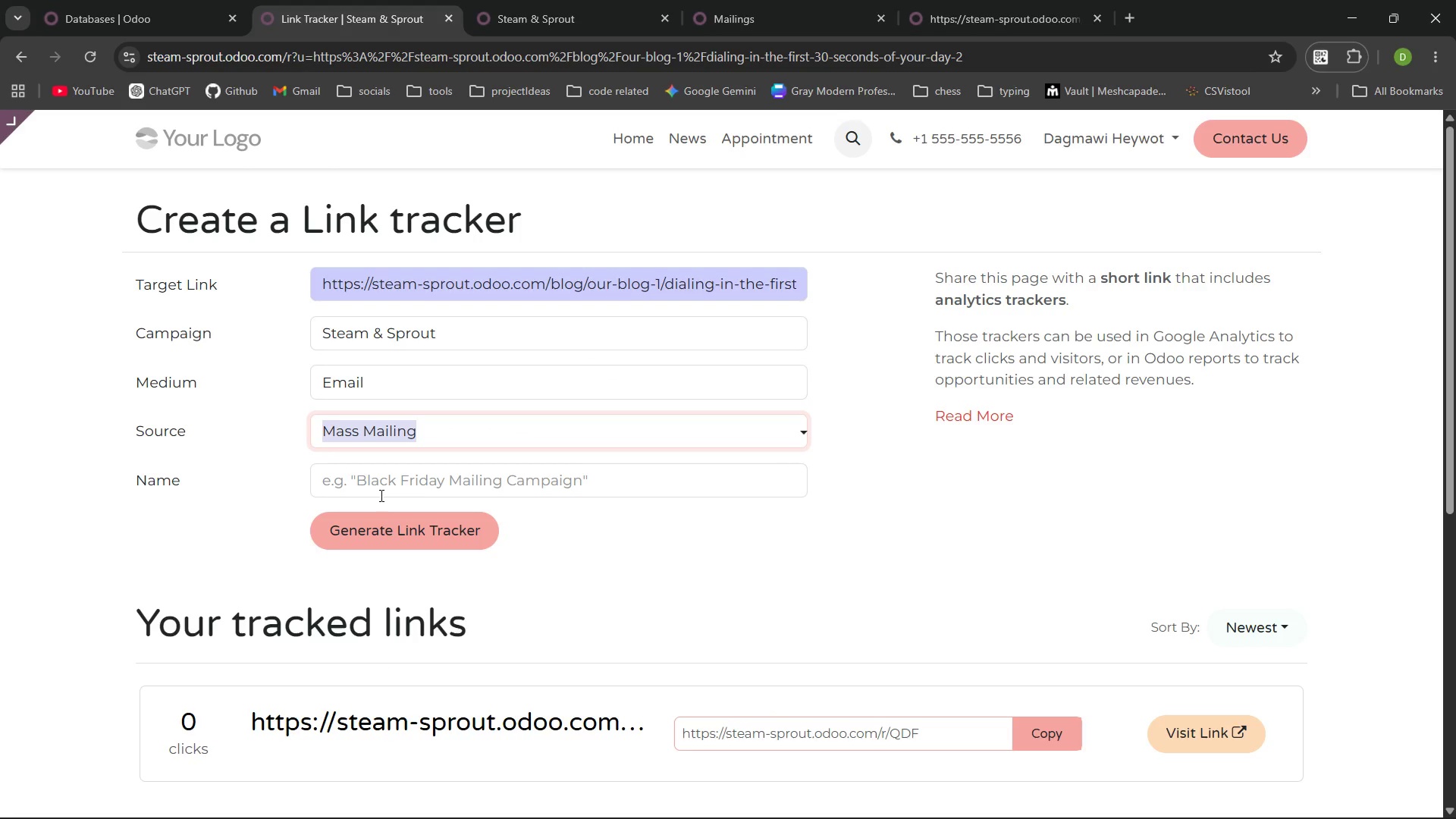 
left_click([380, 495])
 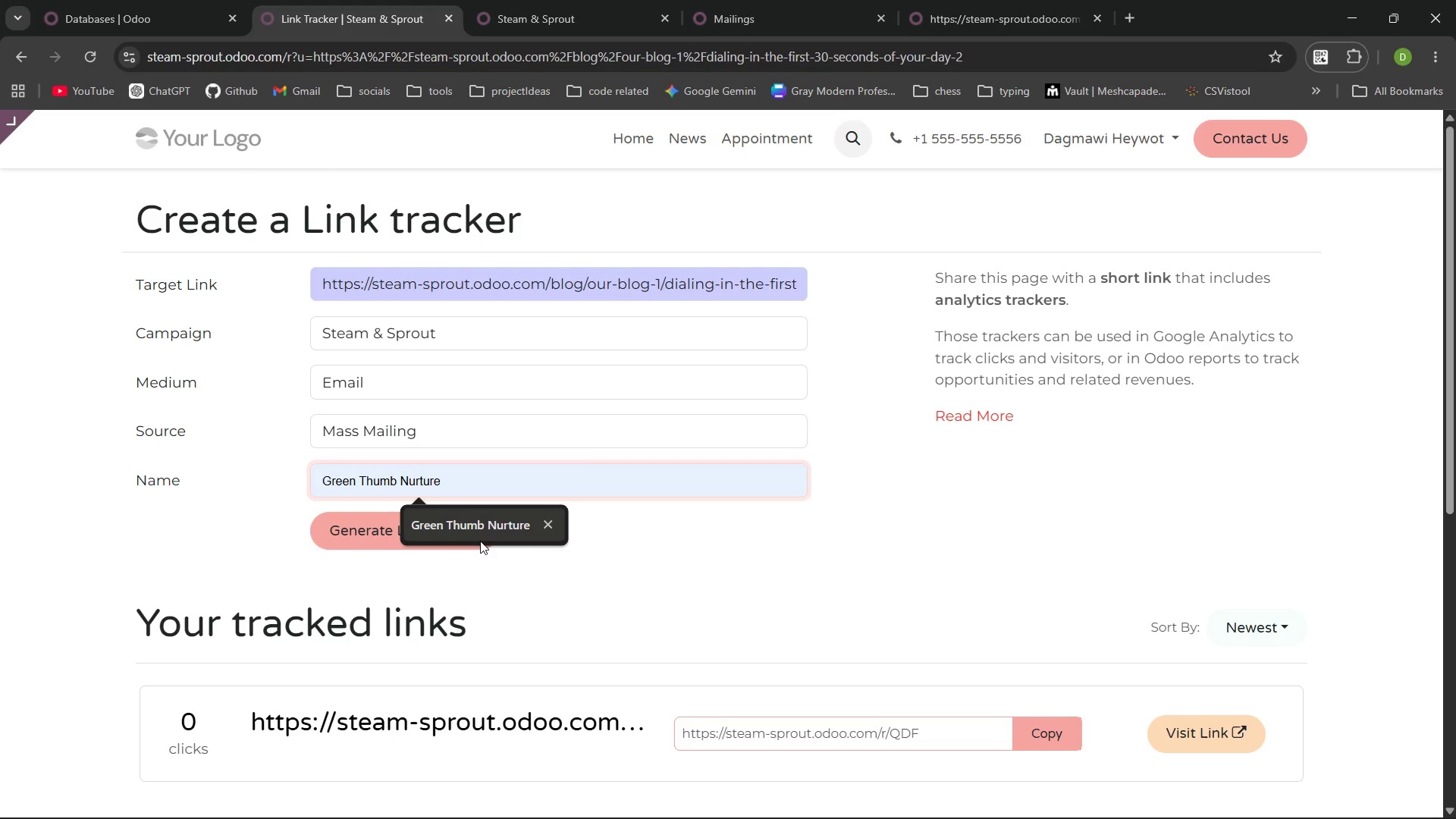 
left_click([480, 541])
 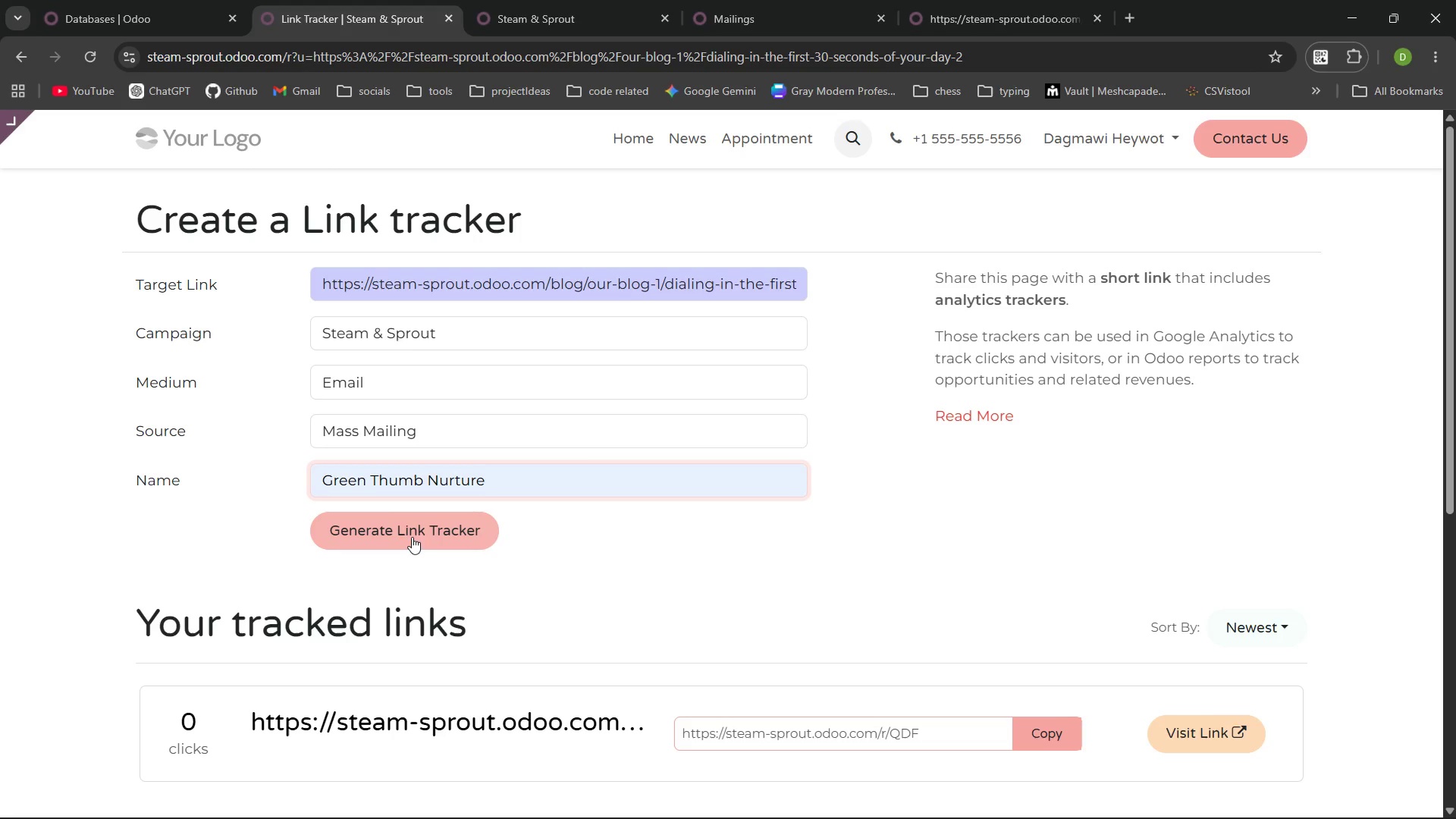 
left_click([411, 534])
 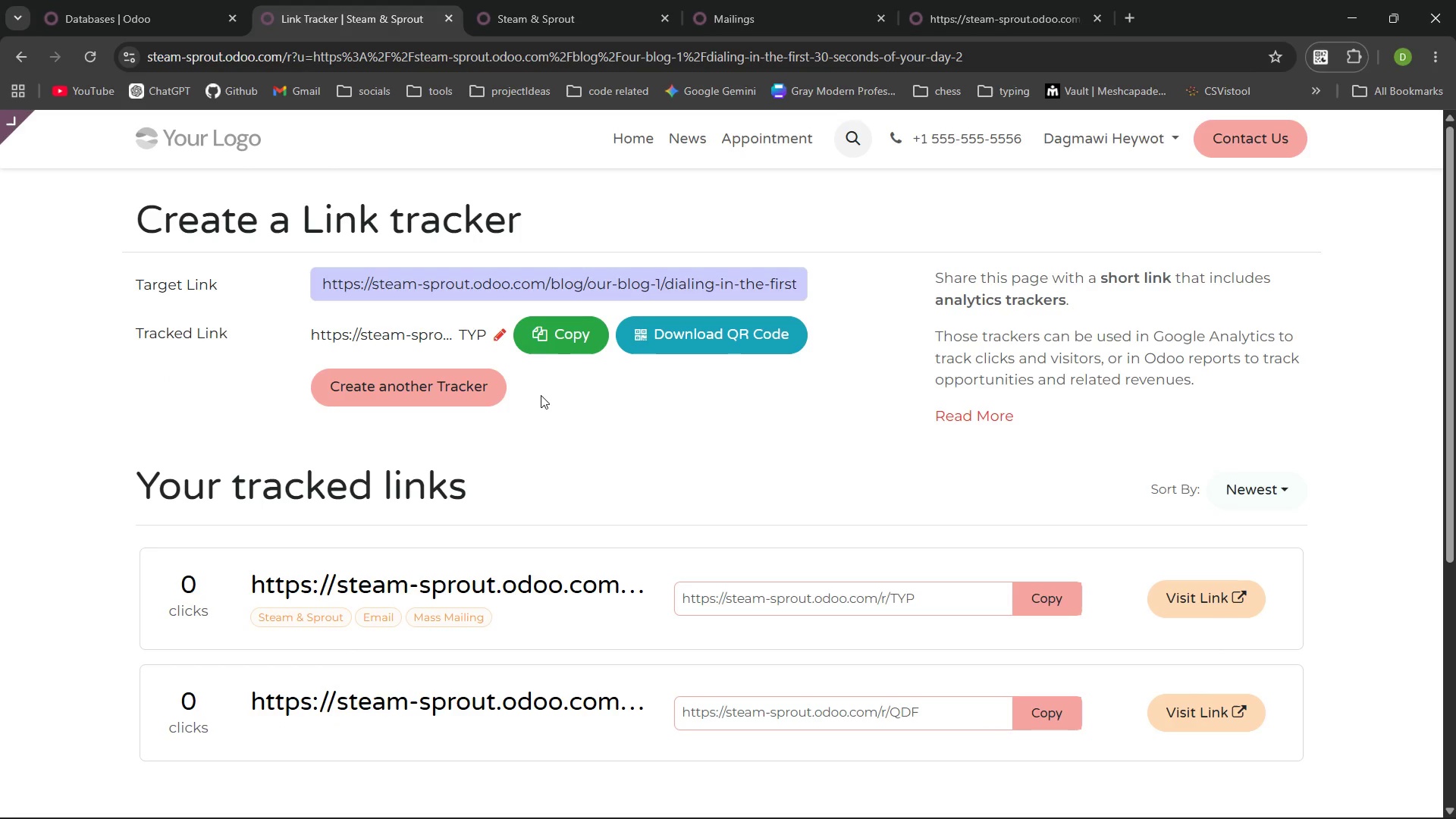 
left_click([572, 331])
 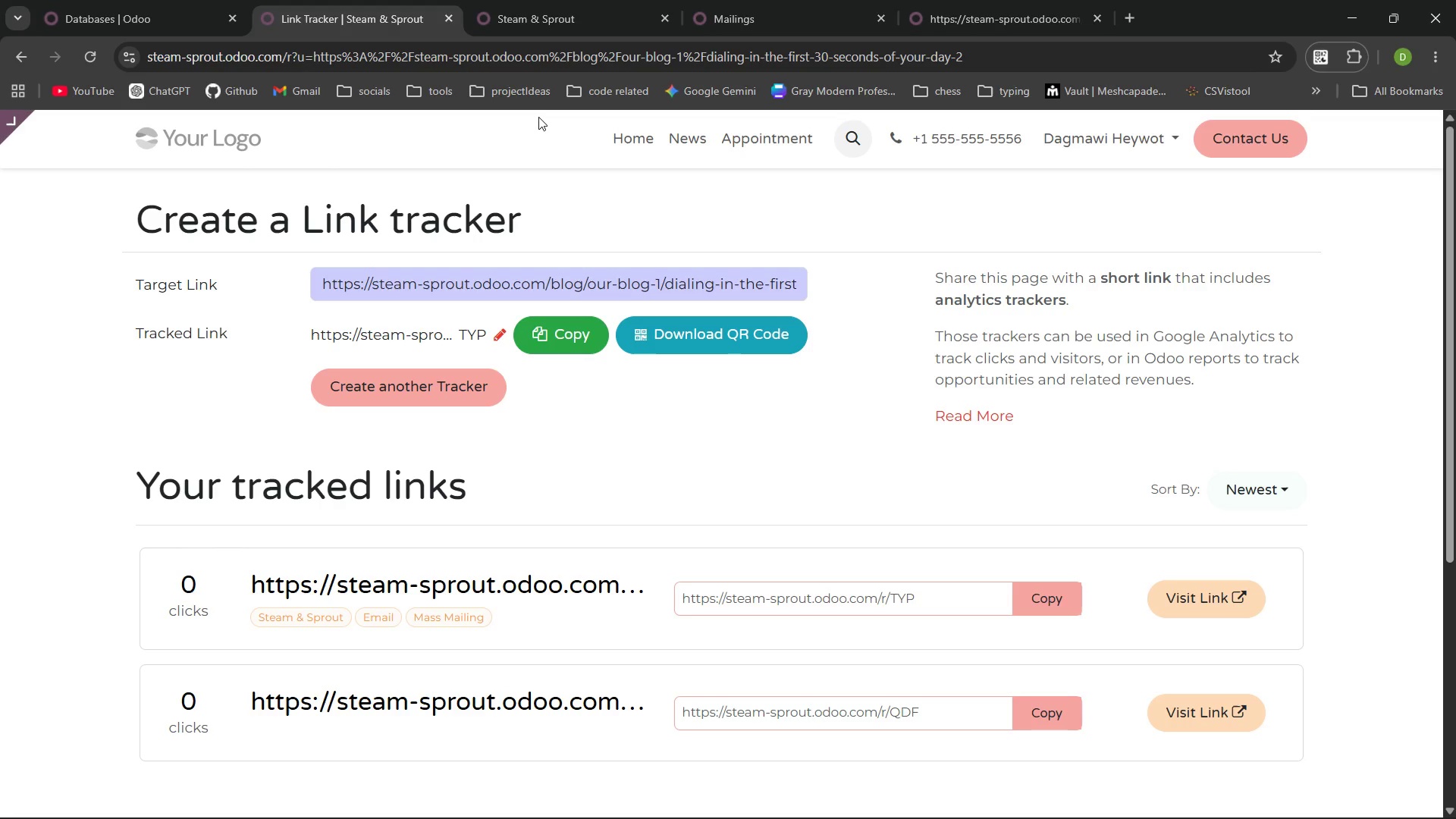 
wait(22.17)
 